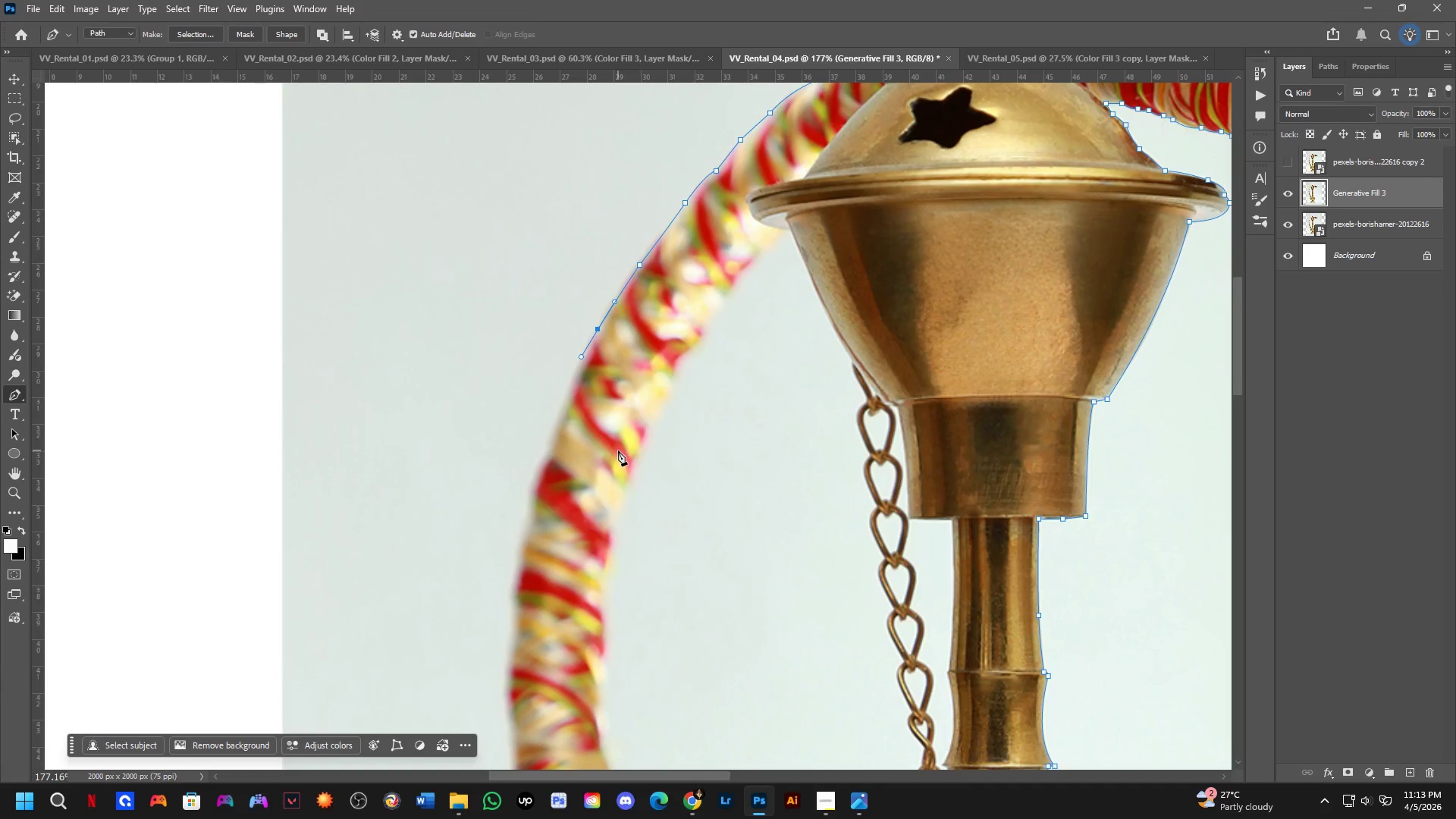 
left_click_drag(start_coordinate=[636, 463], to_coordinate=[626, 422])
 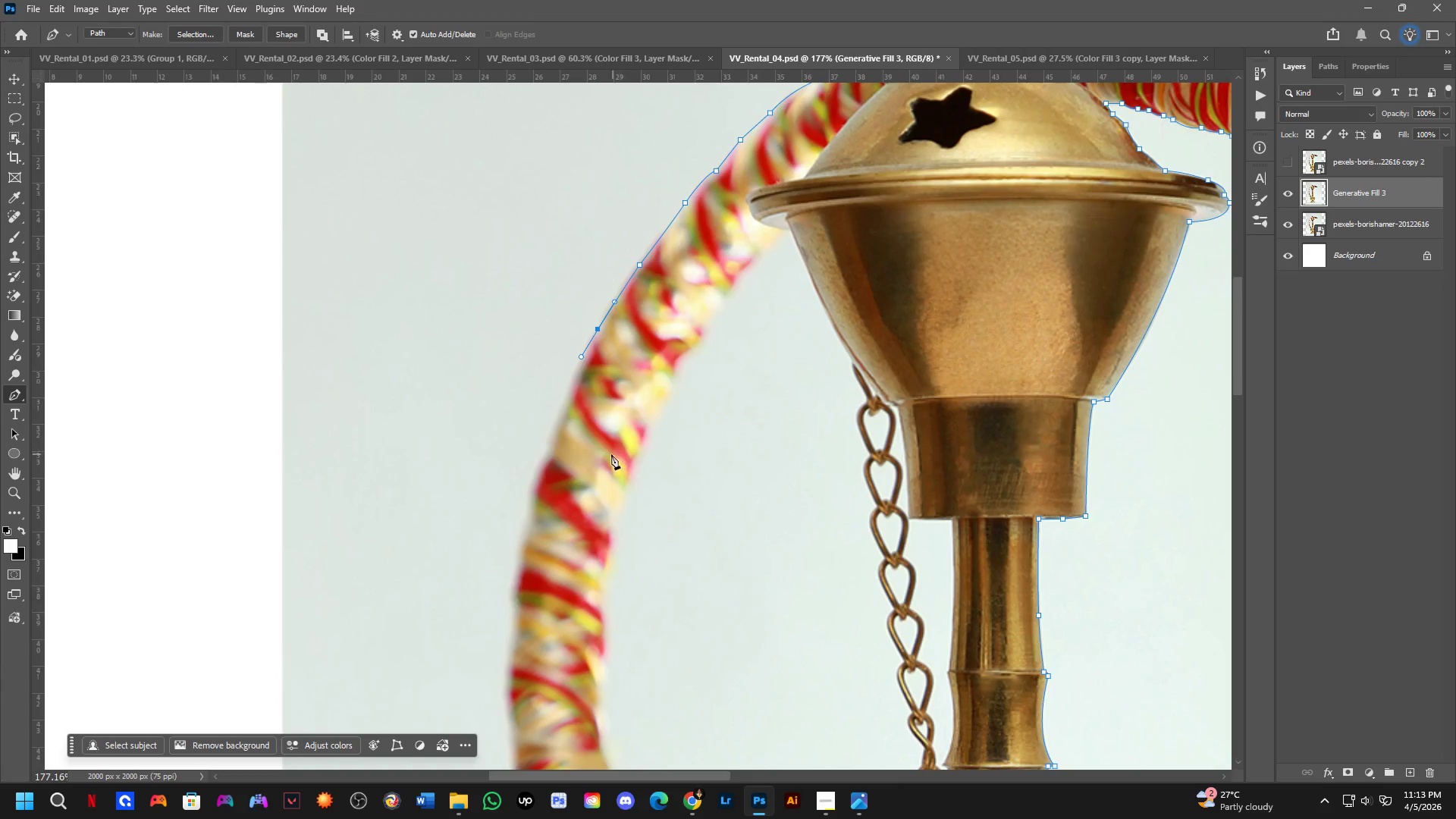 
scroll: coordinate [608, 432], scroll_direction: down, amount: 2.0
 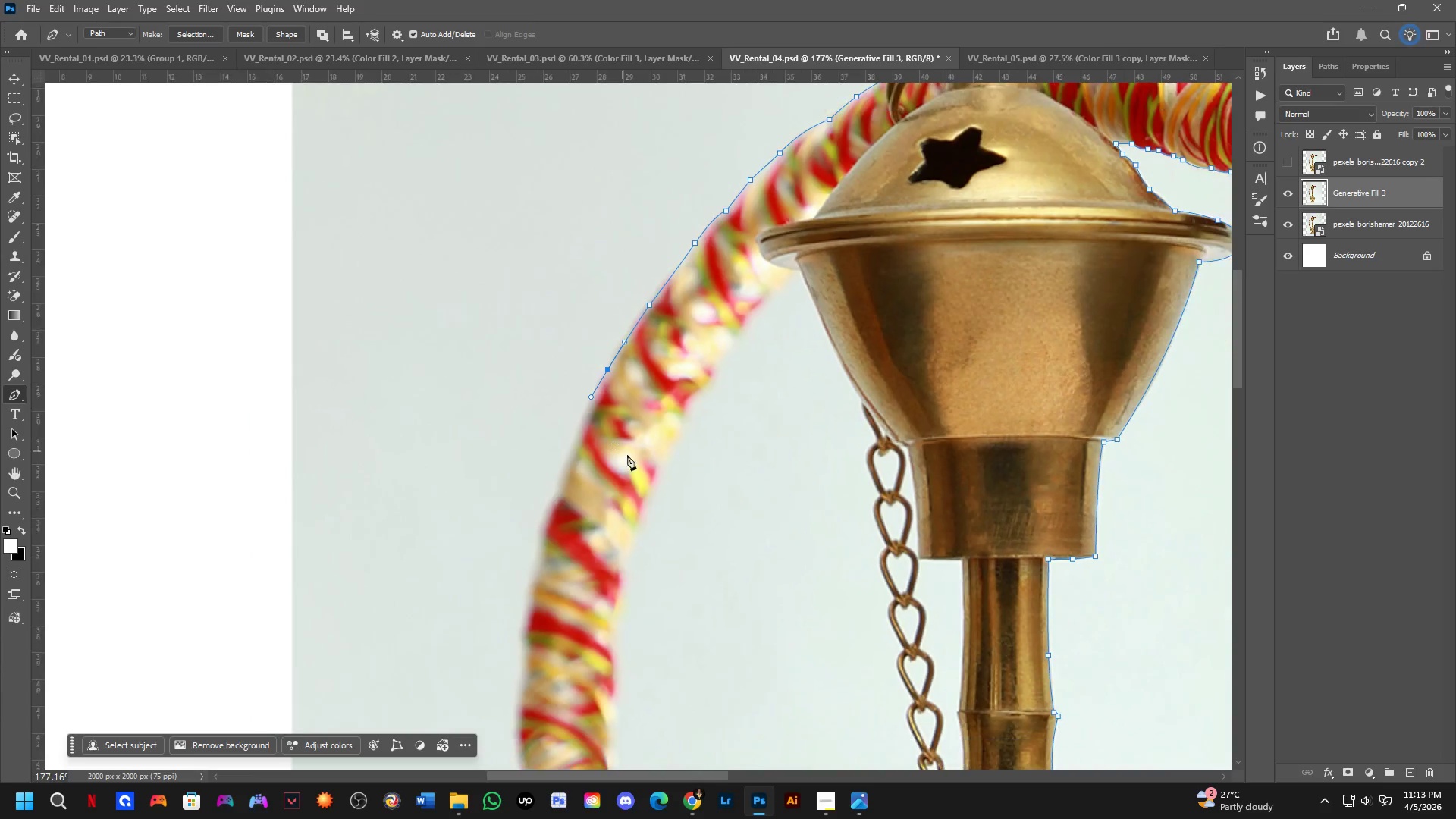 
scroll: coordinate [552, 444], scroll_direction: up, amount: 3.0
 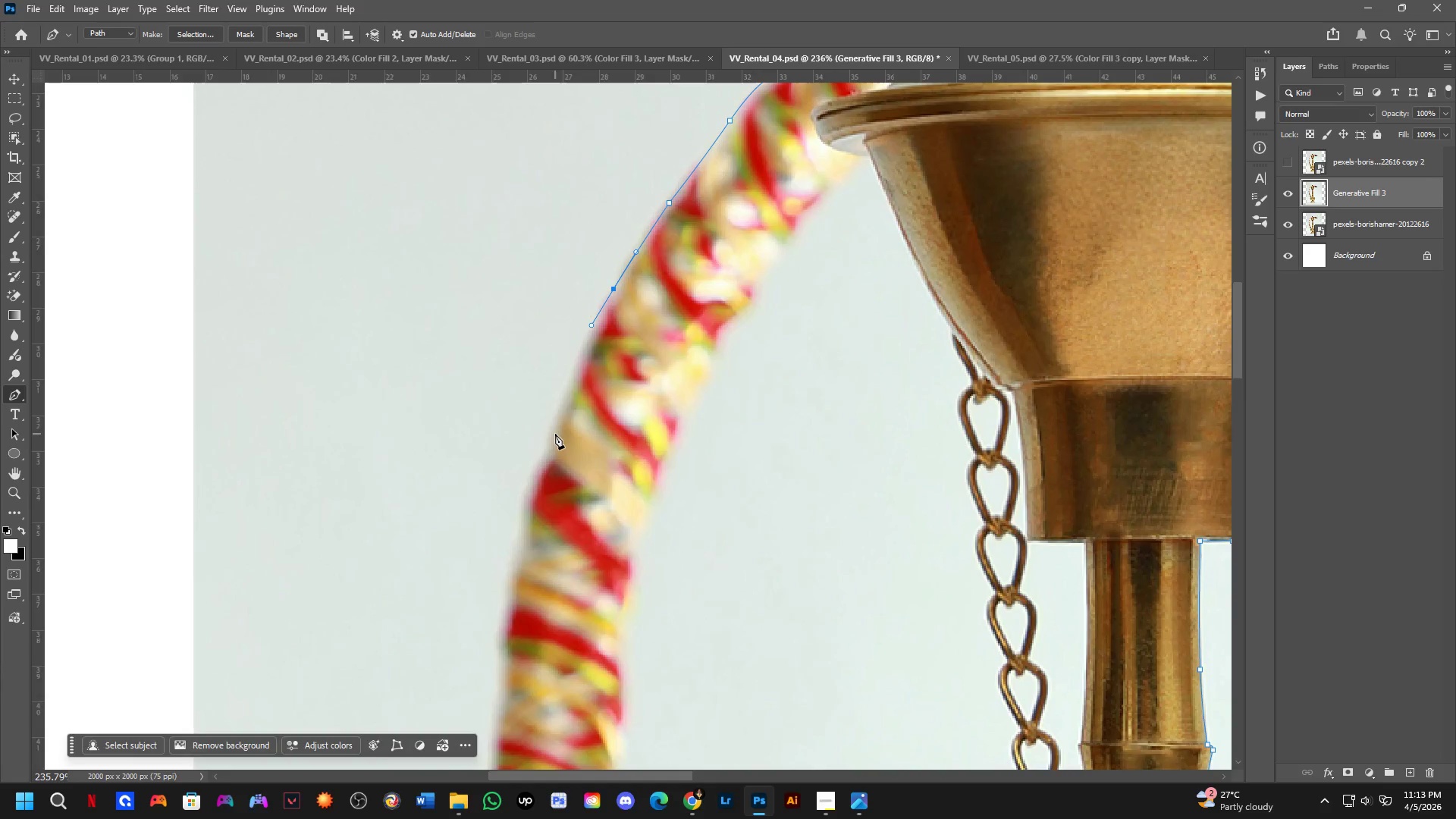 
left_click([555, 434])
 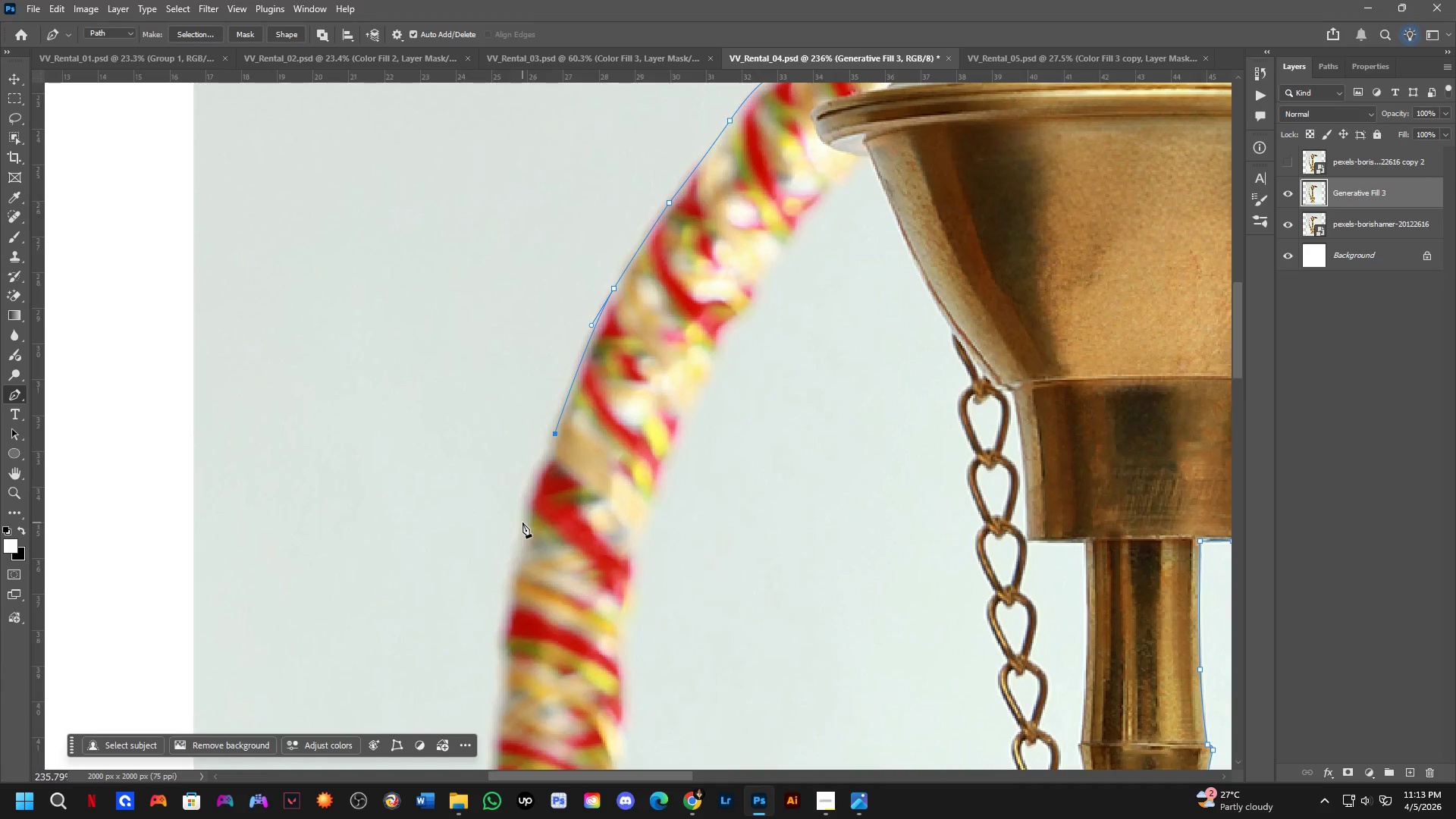 
left_click_drag(start_coordinate=[526, 525], to_coordinate=[530, 563])
 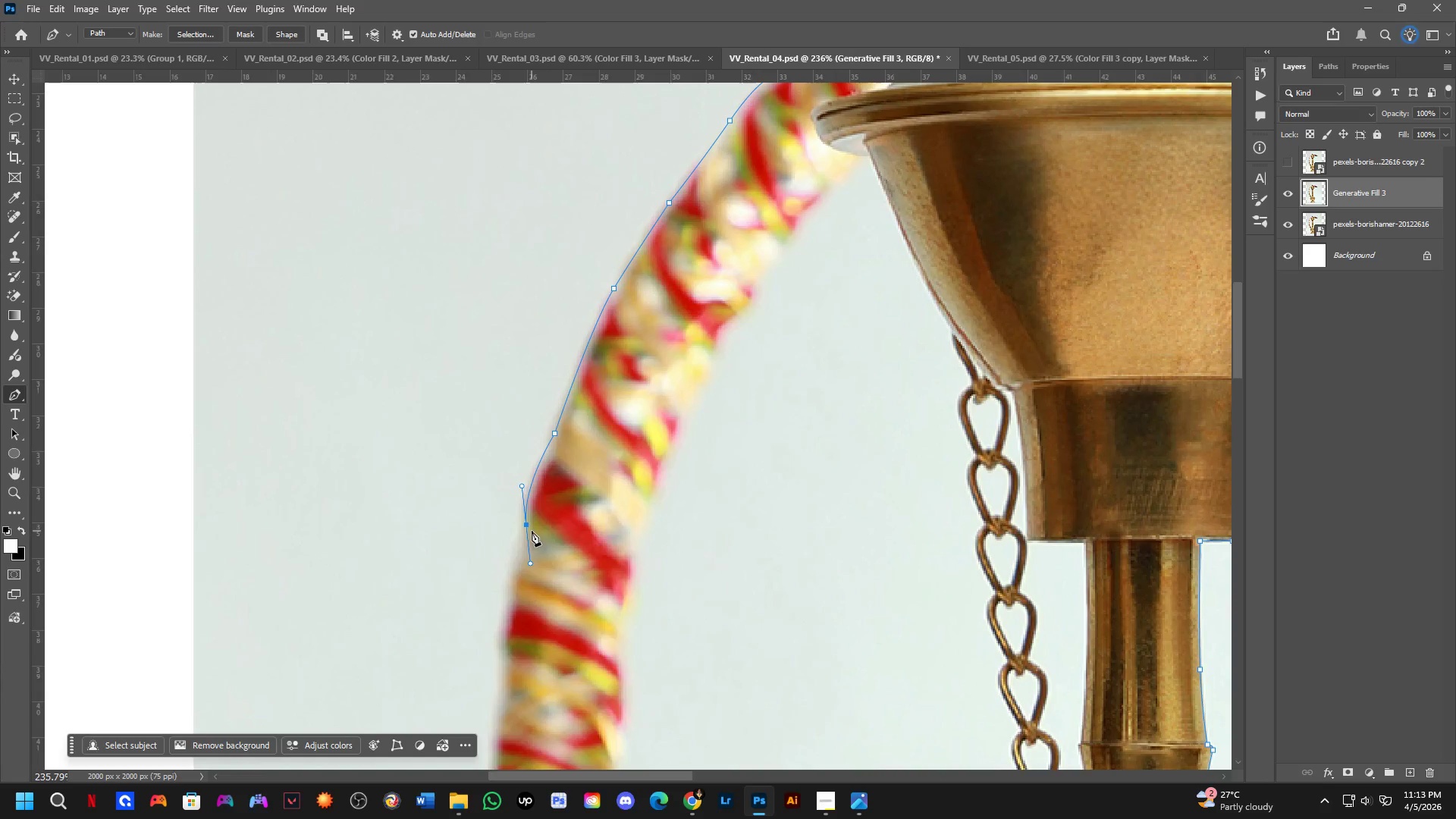 
hold_key(key=AltLeft, duration=0.61)
left_click([529, 524])
 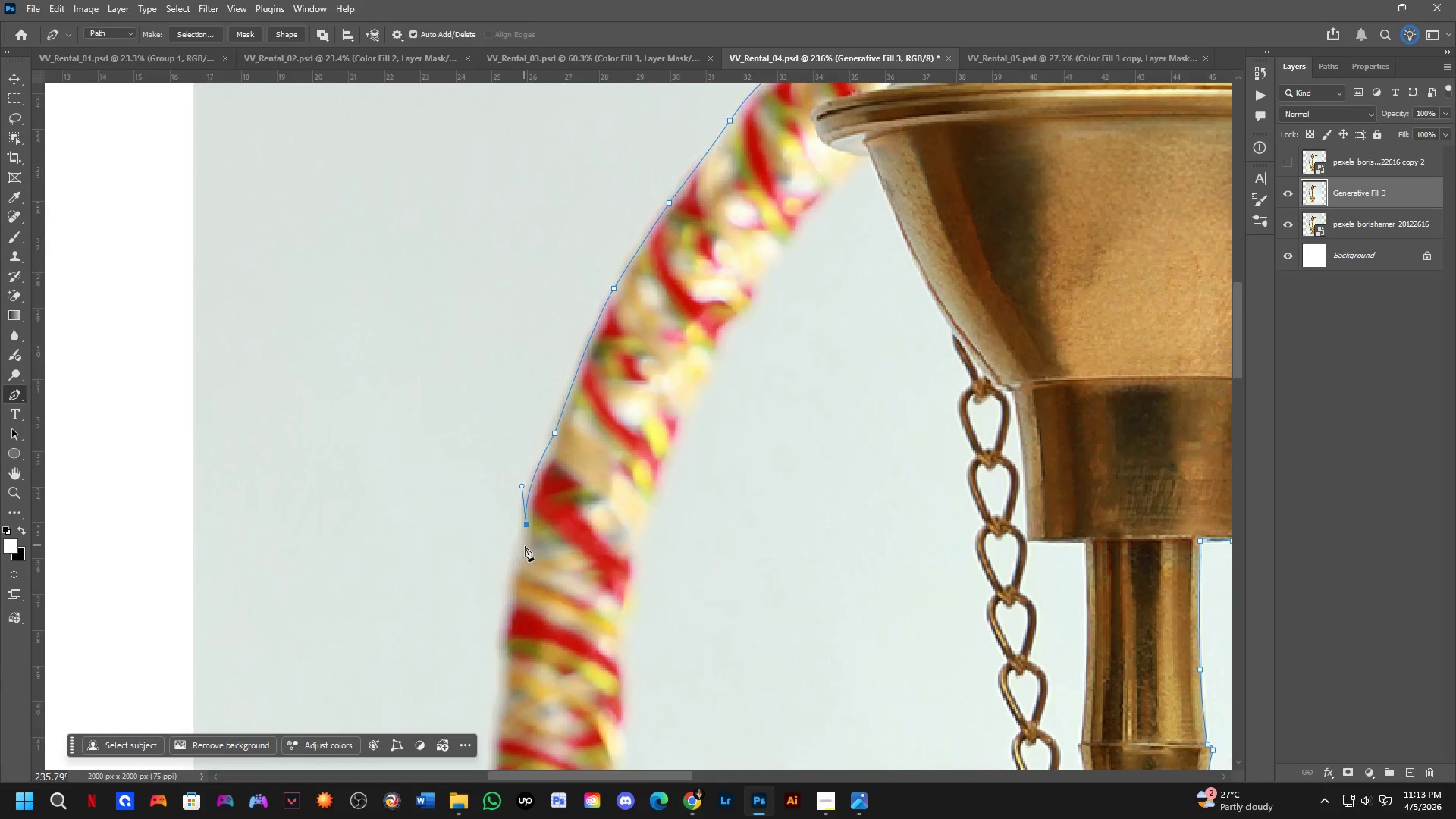 
hold_key(key=Space, duration=0.7)
 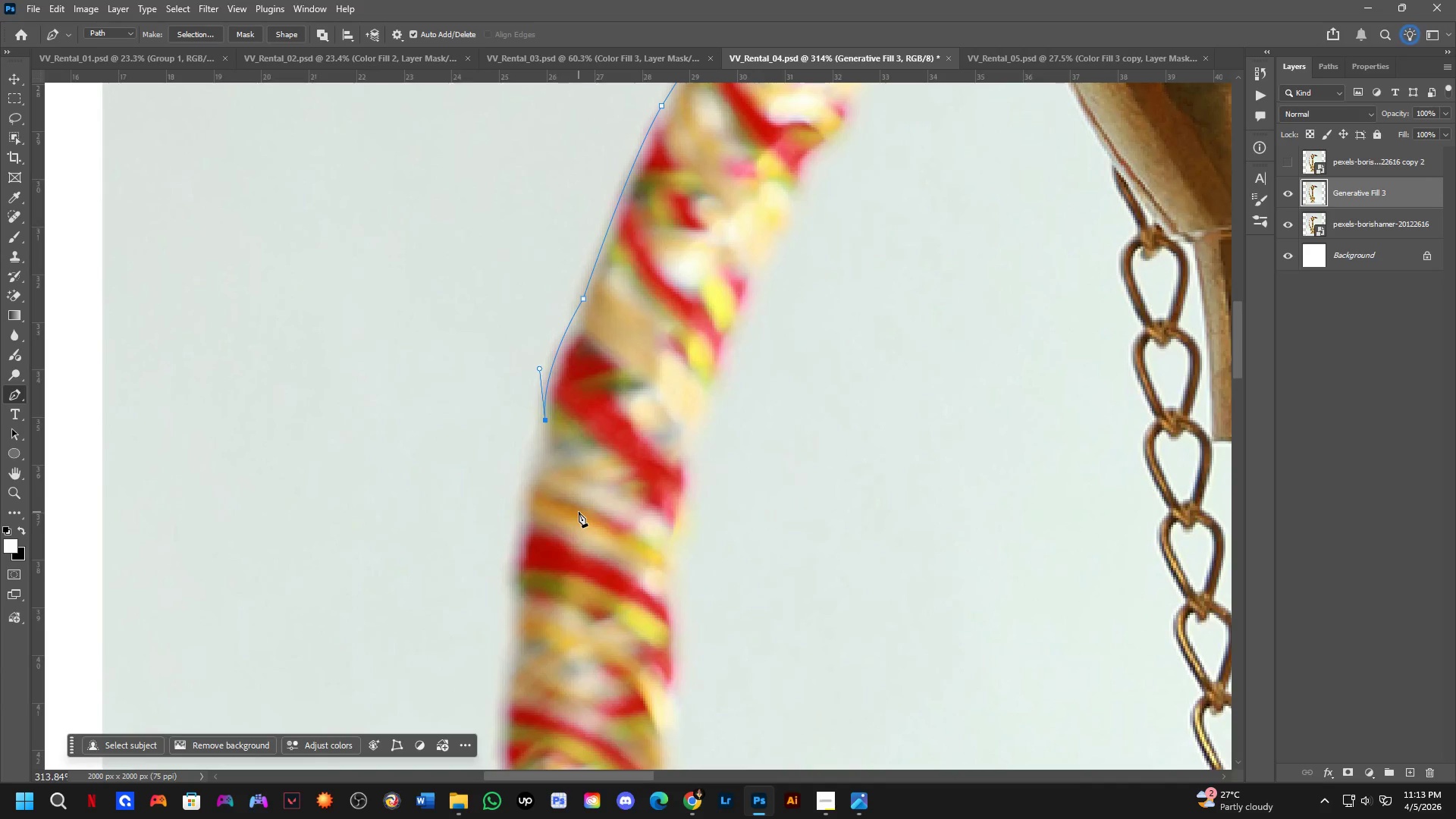 
left_click_drag(start_coordinate=[560, 592], to_coordinate=[579, 496])
 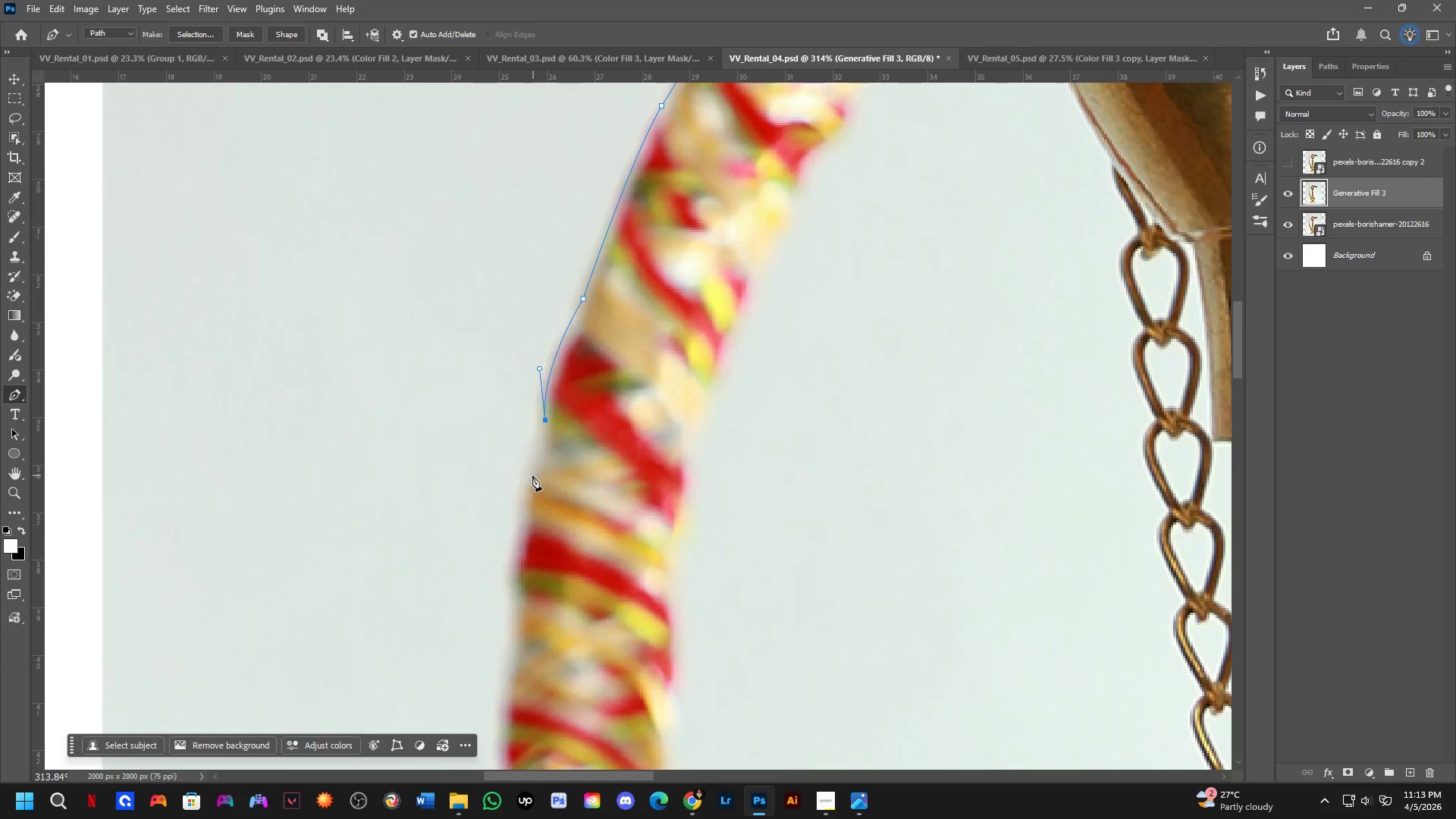 
scroll: coordinate [526, 557], scroll_direction: up, amount: 3.0
 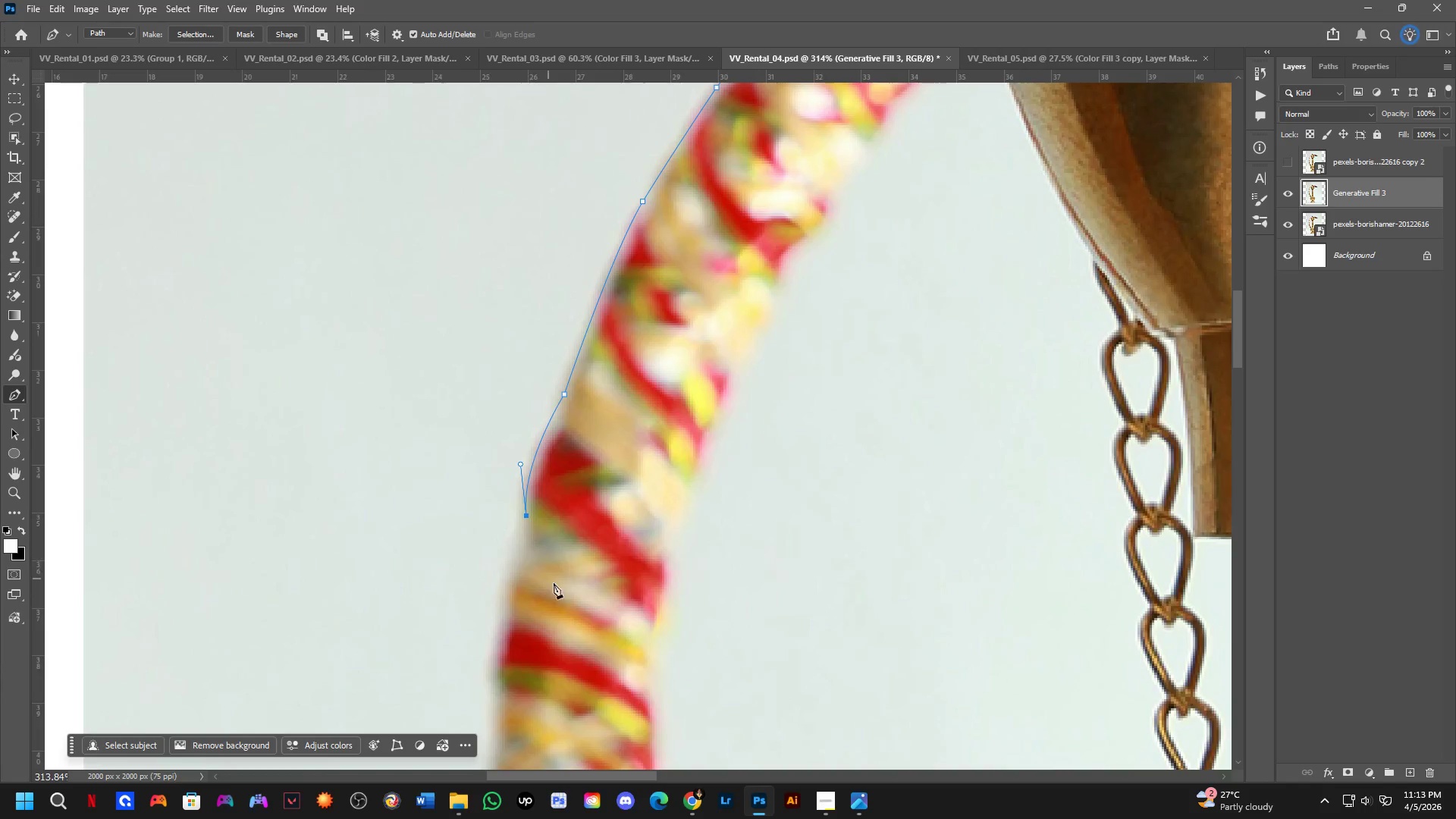 
left_click([530, 475])
 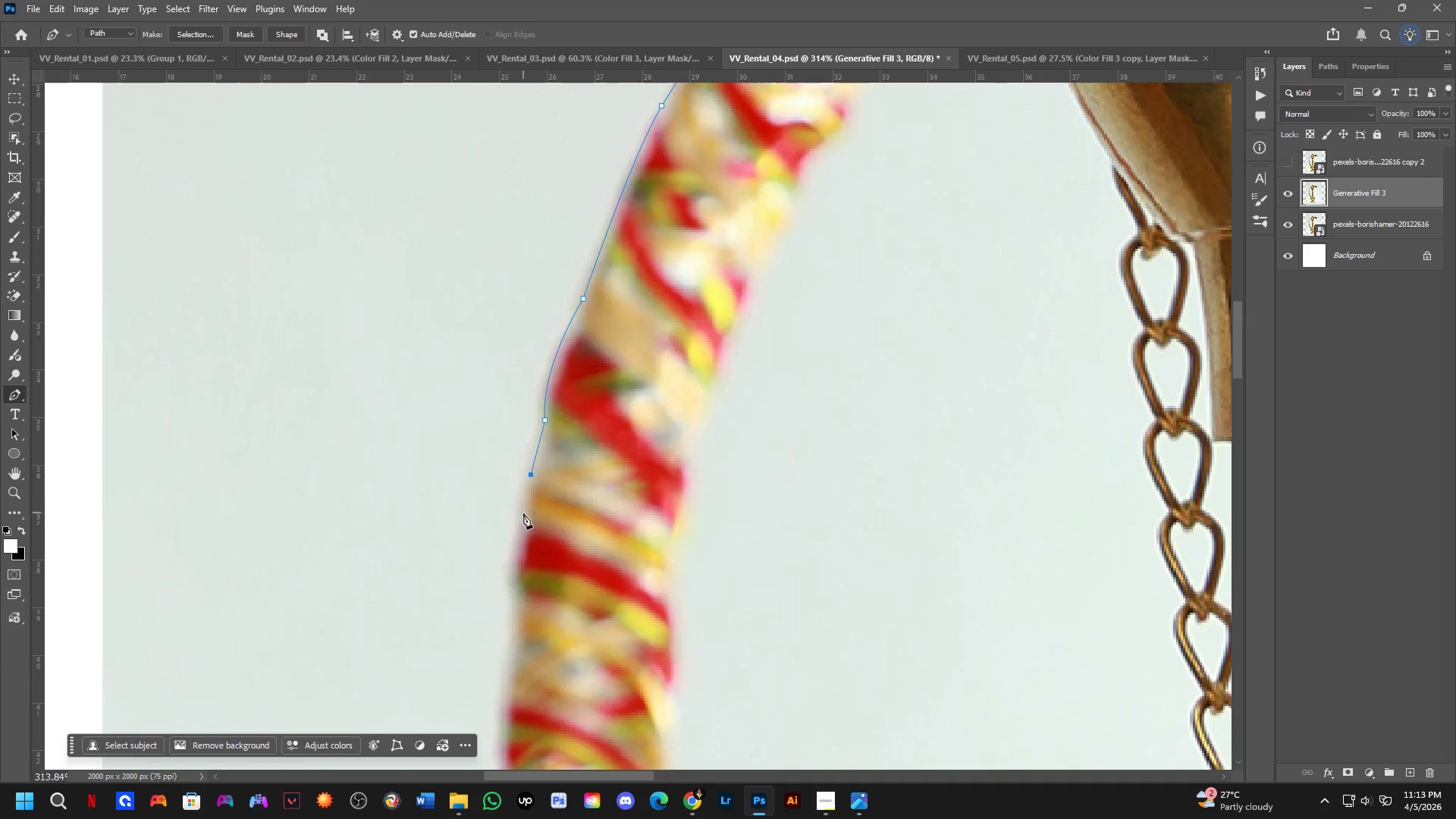 
left_click_drag(start_coordinate=[523, 516], to_coordinate=[526, 534])
 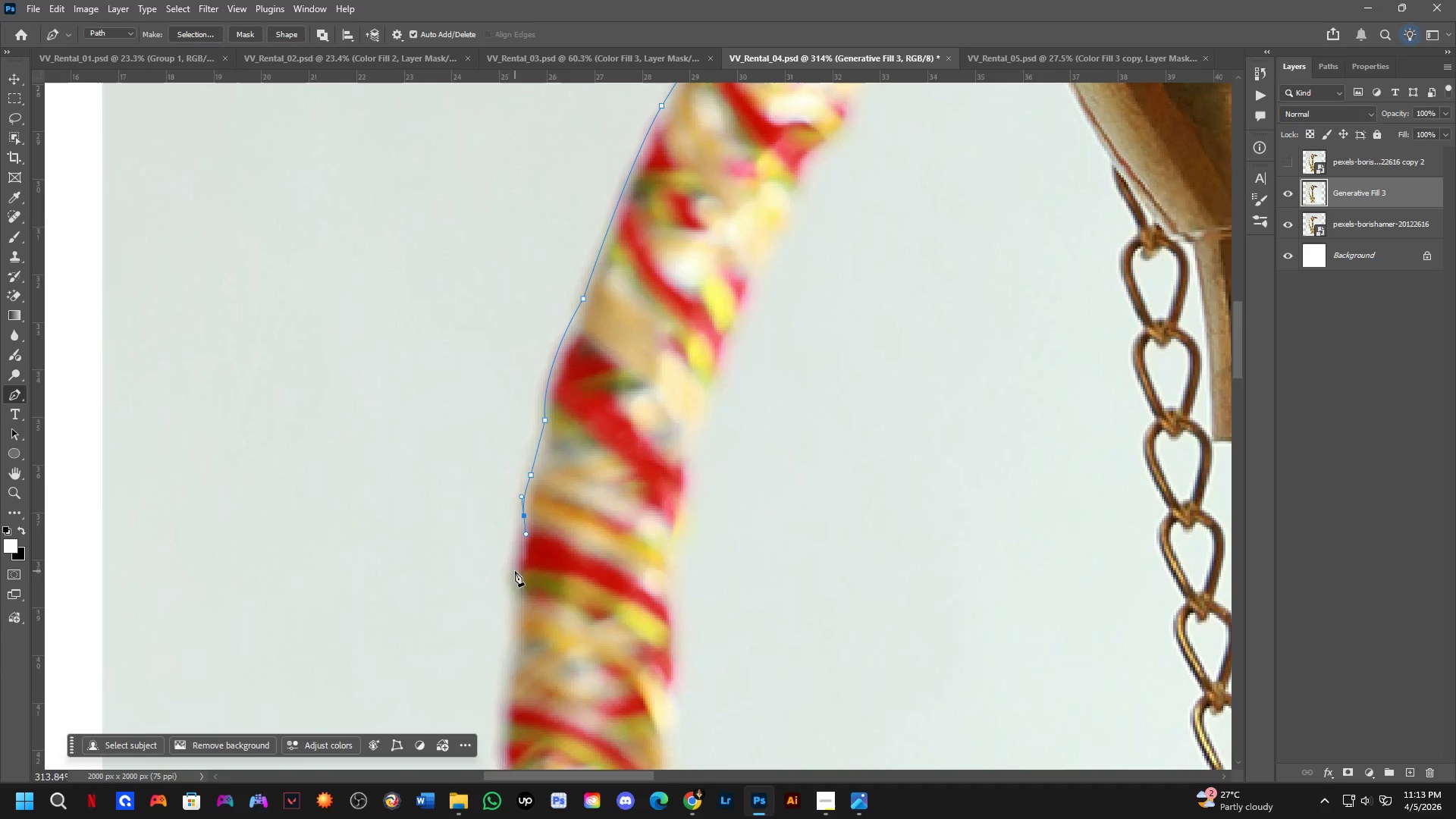 
left_click_drag(start_coordinate=[512, 590], to_coordinate=[513, 620])
 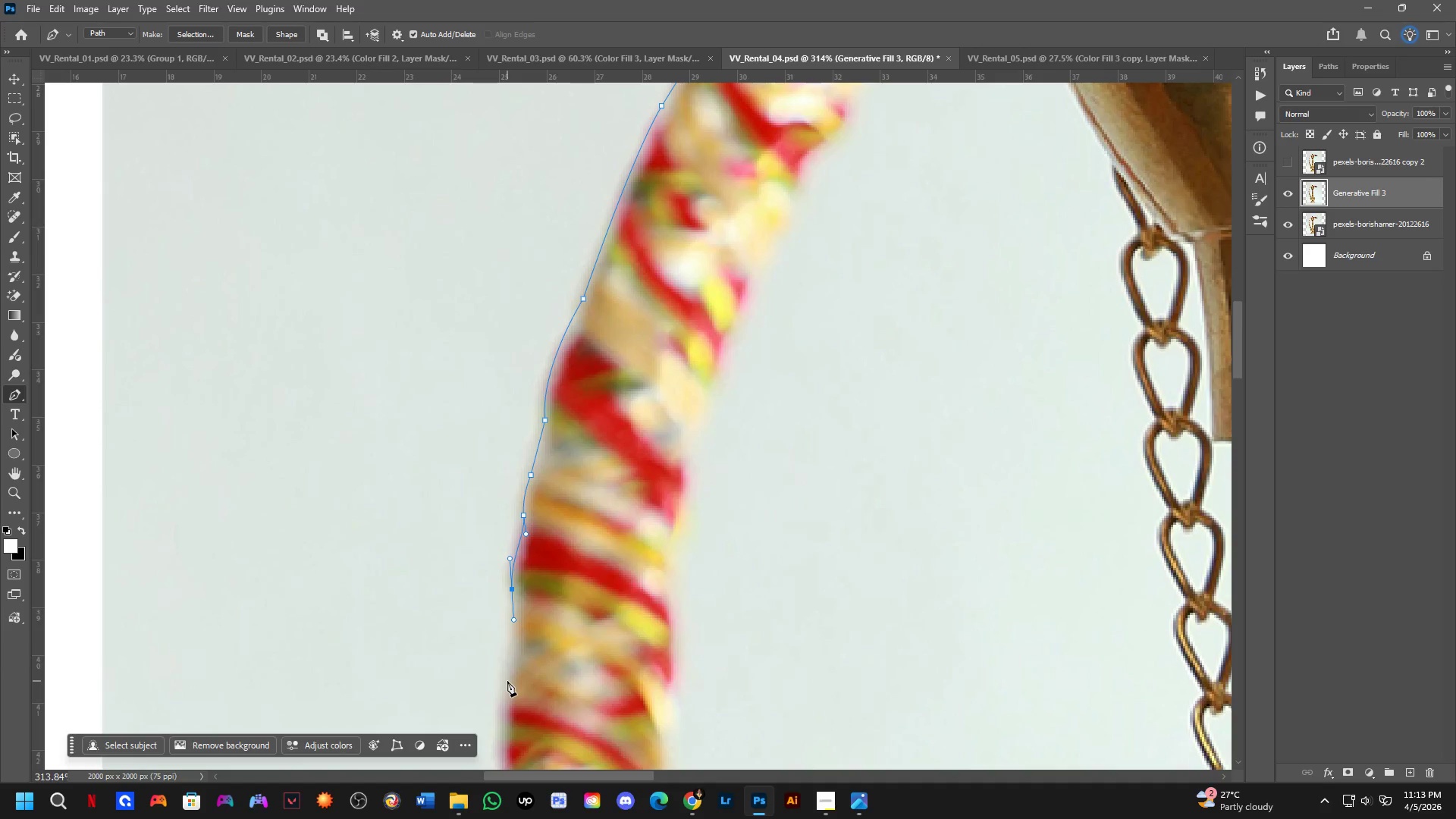 
left_click_drag(start_coordinate=[507, 689], to_coordinate=[498, 720])
 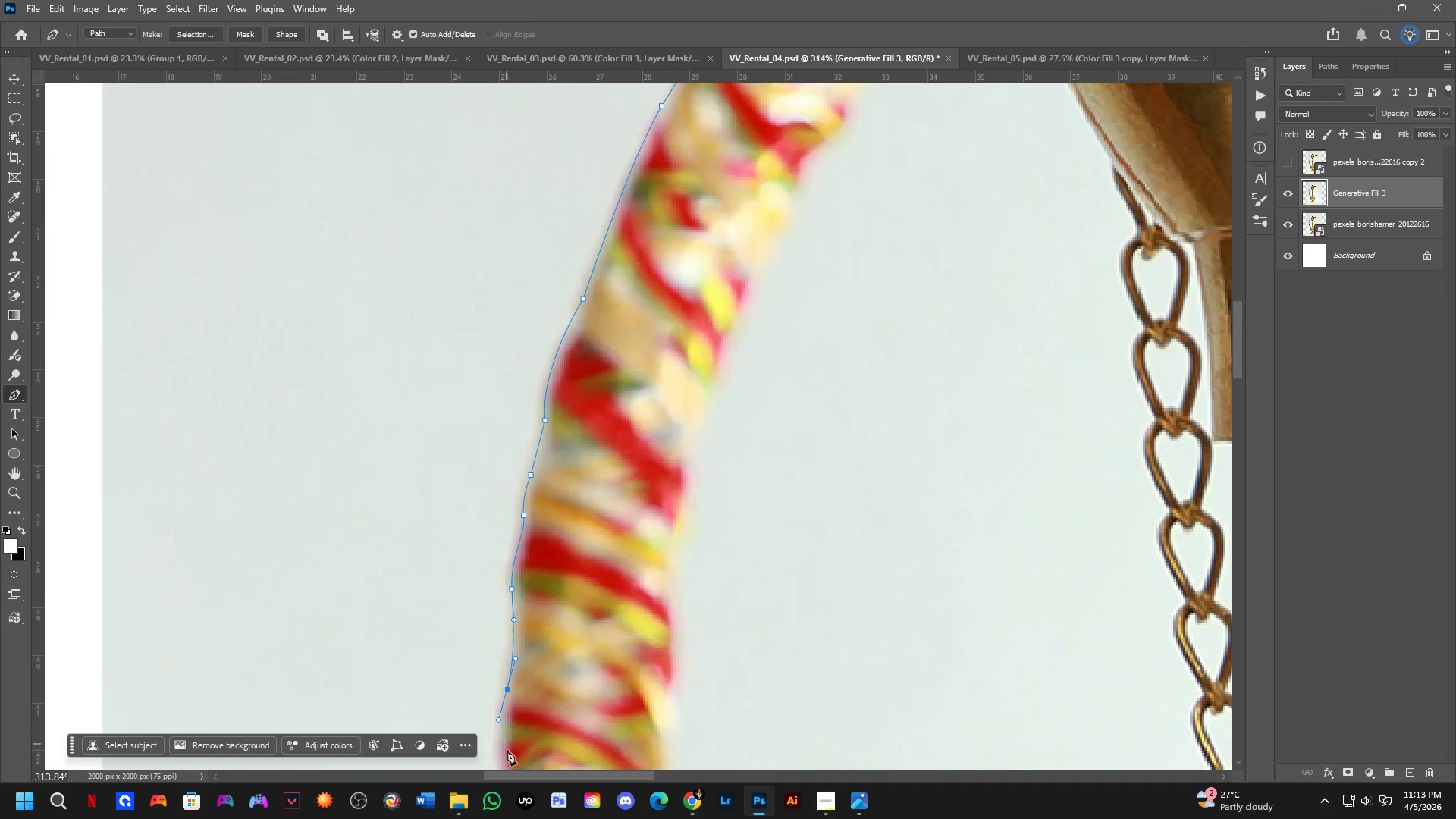 
hold_key(key=Space, duration=0.67)
 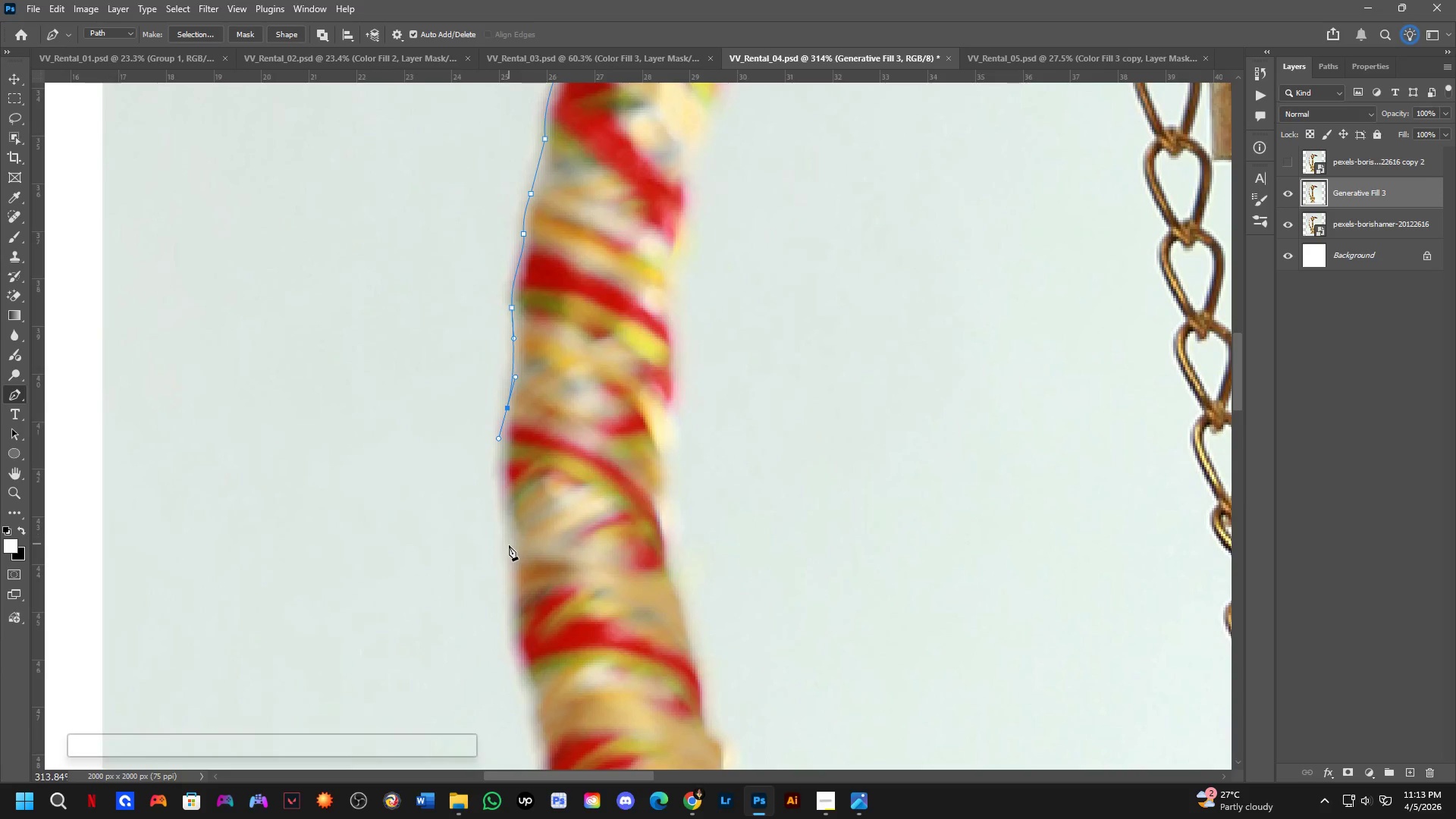 
left_click_drag(start_coordinate=[508, 738], to_coordinate=[508, 457])
 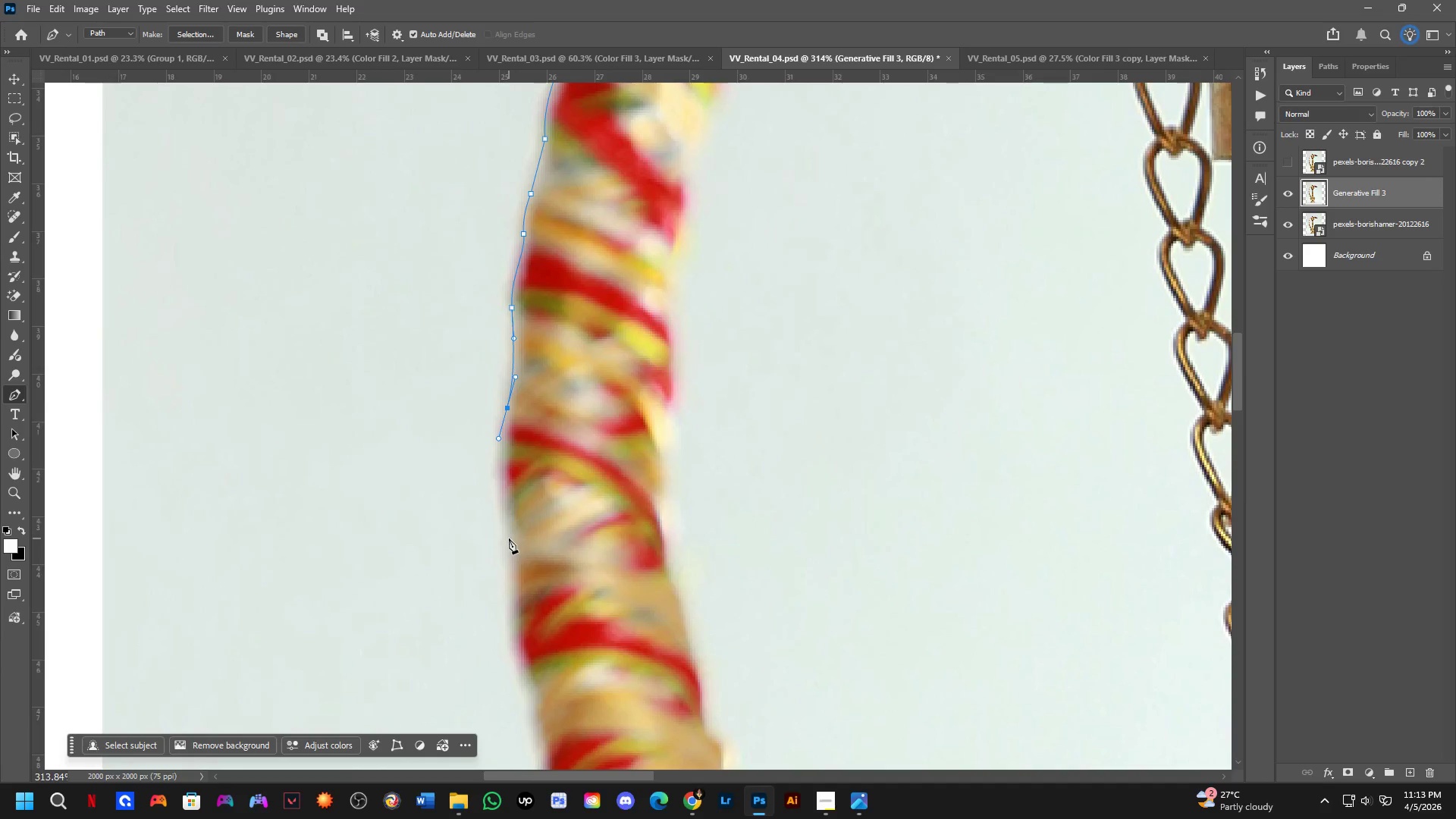 
left_click_drag(start_coordinate=[509, 544], to_coordinate=[518, 587])
 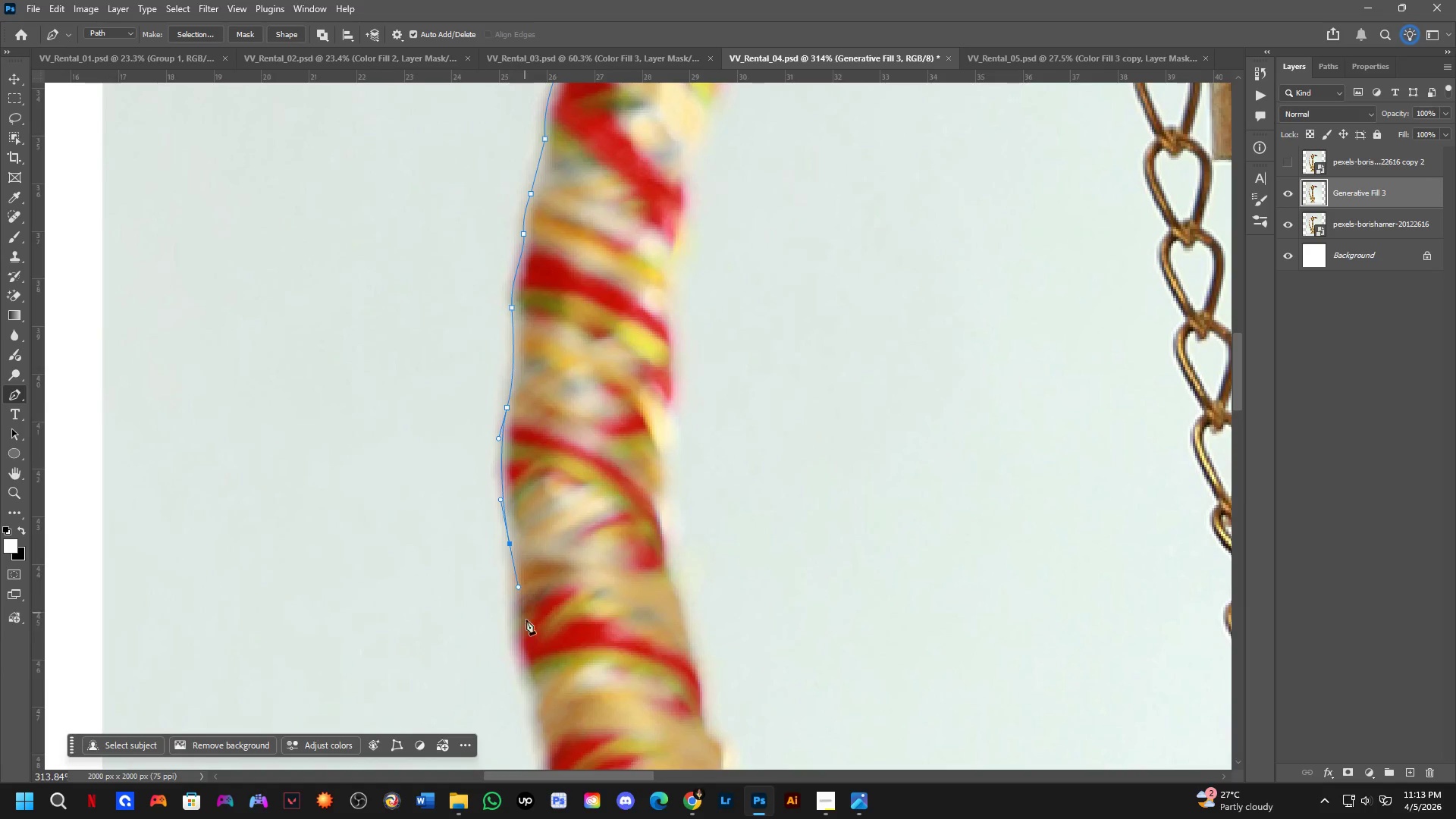 
hold_key(key=Space, duration=0.67)
 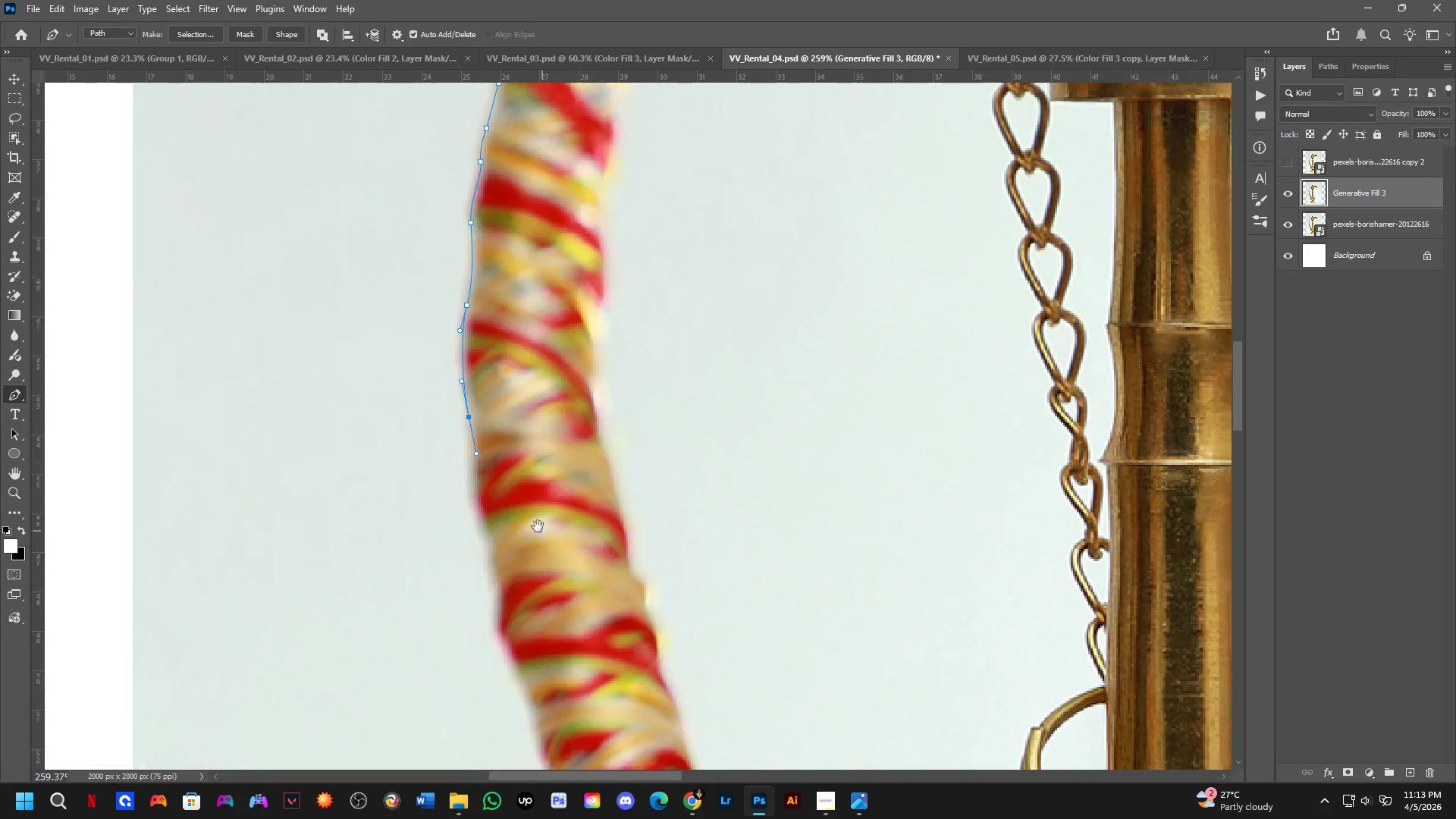 
left_click_drag(start_coordinate=[530, 633], to_coordinate=[508, 505])
 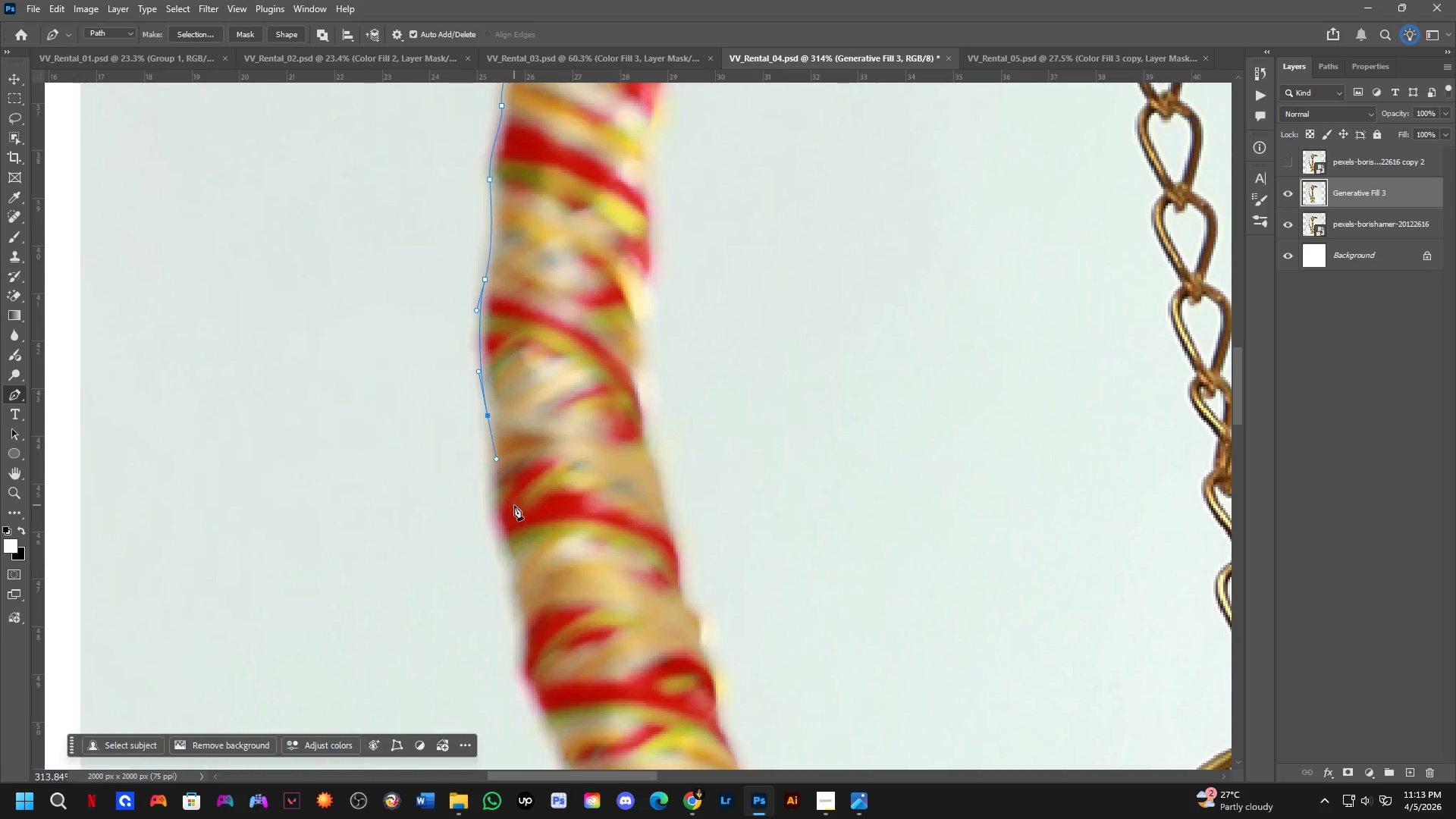 
hold_key(key=Space, duration=0.66)
 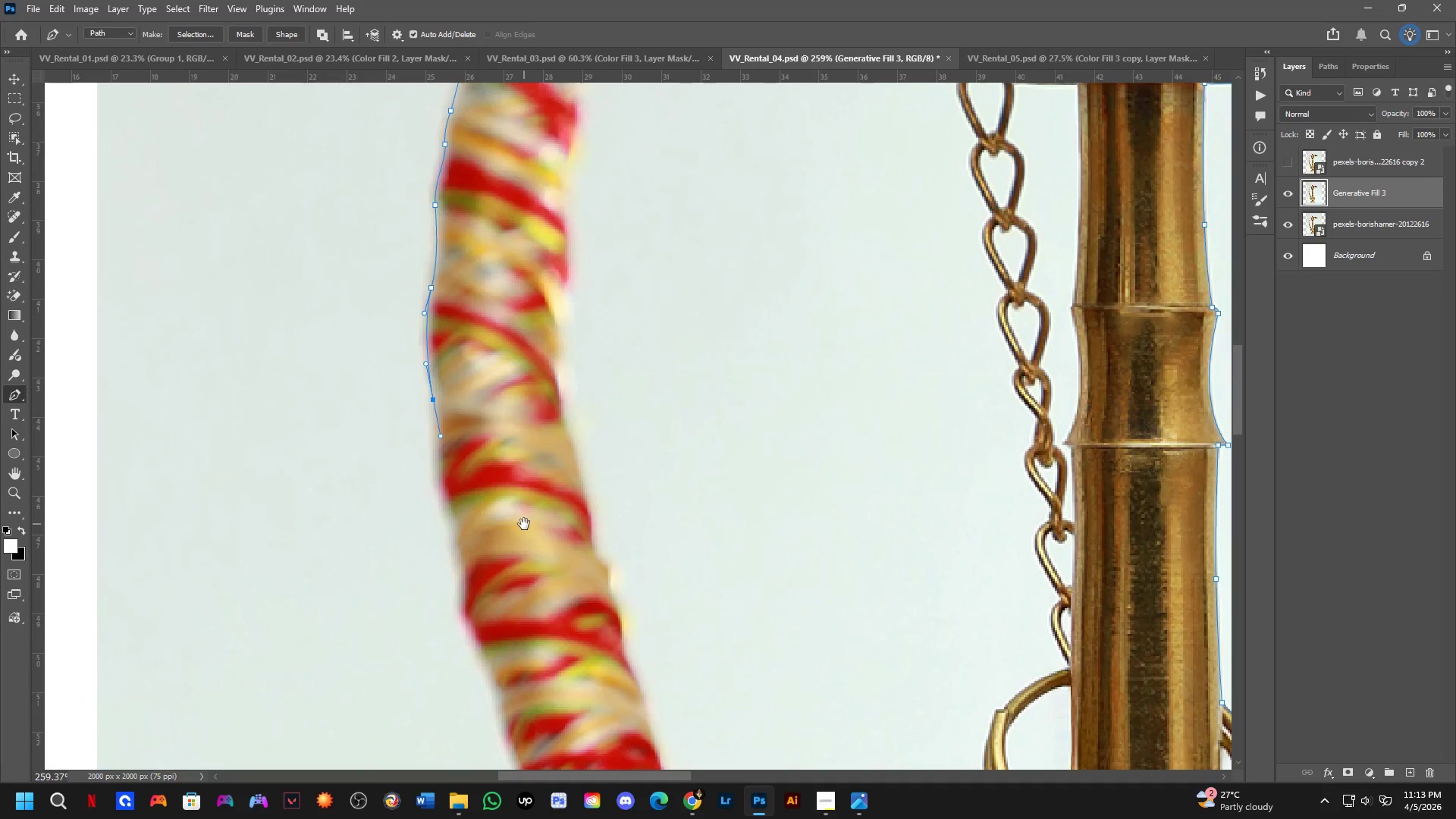 
left_click_drag(start_coordinate=[567, 546], to_coordinate=[533, 523])
 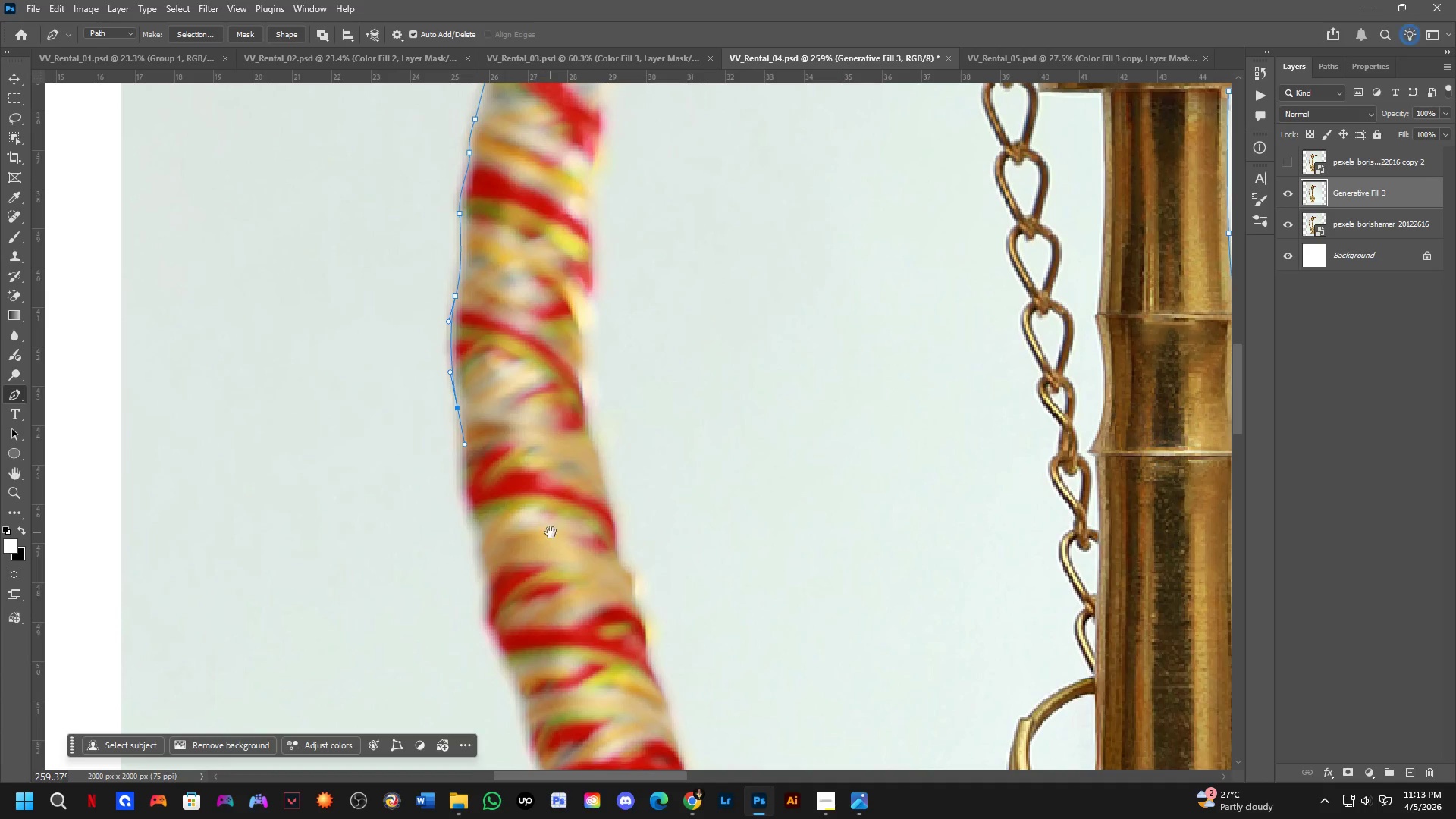 
scroll: coordinate [515, 507], scroll_direction: down, amount: 2.0
 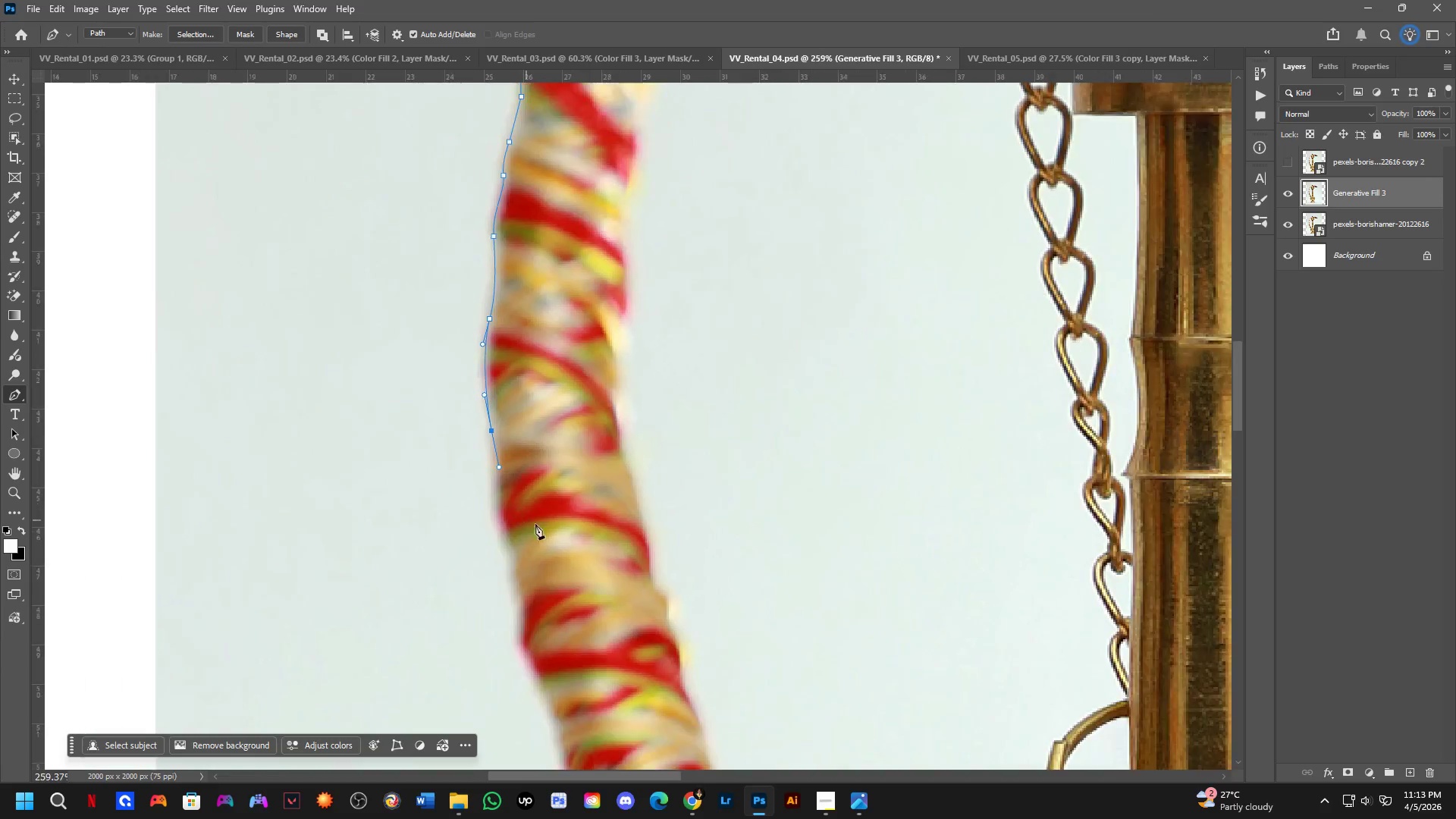 
hold_key(key=Space, duration=0.58)
 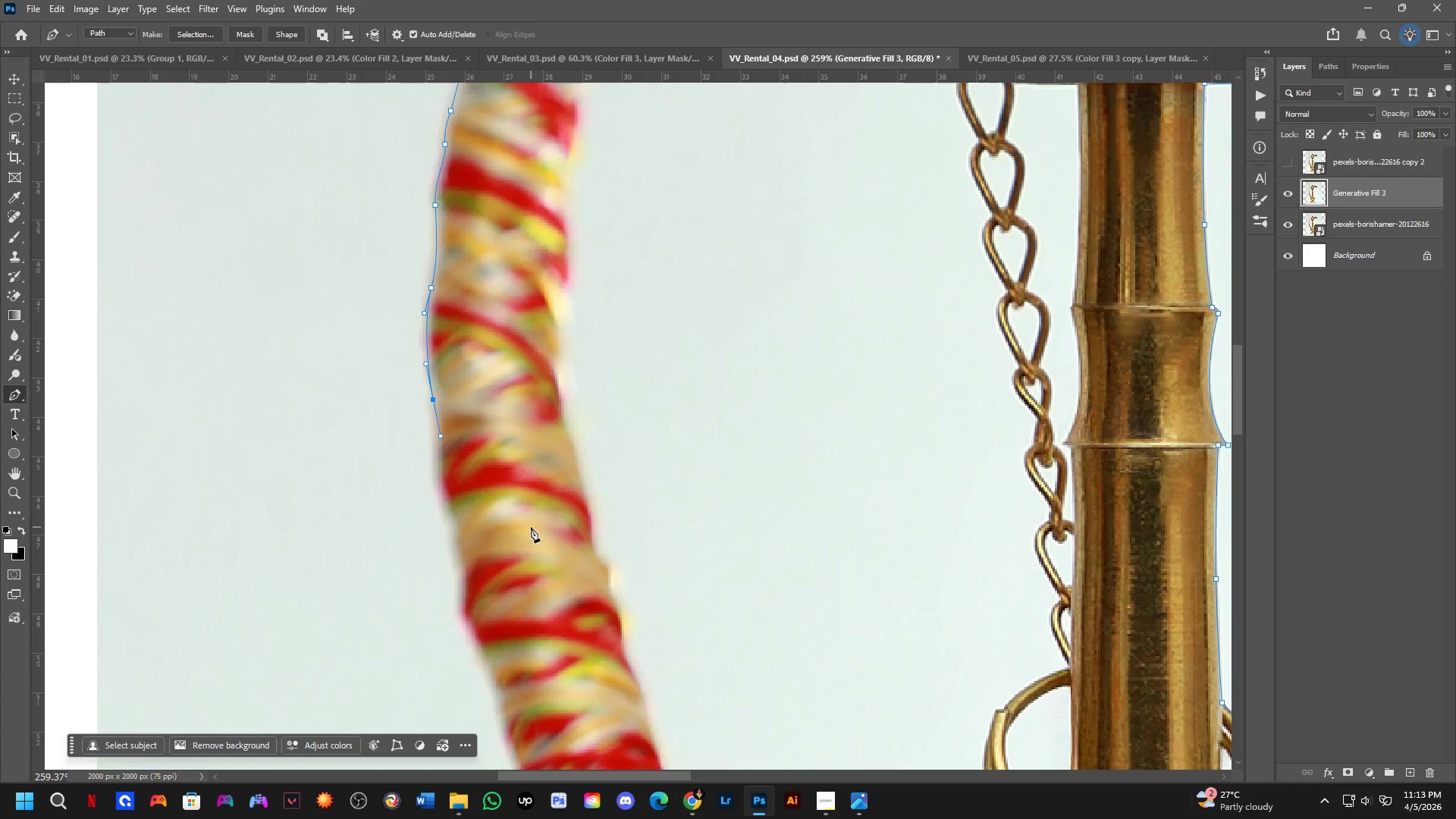 
left_click_drag(start_coordinate=[548, 532], to_coordinate=[524, 524])
 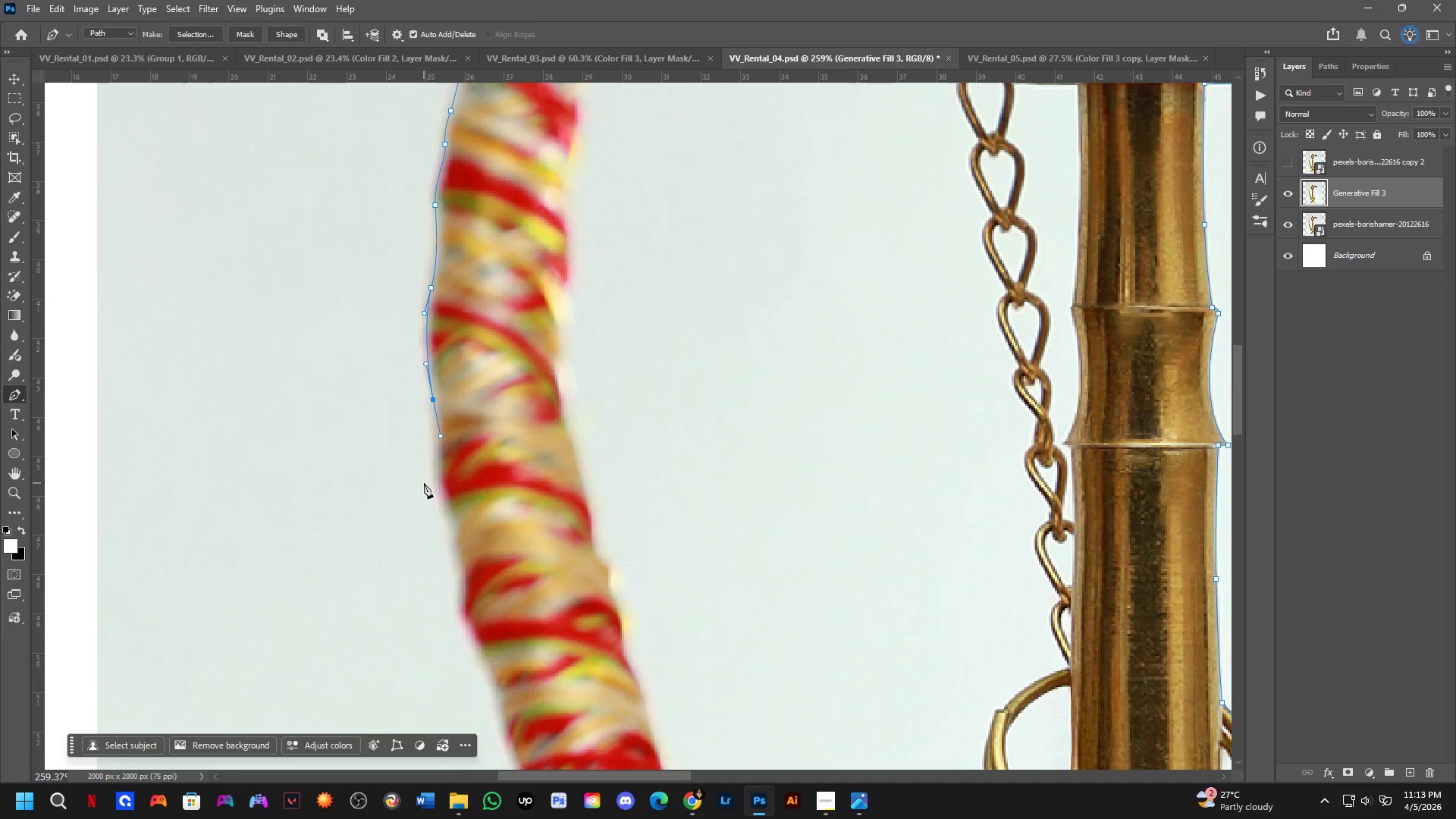 
left_click_drag(start_coordinate=[448, 504], to_coordinate=[459, 531])
 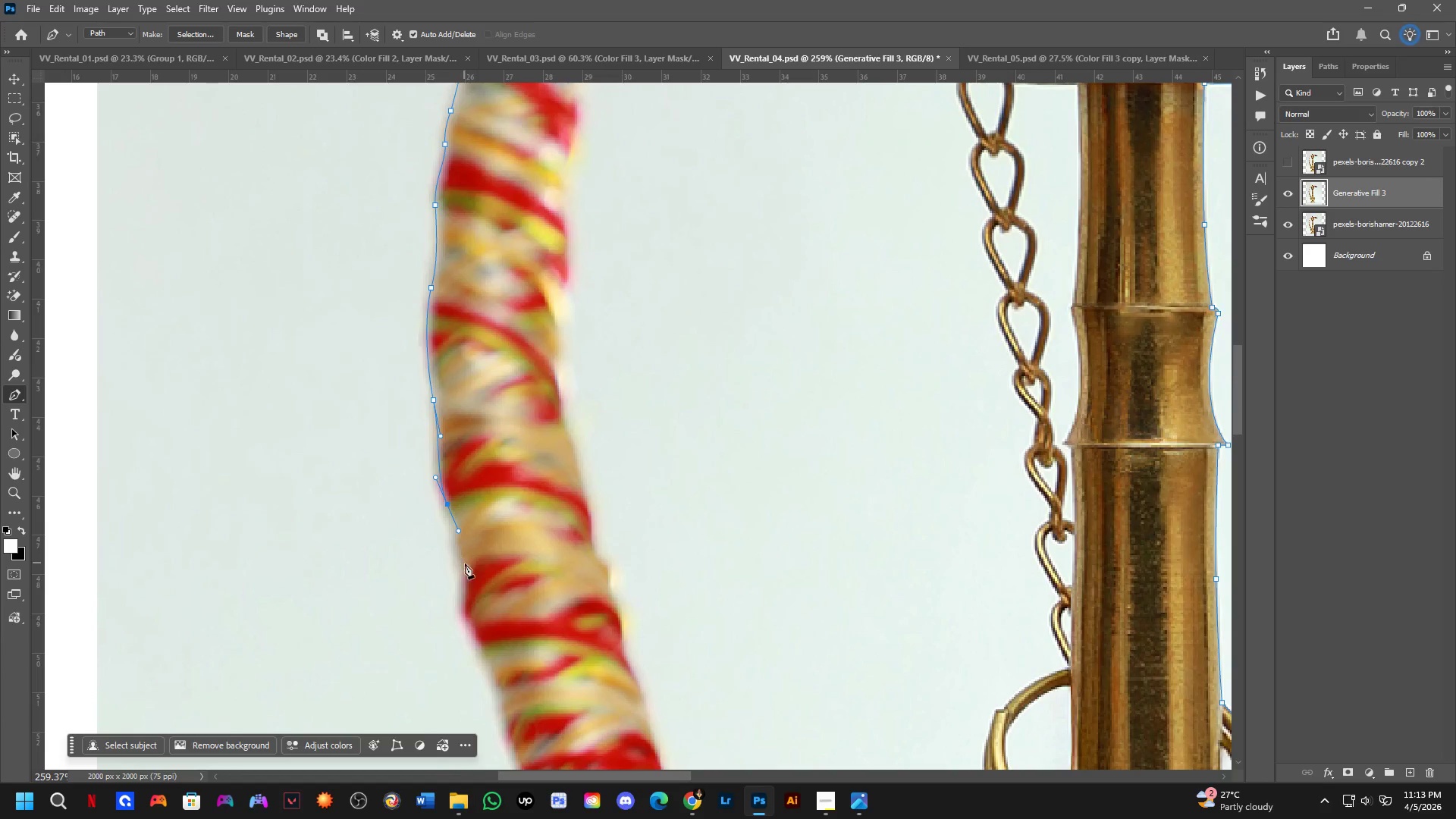 
hold_key(key=Space, duration=0.64)
 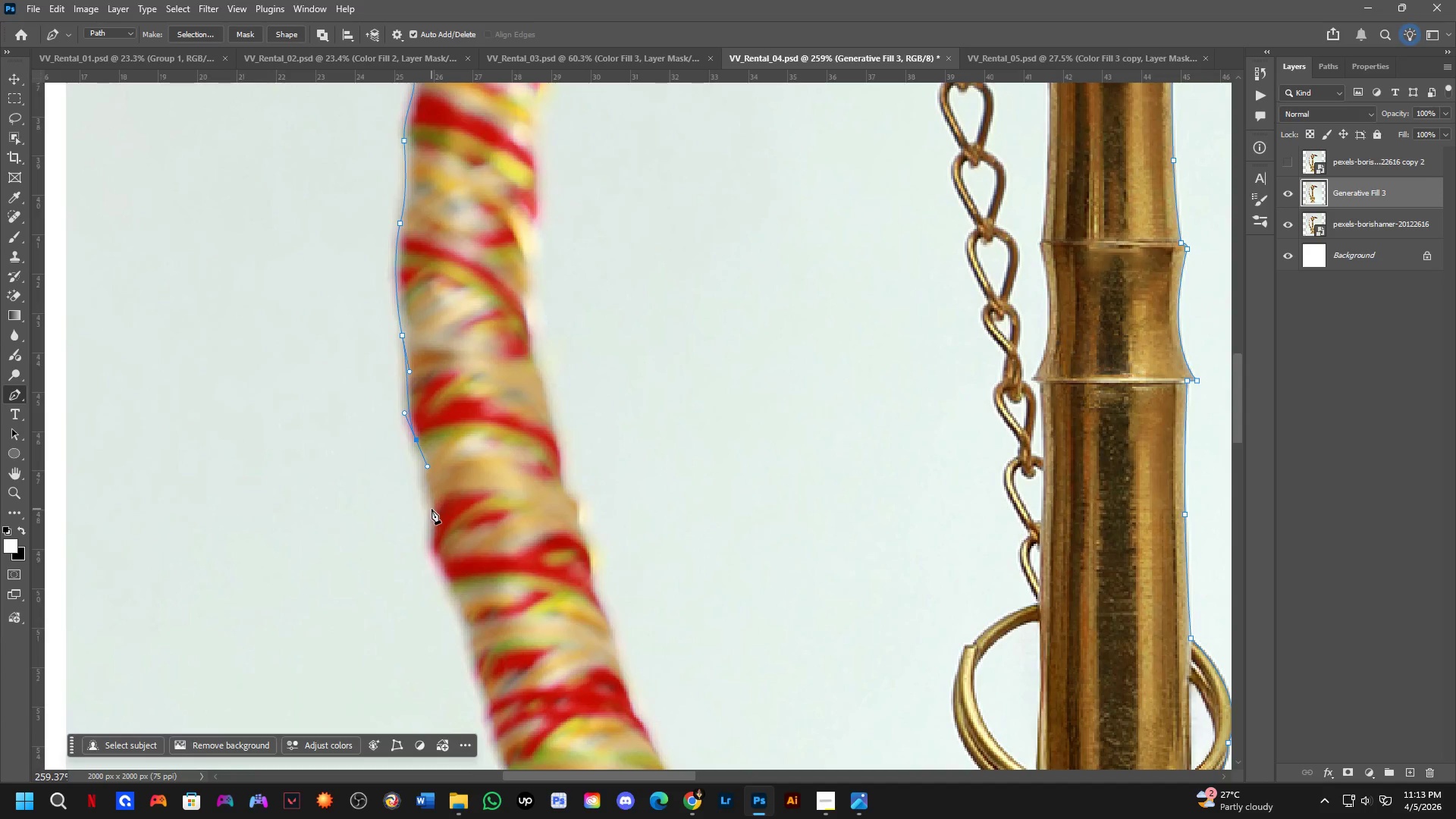 
left_click_drag(start_coordinate=[472, 587], to_coordinate=[441, 522])
 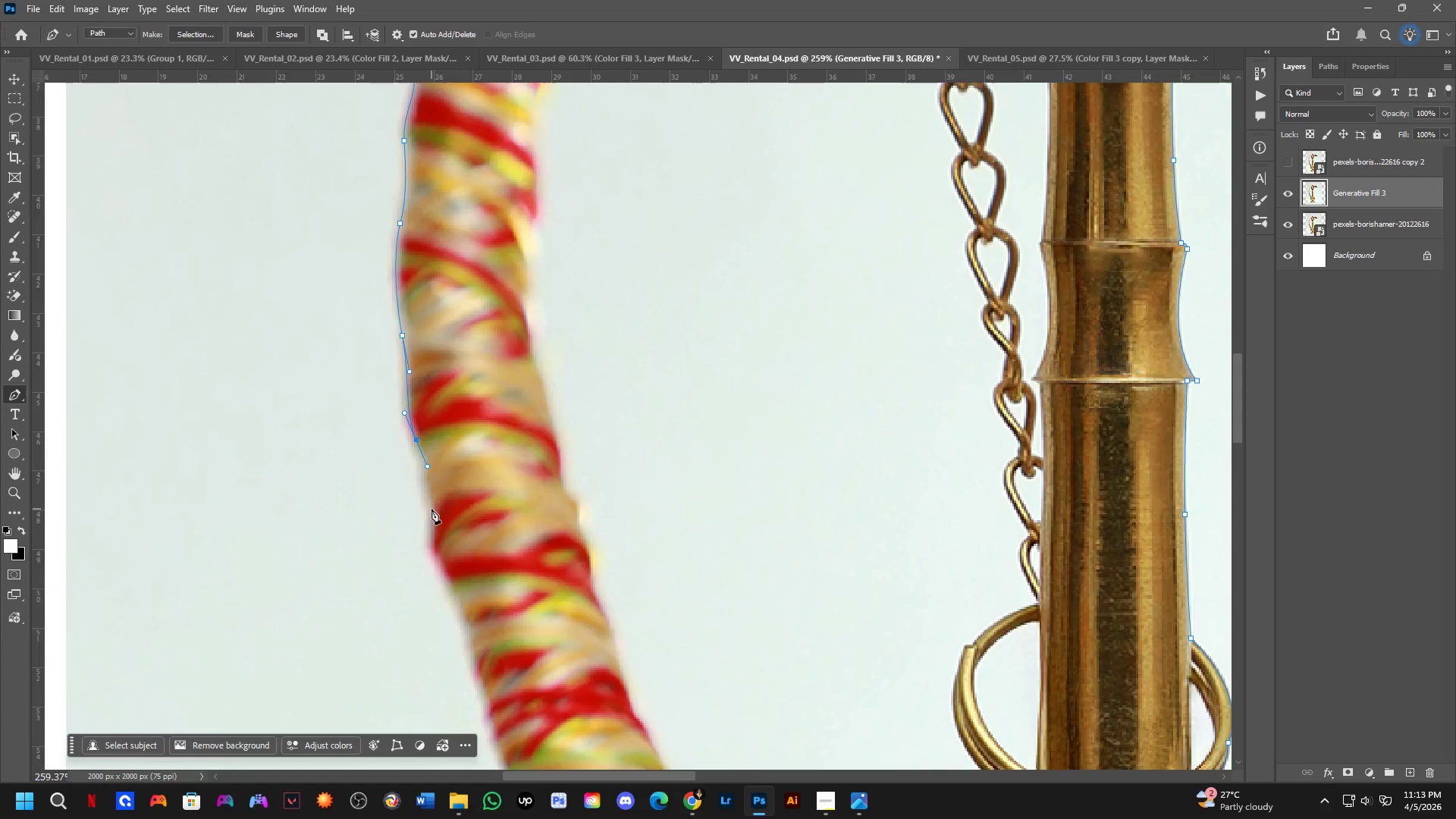 
left_click([431, 508])
 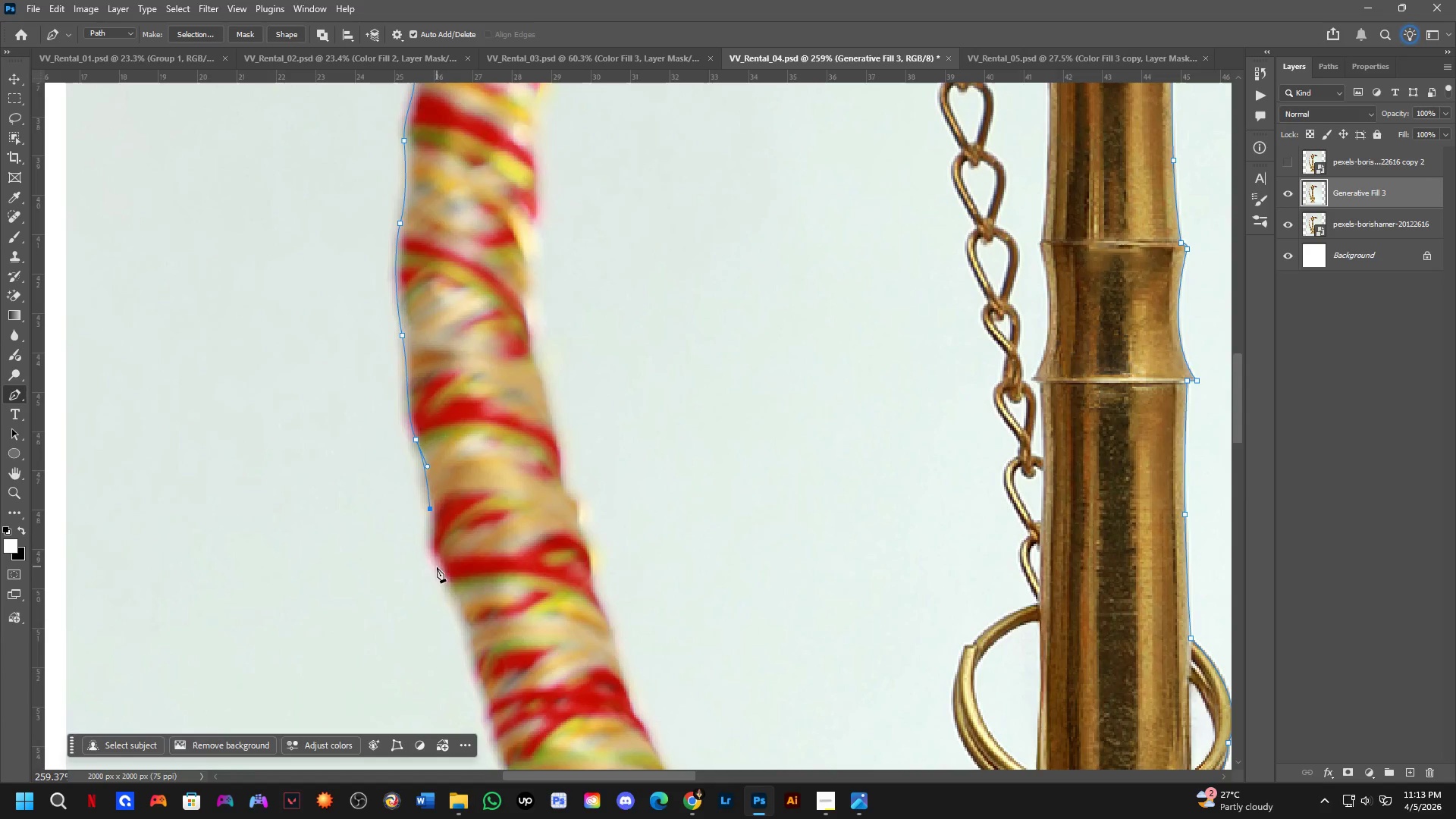 
left_click_drag(start_coordinate=[441, 579], to_coordinate=[456, 603])
 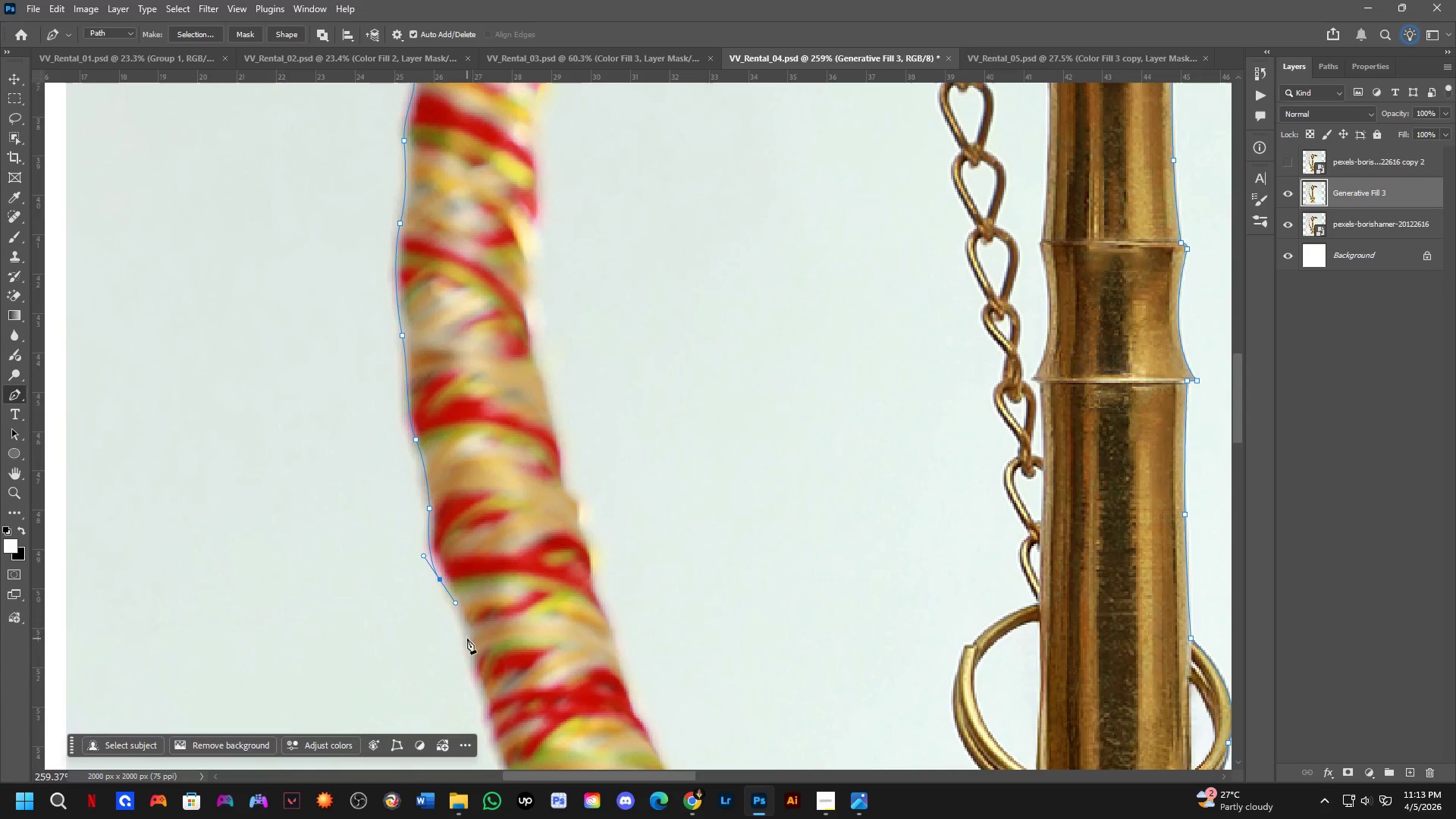 
left_click_drag(start_coordinate=[468, 648], to_coordinate=[476, 676])
 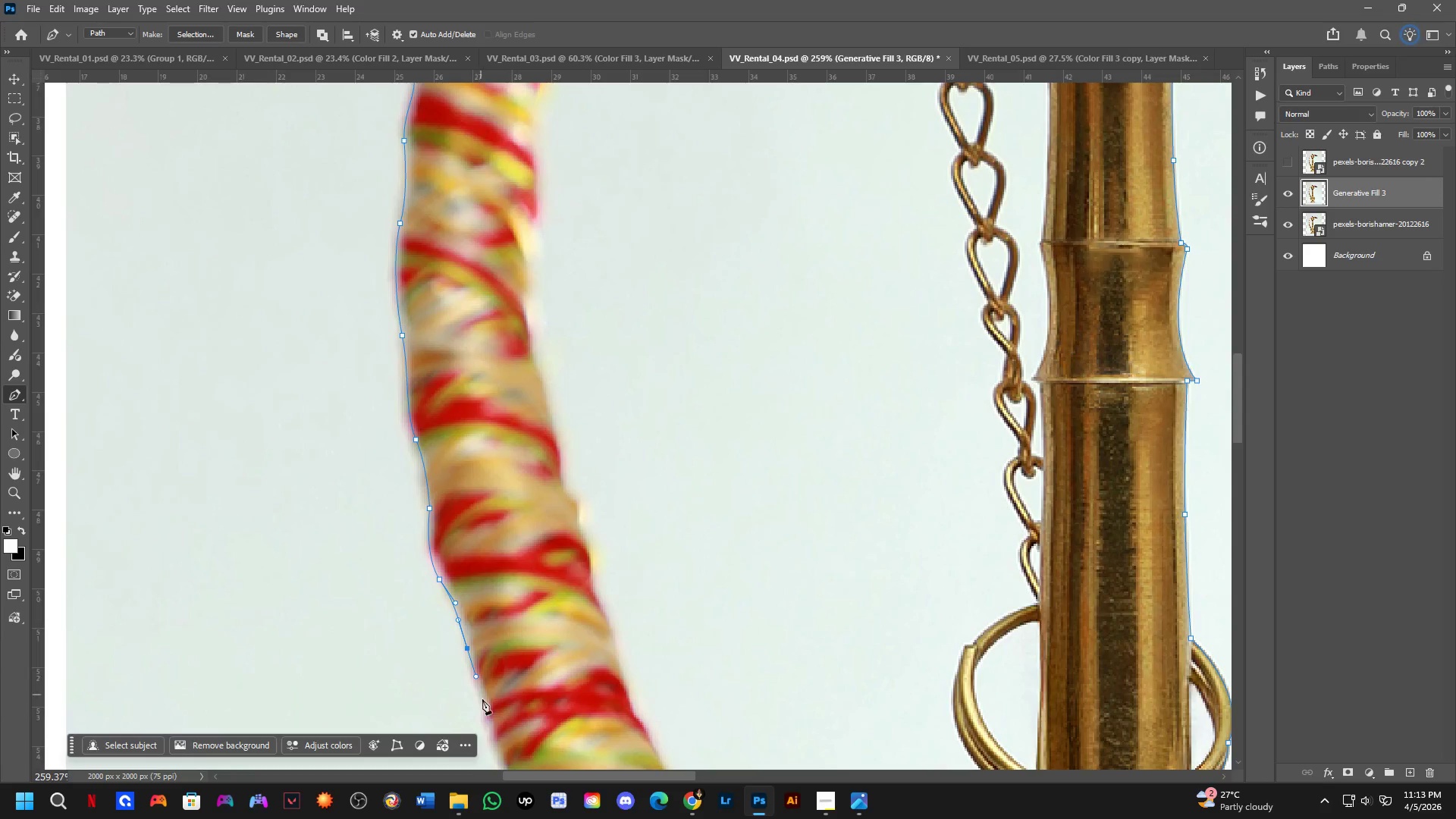 
hold_key(key=Space, duration=0.58)
 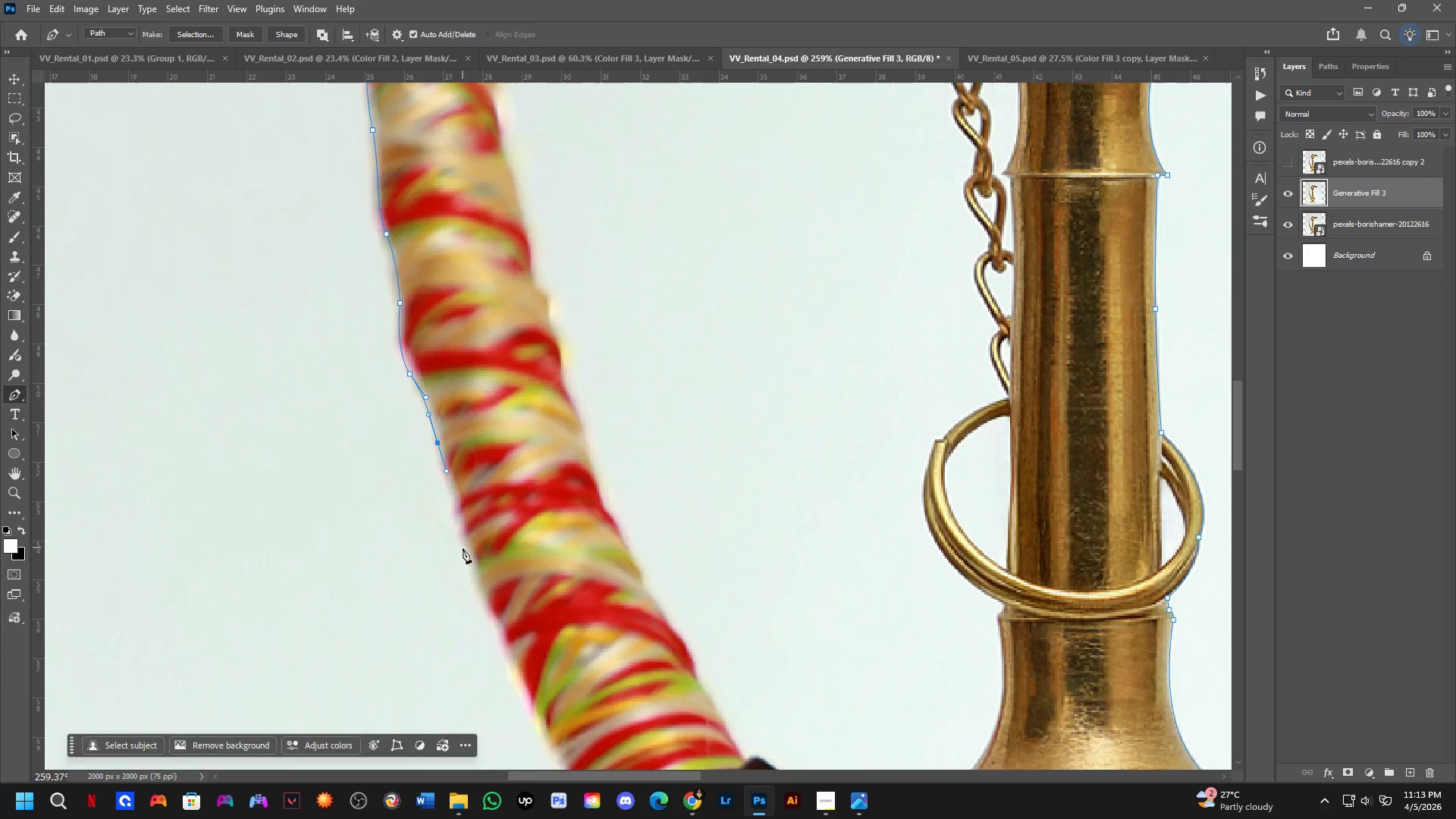 
left_click_drag(start_coordinate=[482, 701], to_coordinate=[452, 495])
 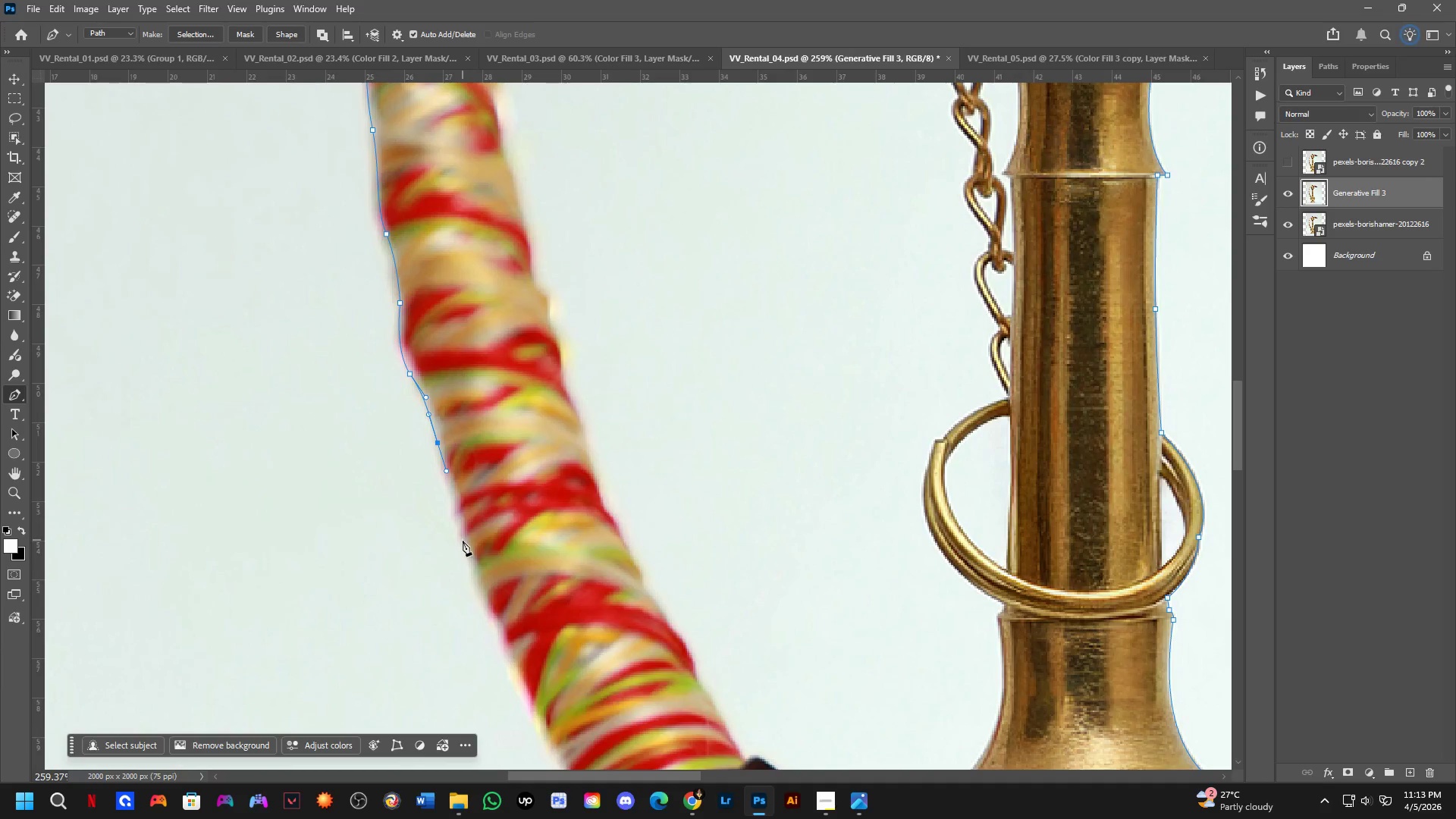 
left_click_drag(start_coordinate=[463, 552], to_coordinate=[475, 583])
 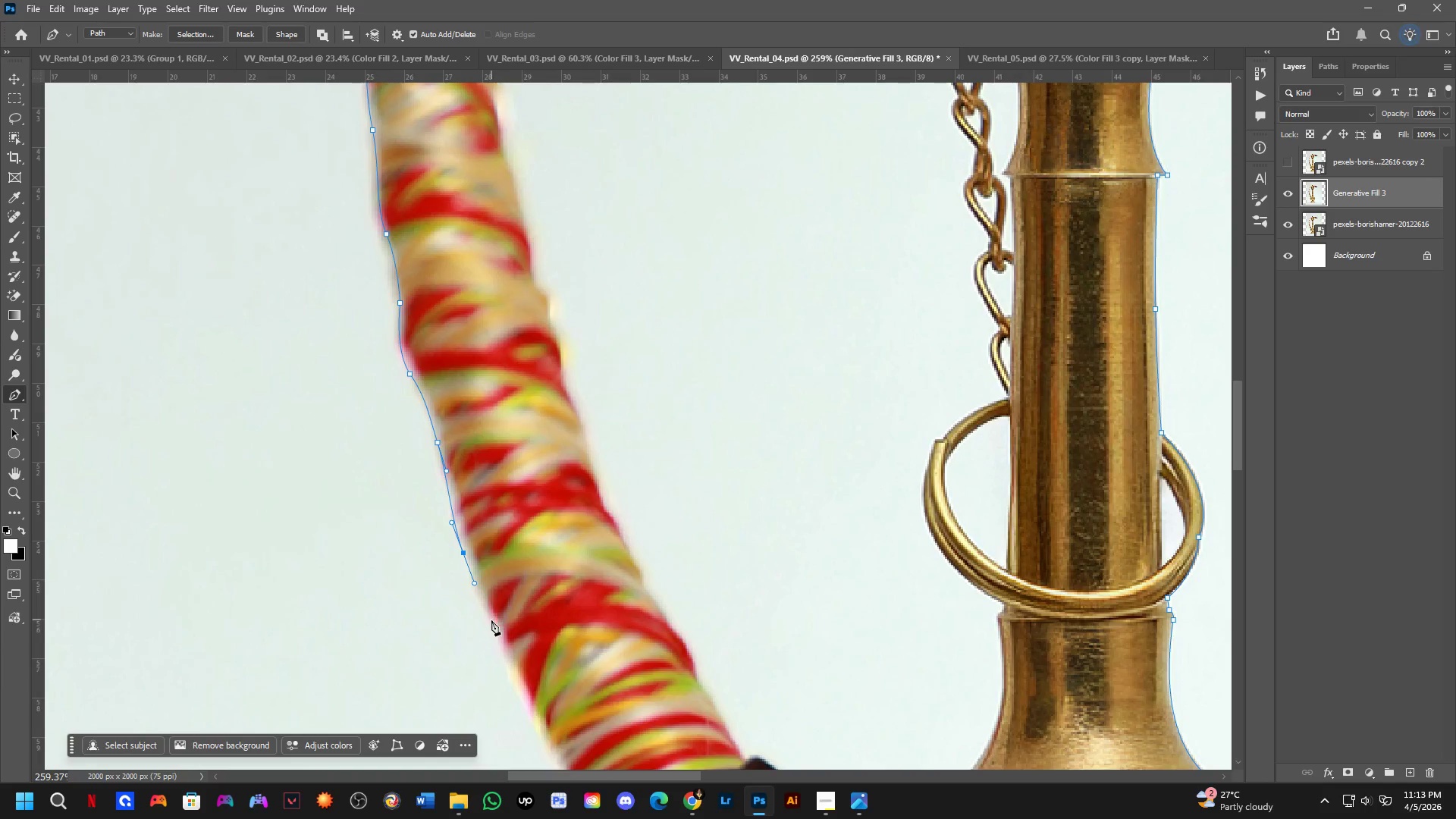 
left_click_drag(start_coordinate=[494, 627], to_coordinate=[513, 667])
 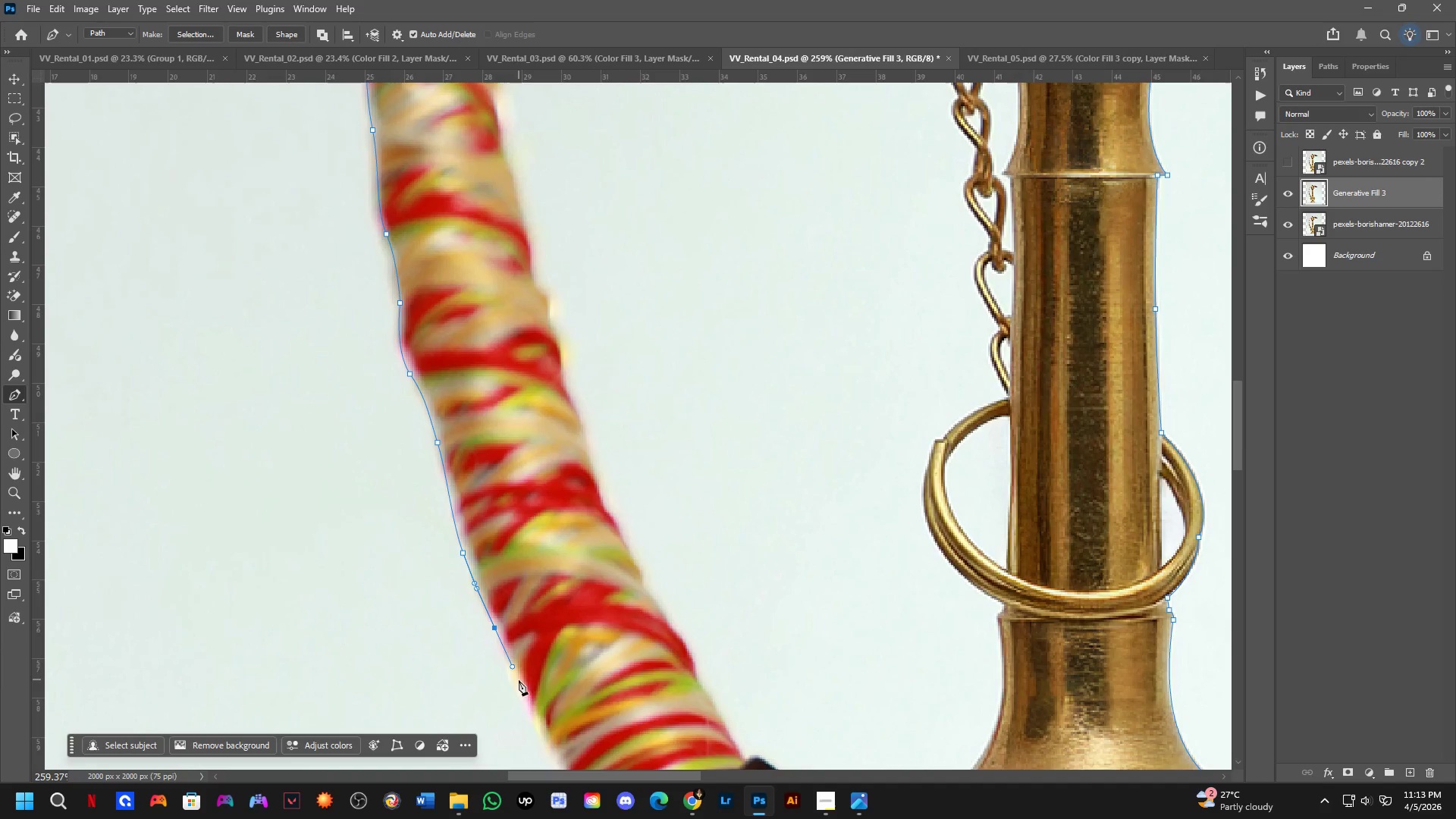 
hold_key(key=Space, duration=0.64)
 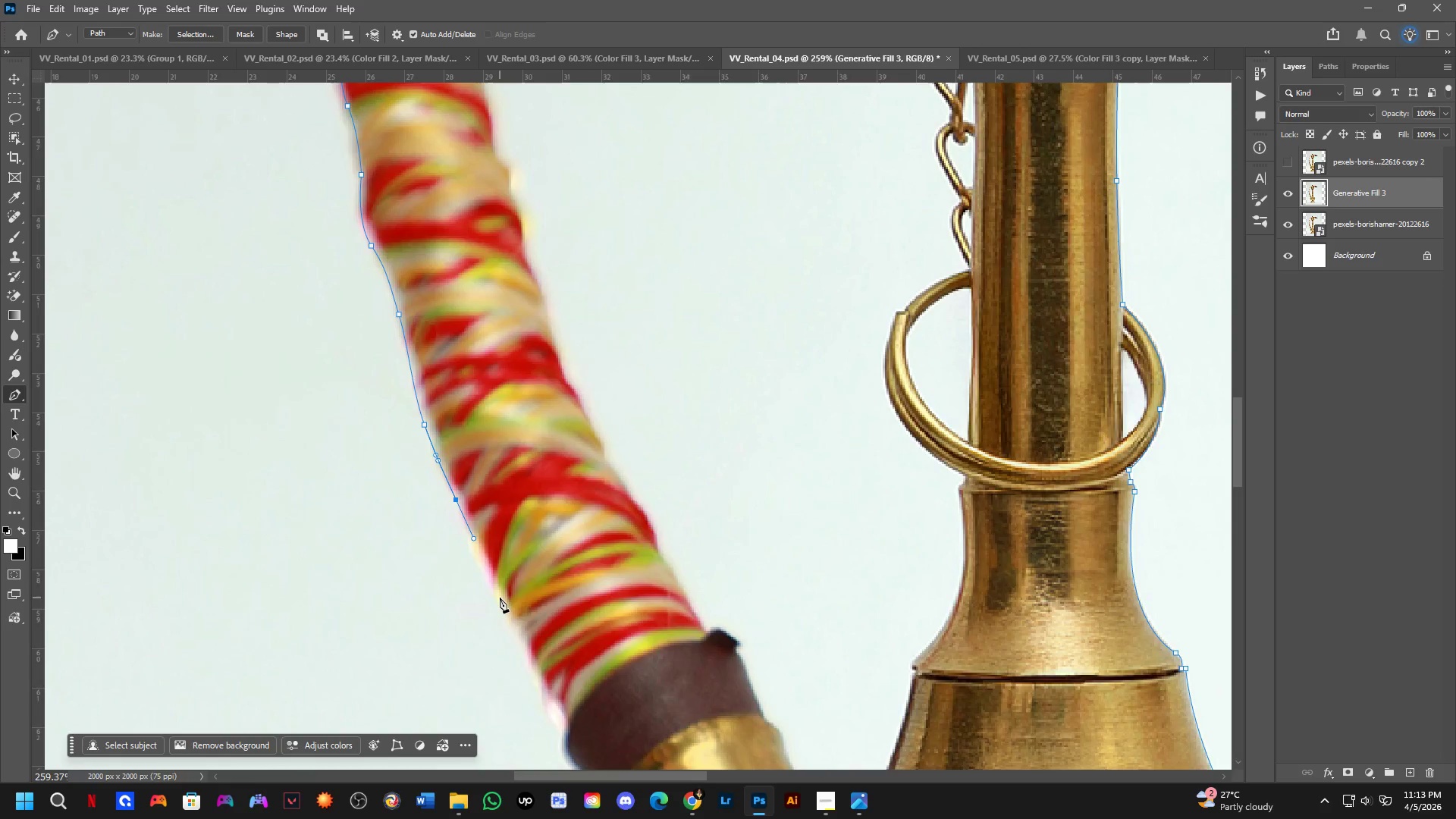 
left_click_drag(start_coordinate=[519, 684], to_coordinate=[481, 556])
 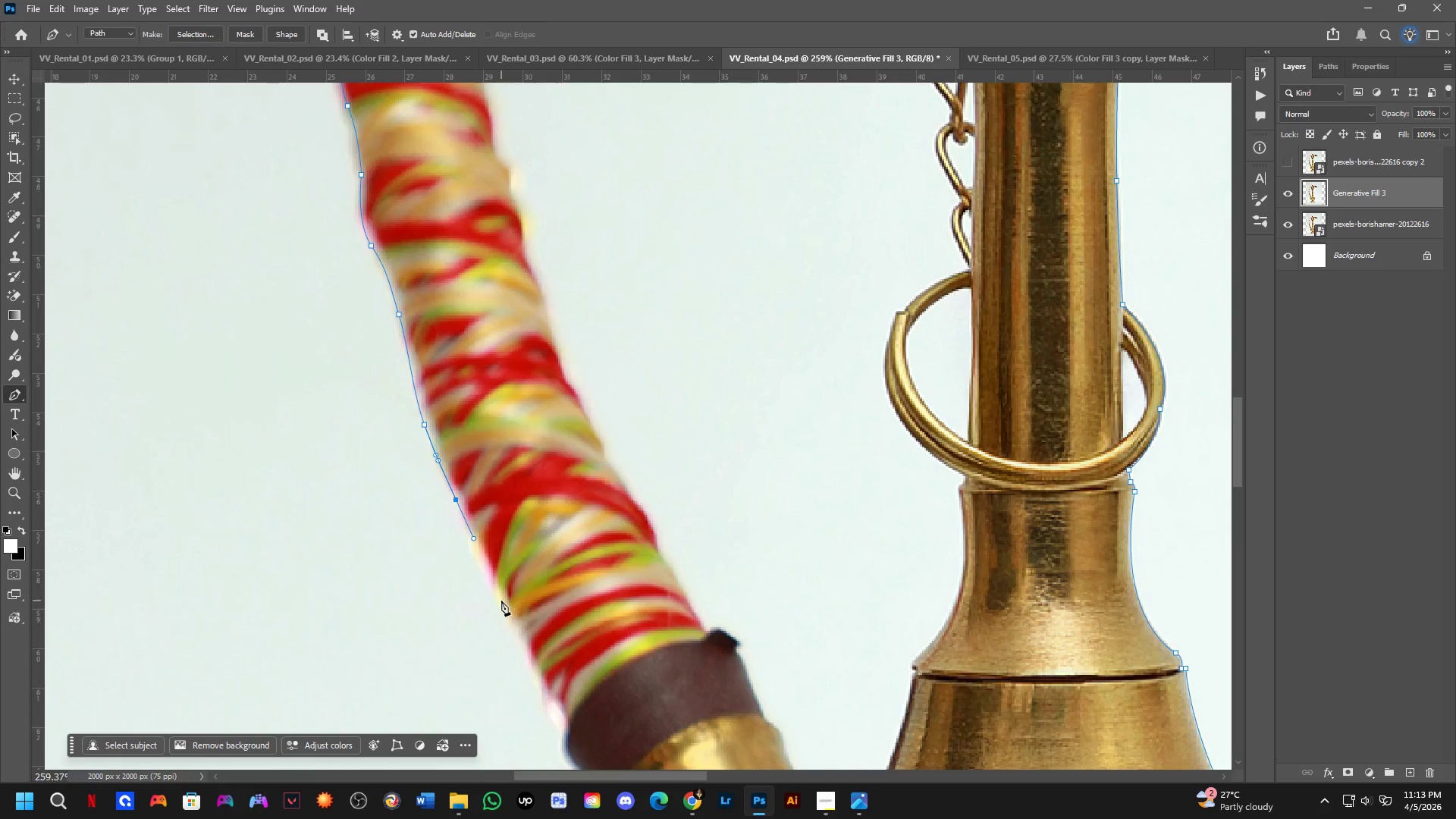 
left_click_drag(start_coordinate=[507, 610], to_coordinate=[521, 635])
 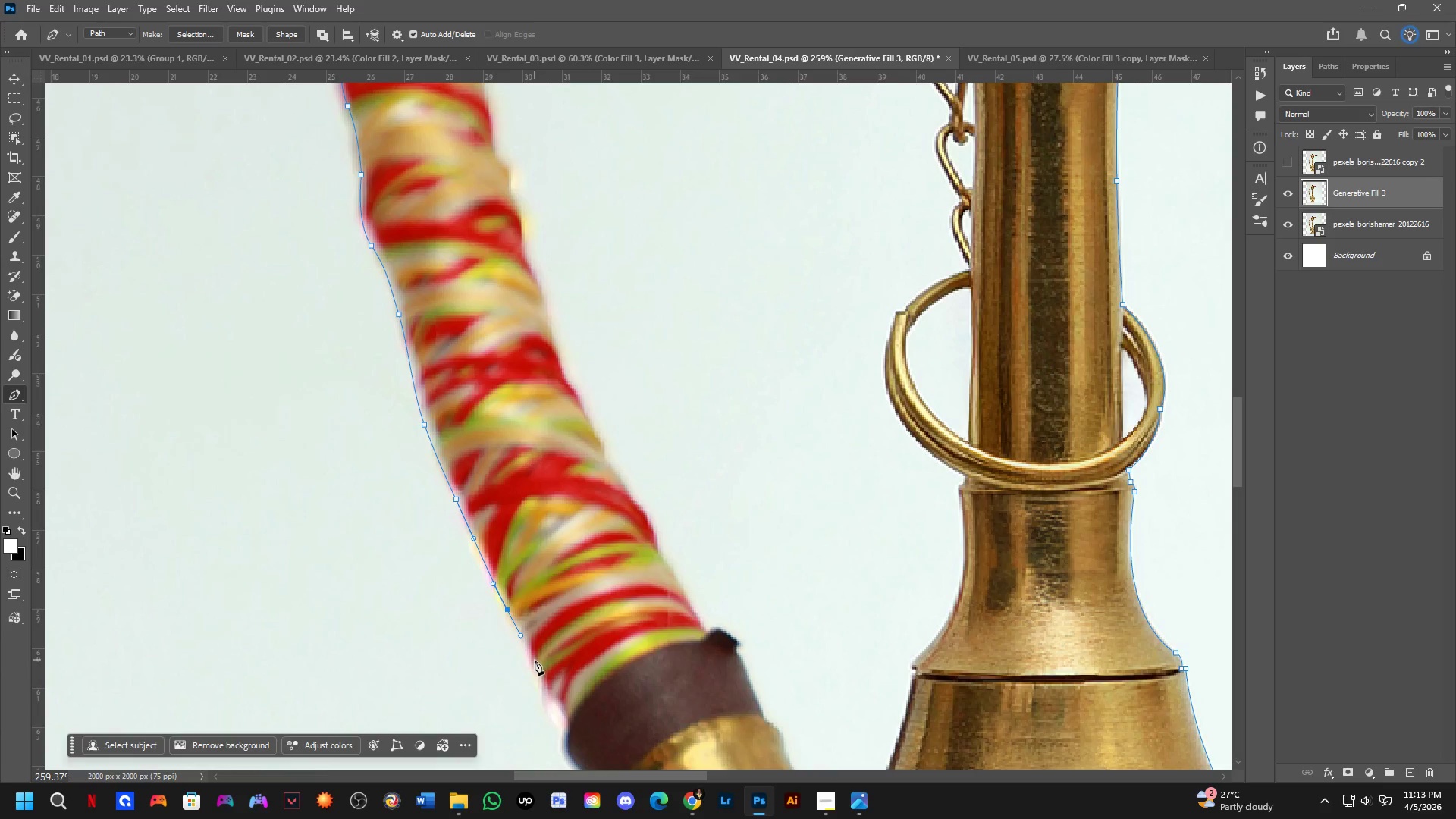 
left_click_drag(start_coordinate=[536, 666], to_coordinate=[544, 679])
 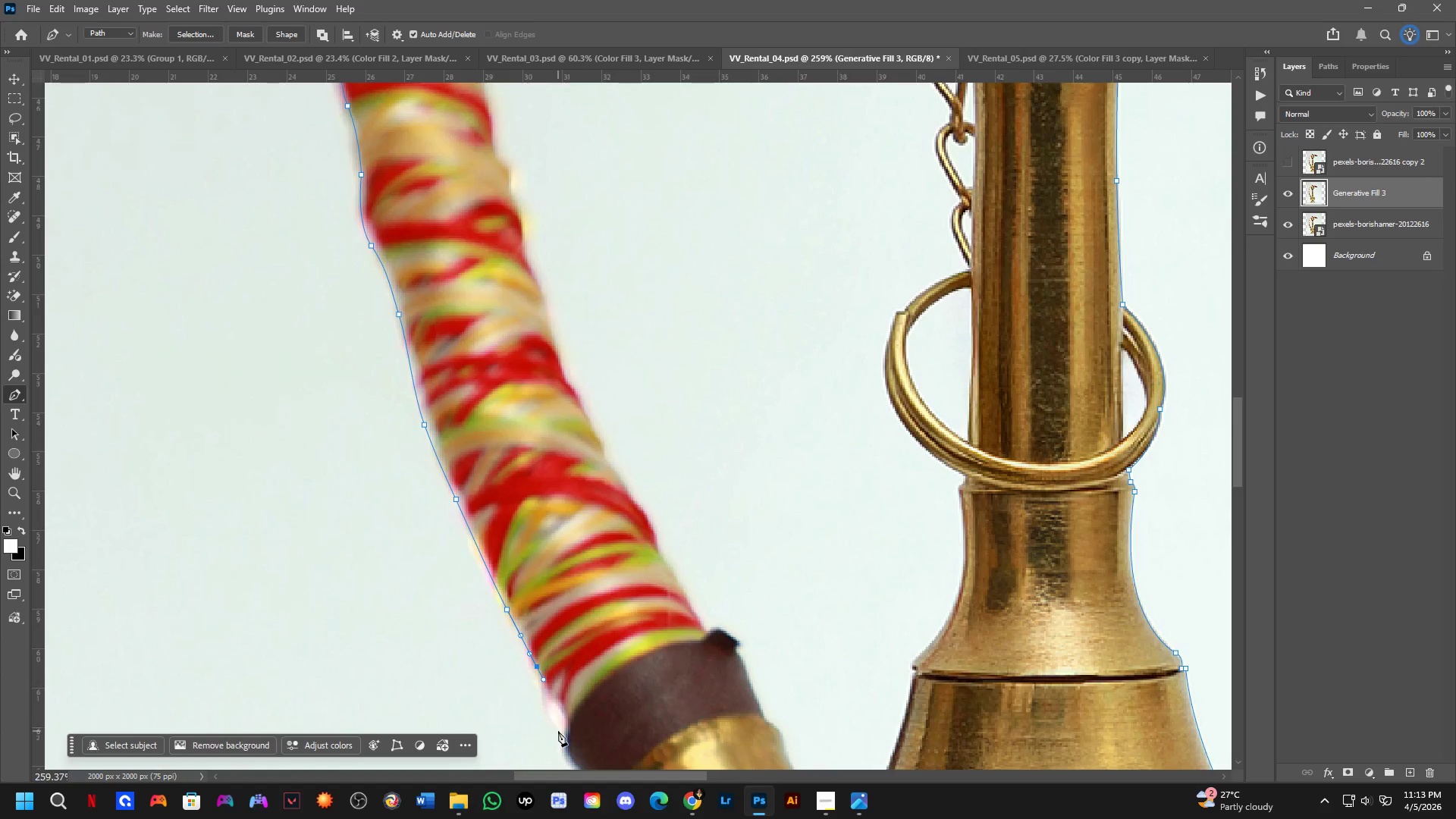 
left_click_drag(start_coordinate=[565, 740], to_coordinate=[586, 766])
 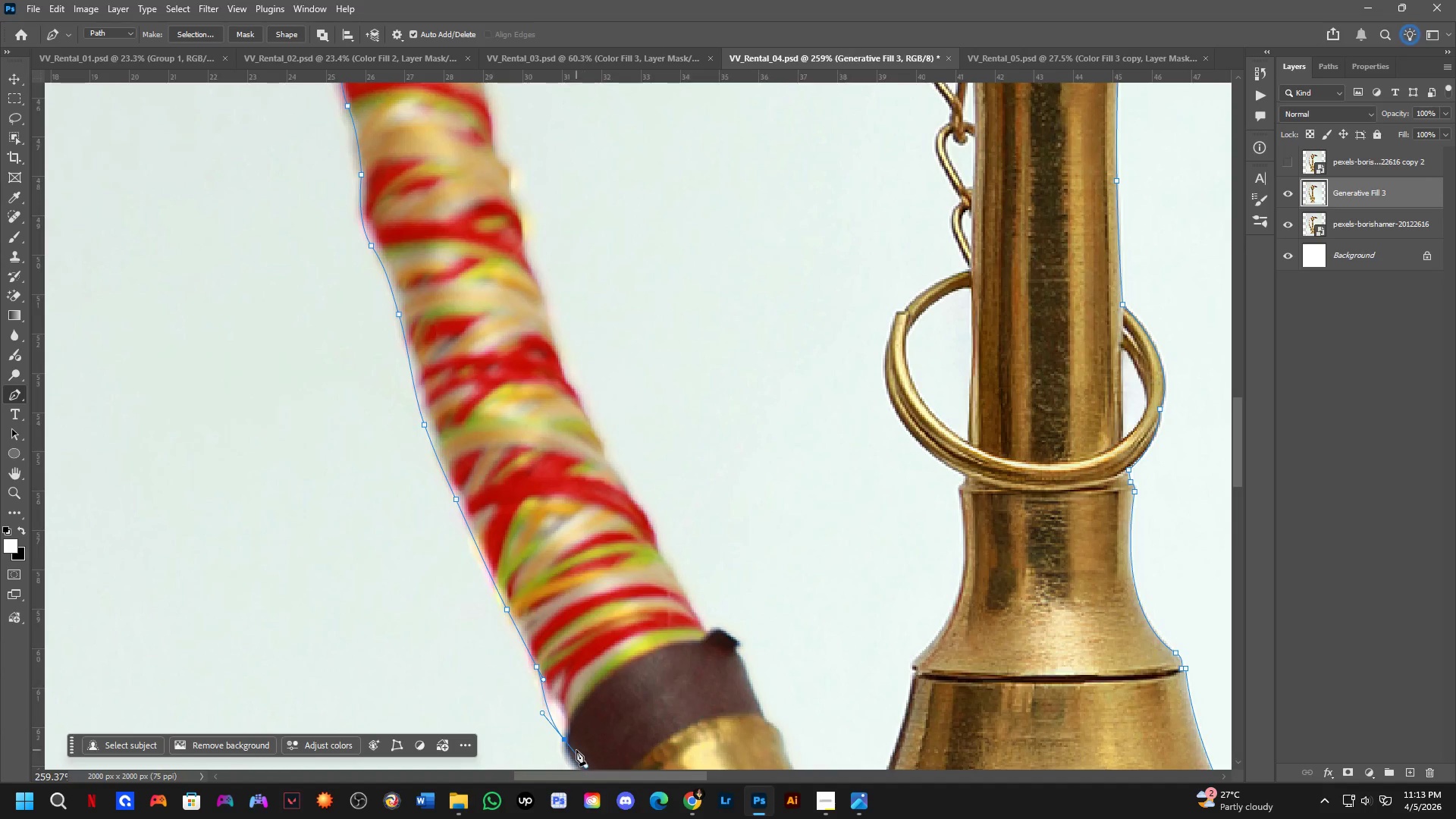 
hold_key(key=AltLeft, duration=0.48)
left_click([565, 742])
 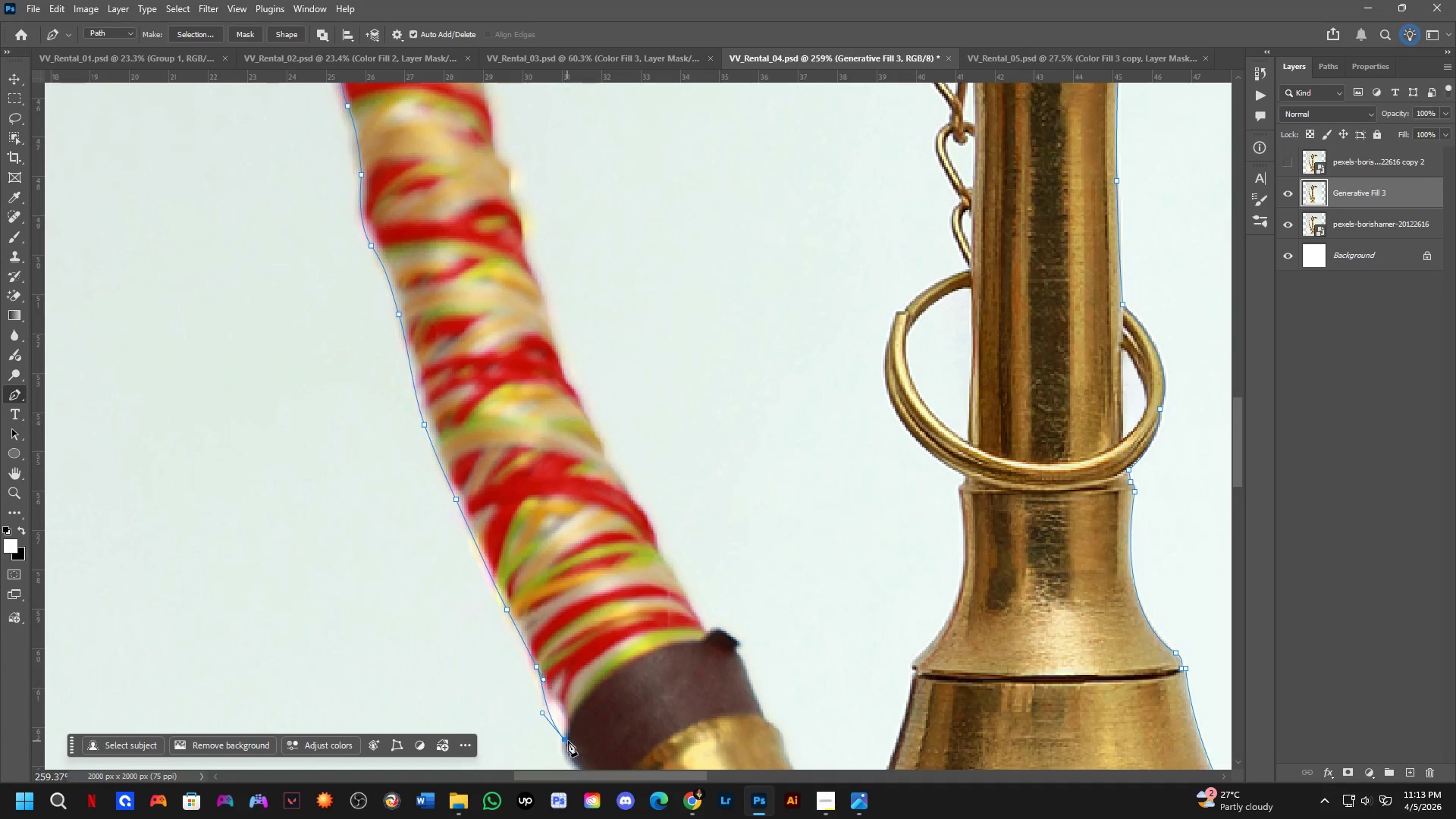 
hold_key(key=Space, duration=0.67)
 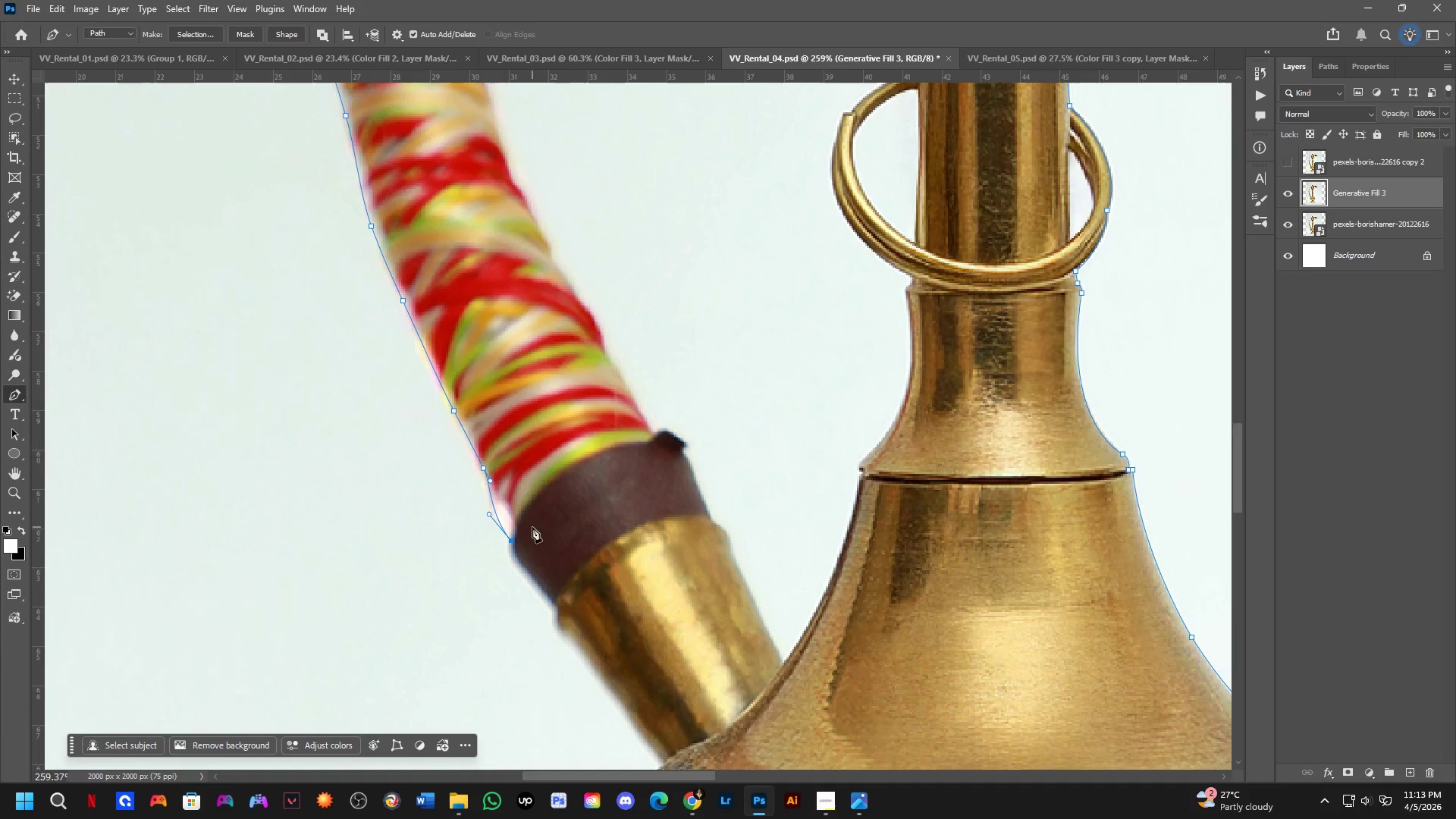 
left_click_drag(start_coordinate=[576, 721], to_coordinate=[522, 522])
 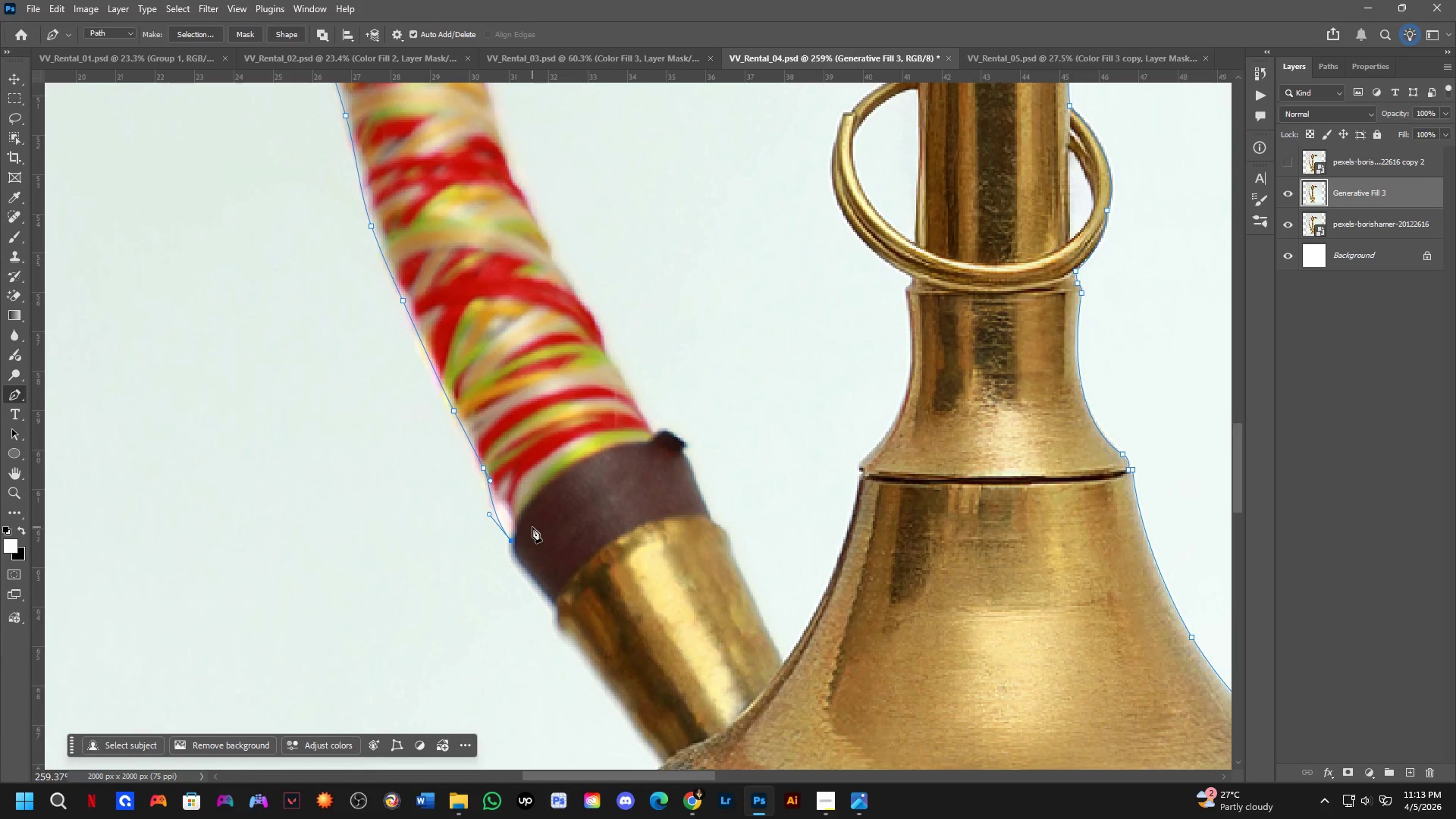 
hold_key(key=Space, duration=0.72)
 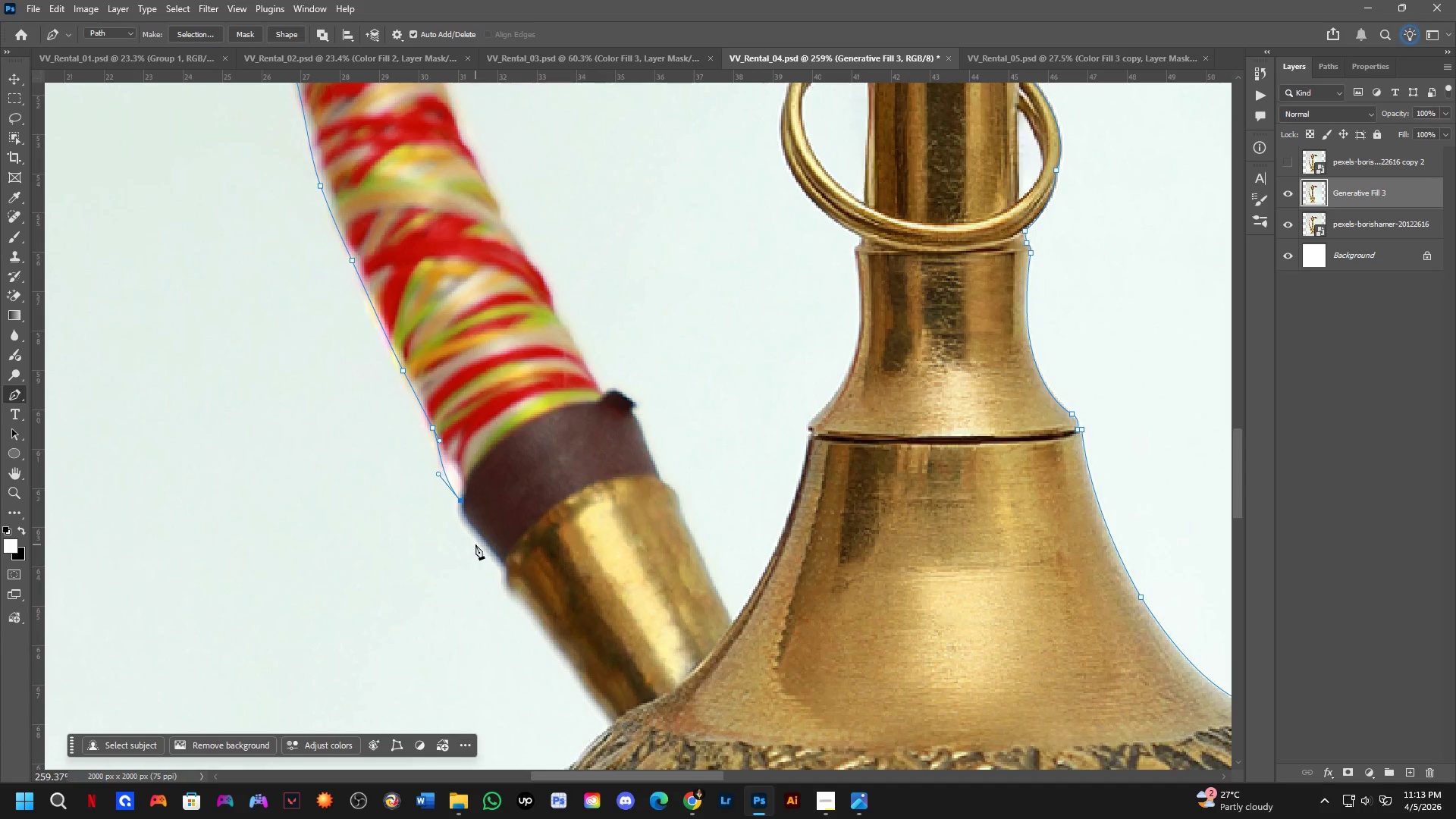 
left_click_drag(start_coordinate=[559, 517], to_coordinate=[508, 477])
 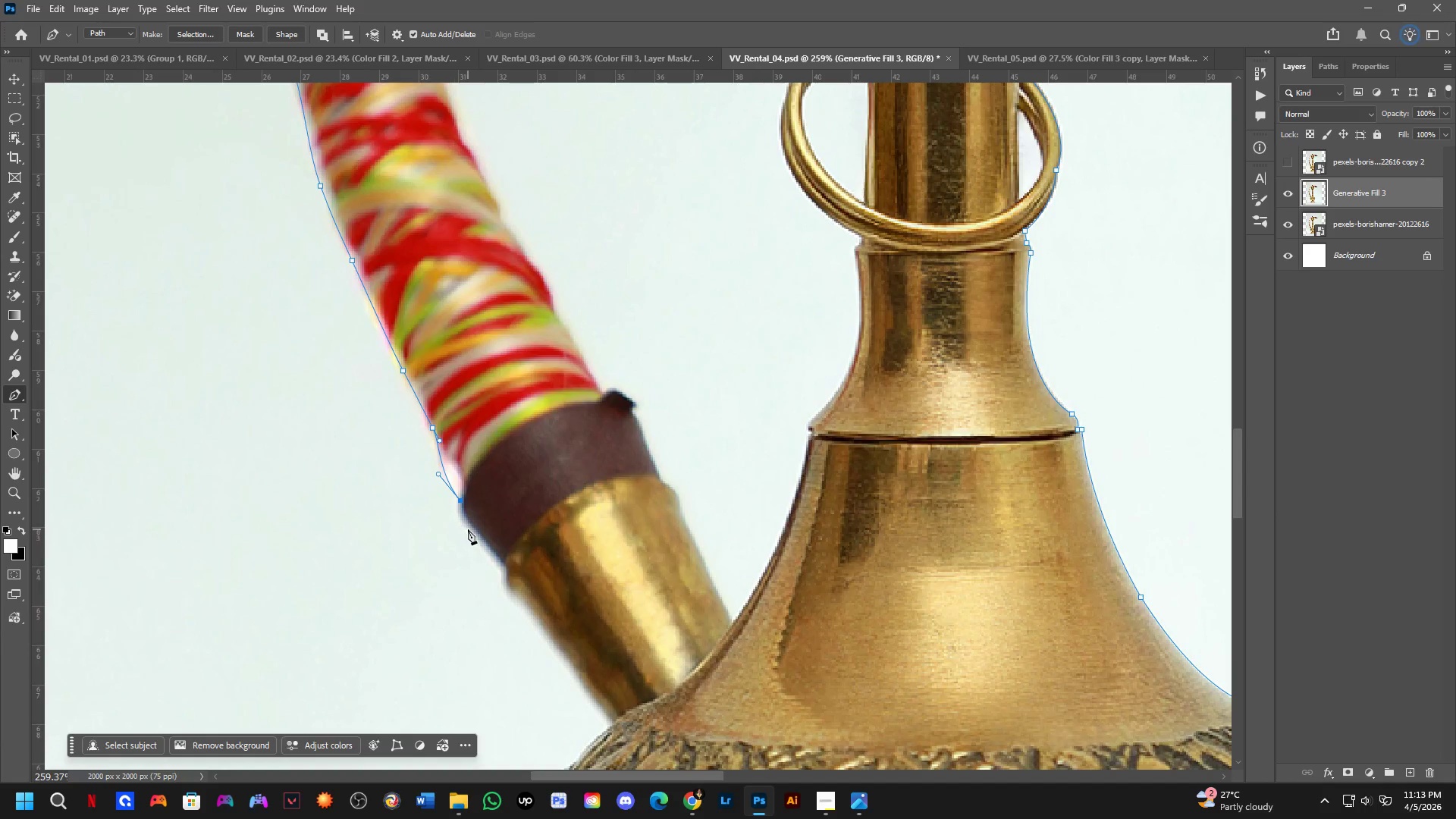 
left_click_drag(start_coordinate=[472, 529], to_coordinate=[489, 552])
 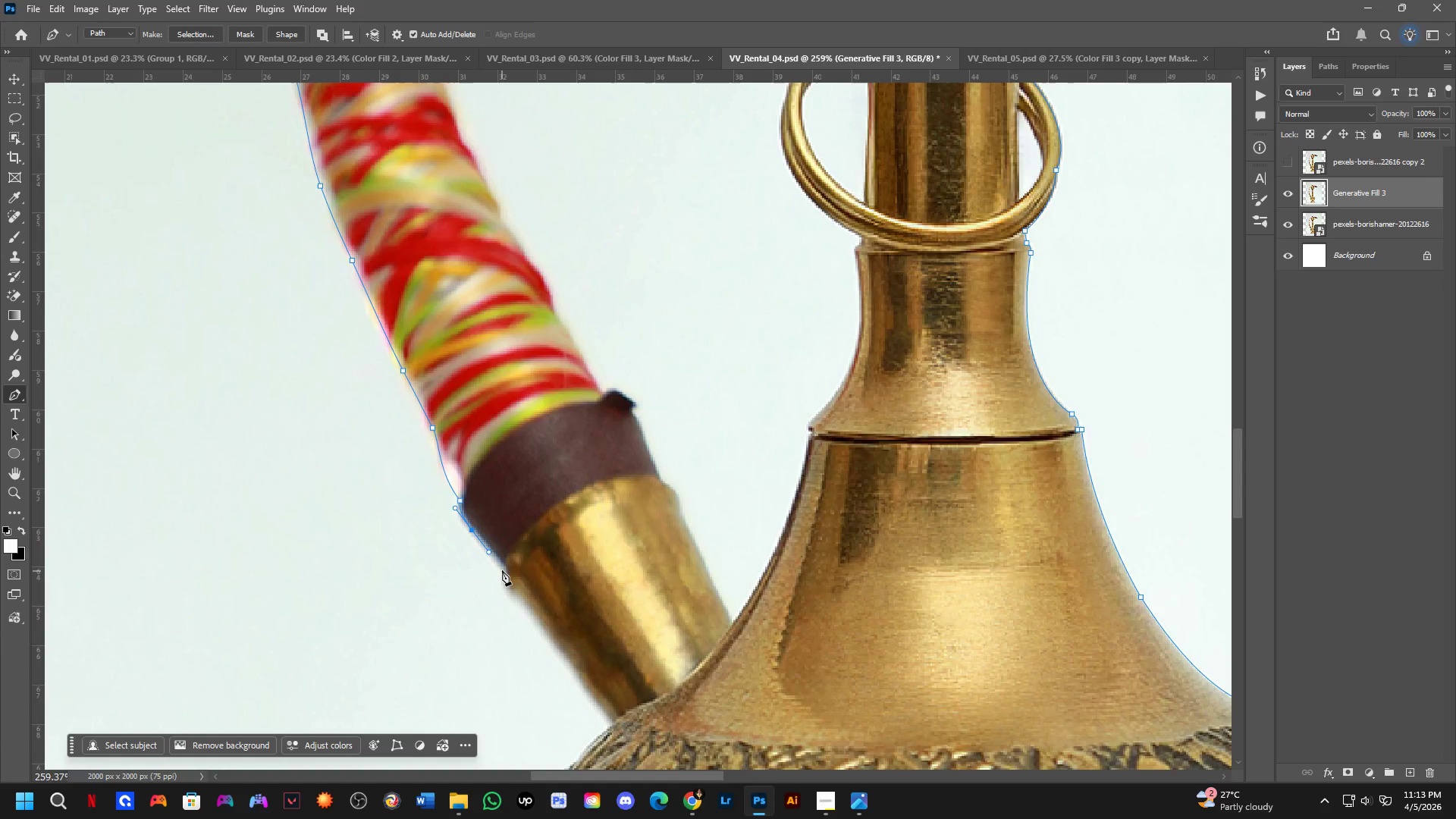 
left_click([502, 570])
 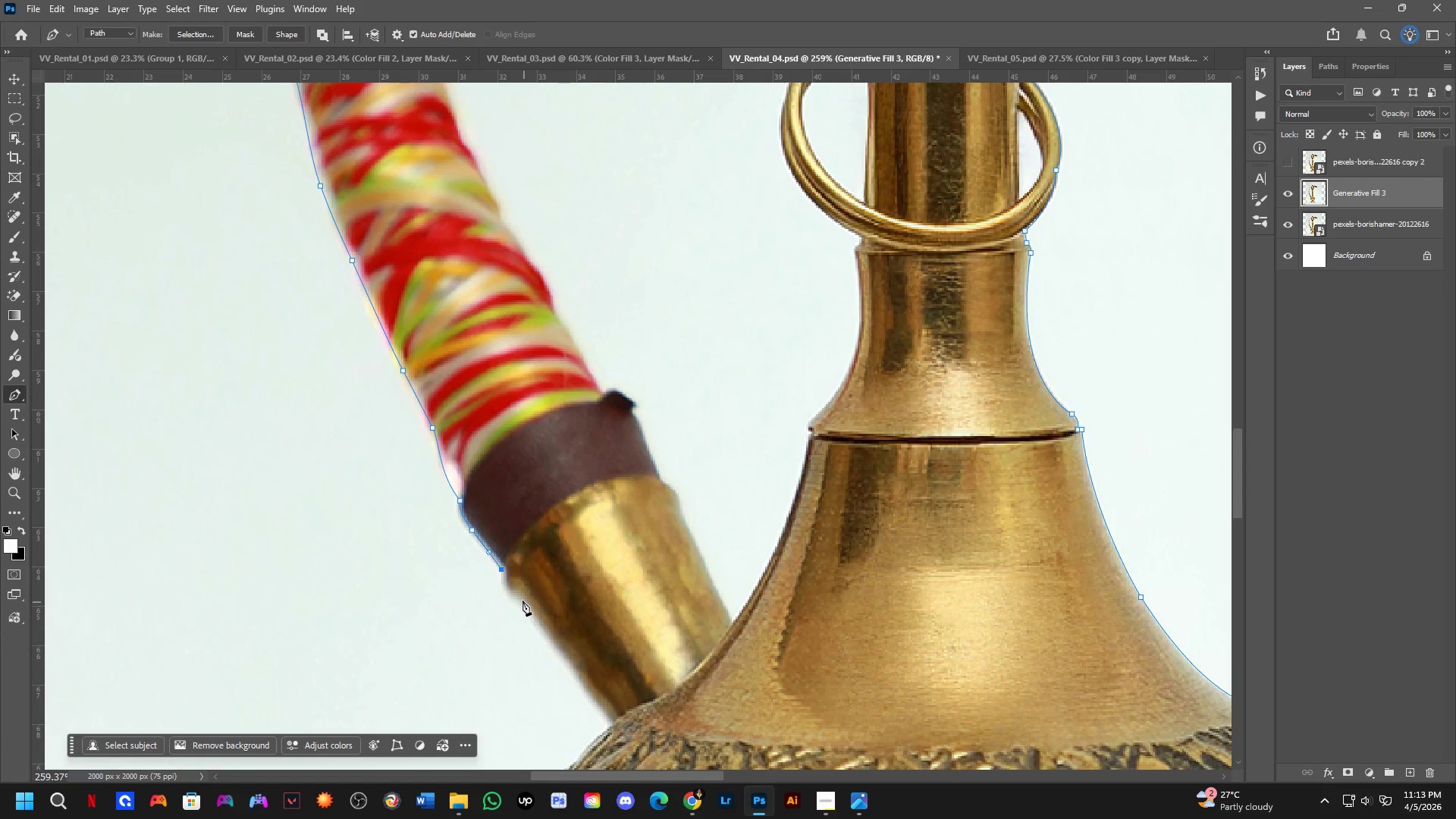 
left_click_drag(start_coordinate=[518, 593], to_coordinate=[535, 593])
 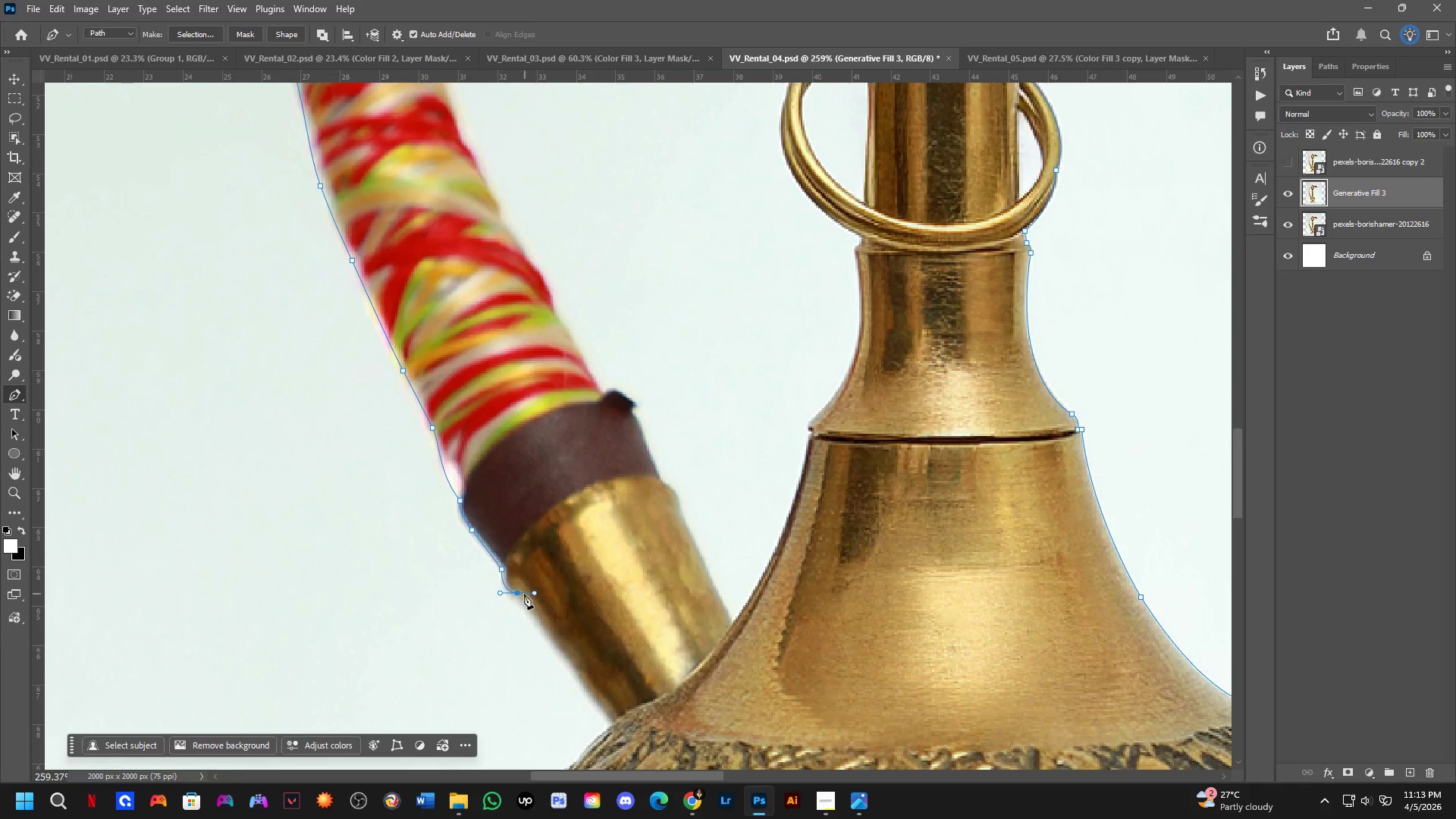 
hold_key(key=AltLeft, duration=0.41)
left_click([519, 595])
 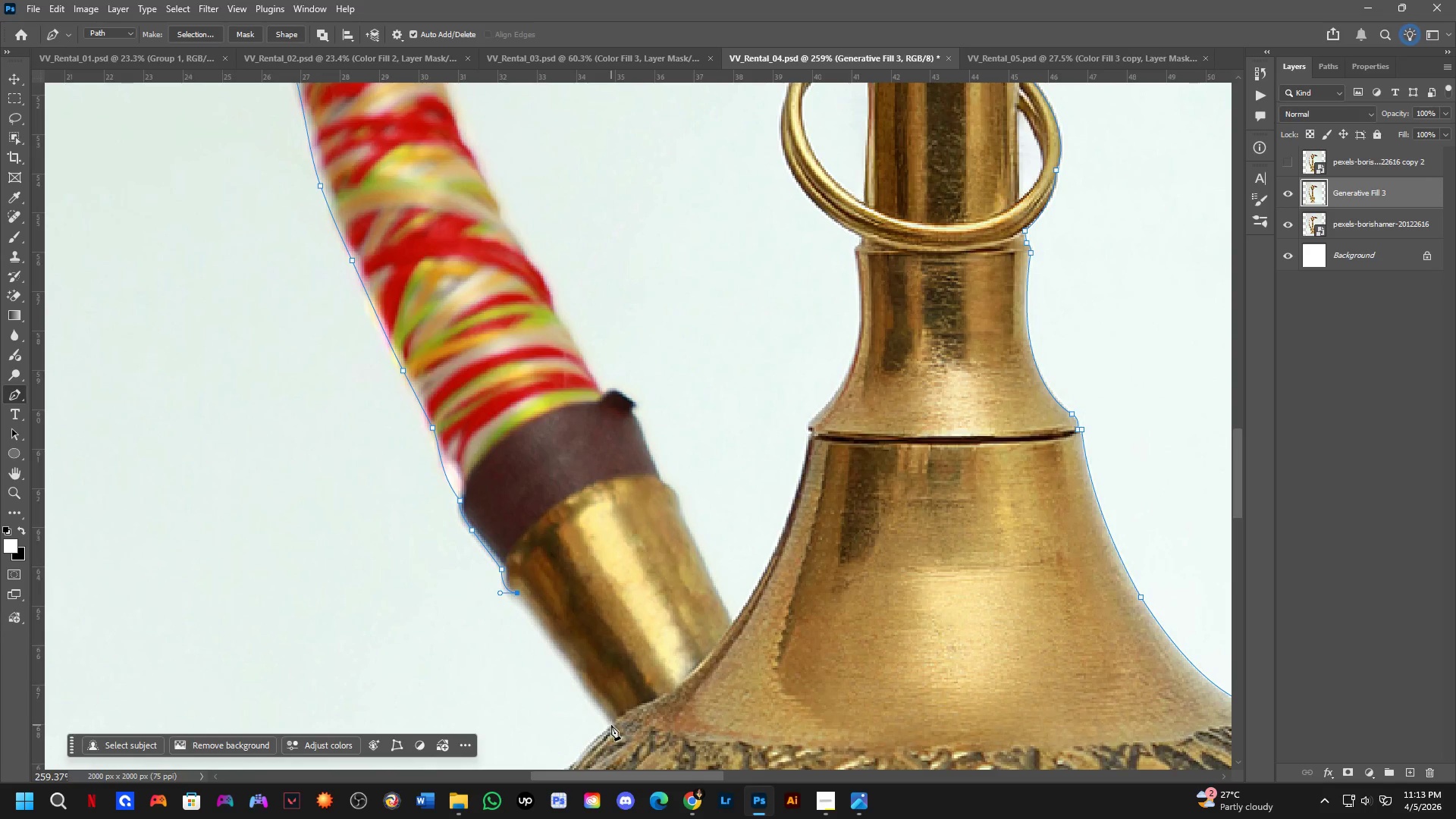 
hold_key(key=Space, duration=0.69)
 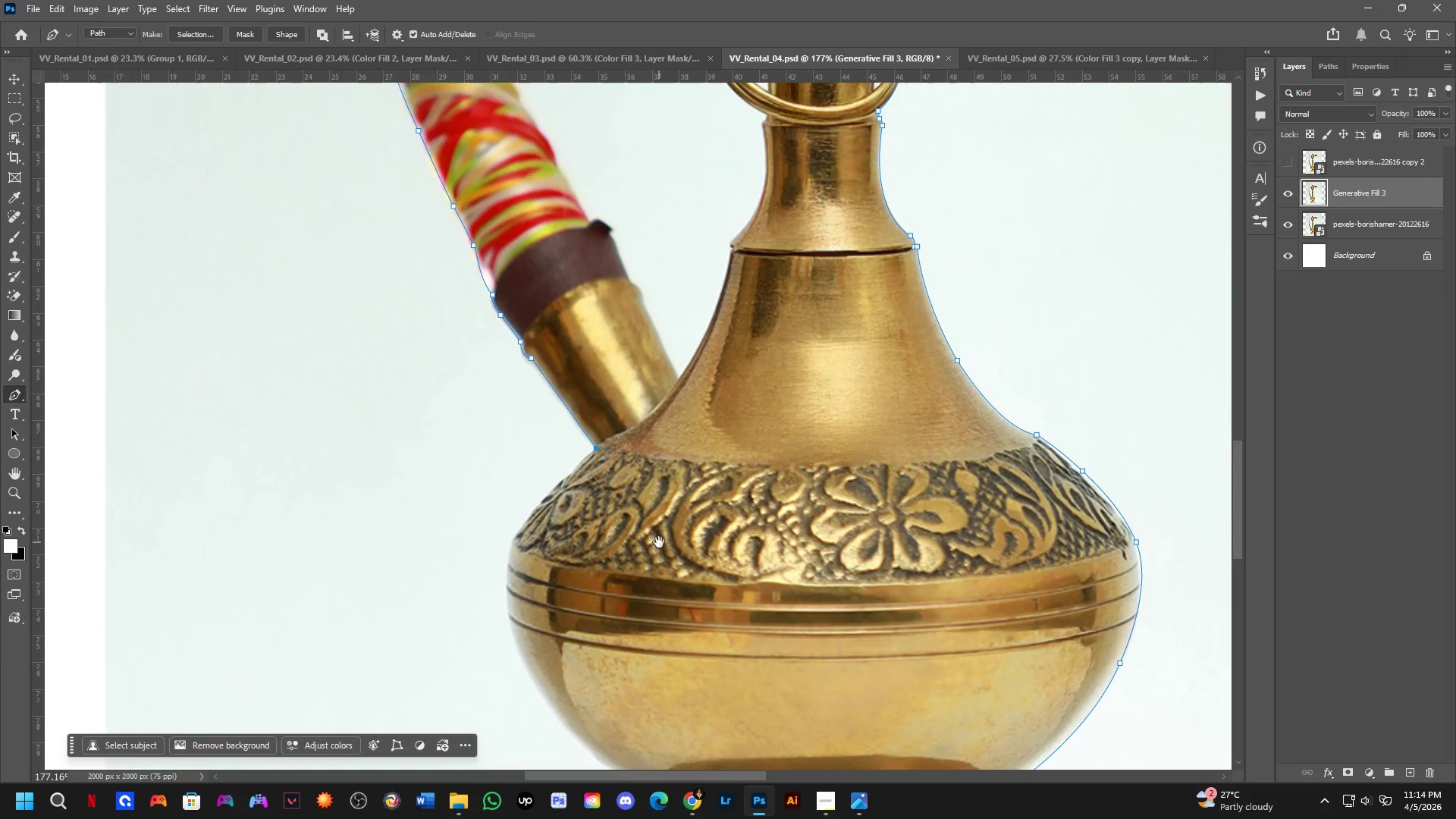 
left_click_drag(start_coordinate=[621, 724], to_coordinate=[599, 443])
 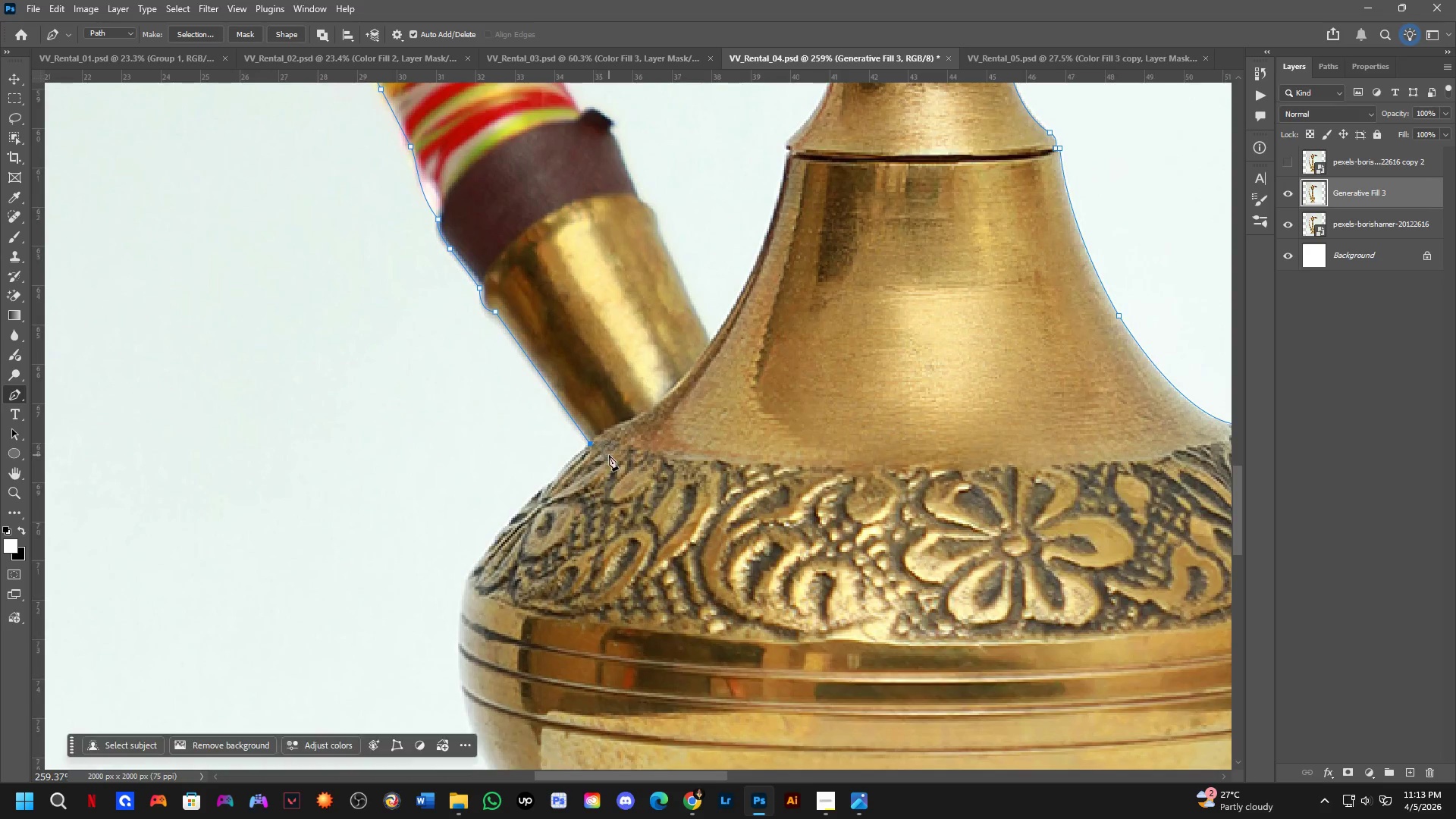 
hold_key(key=Space, duration=1.24)
 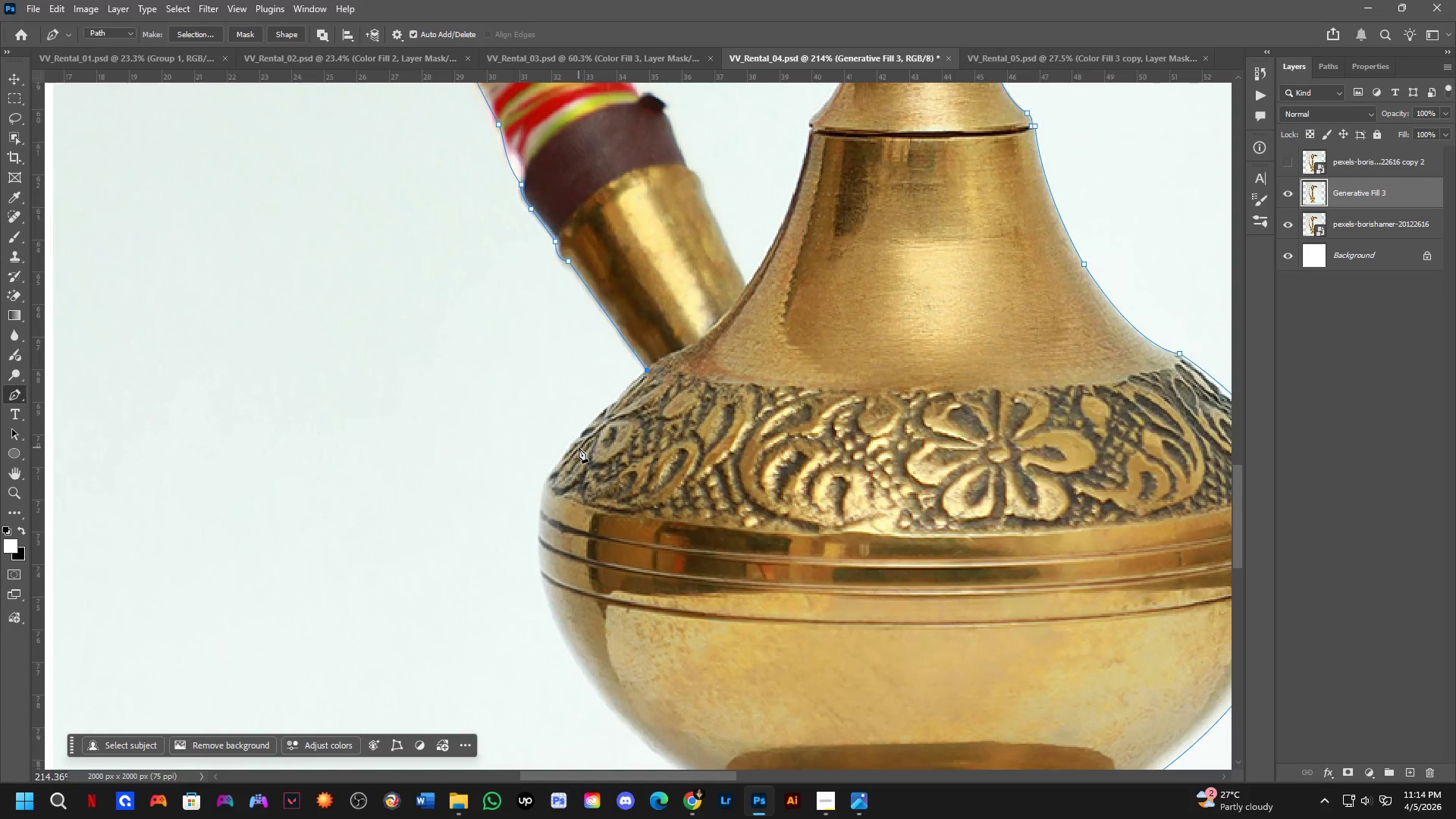 
left_click_drag(start_coordinate=[659, 542], to_coordinate=[698, 478])
 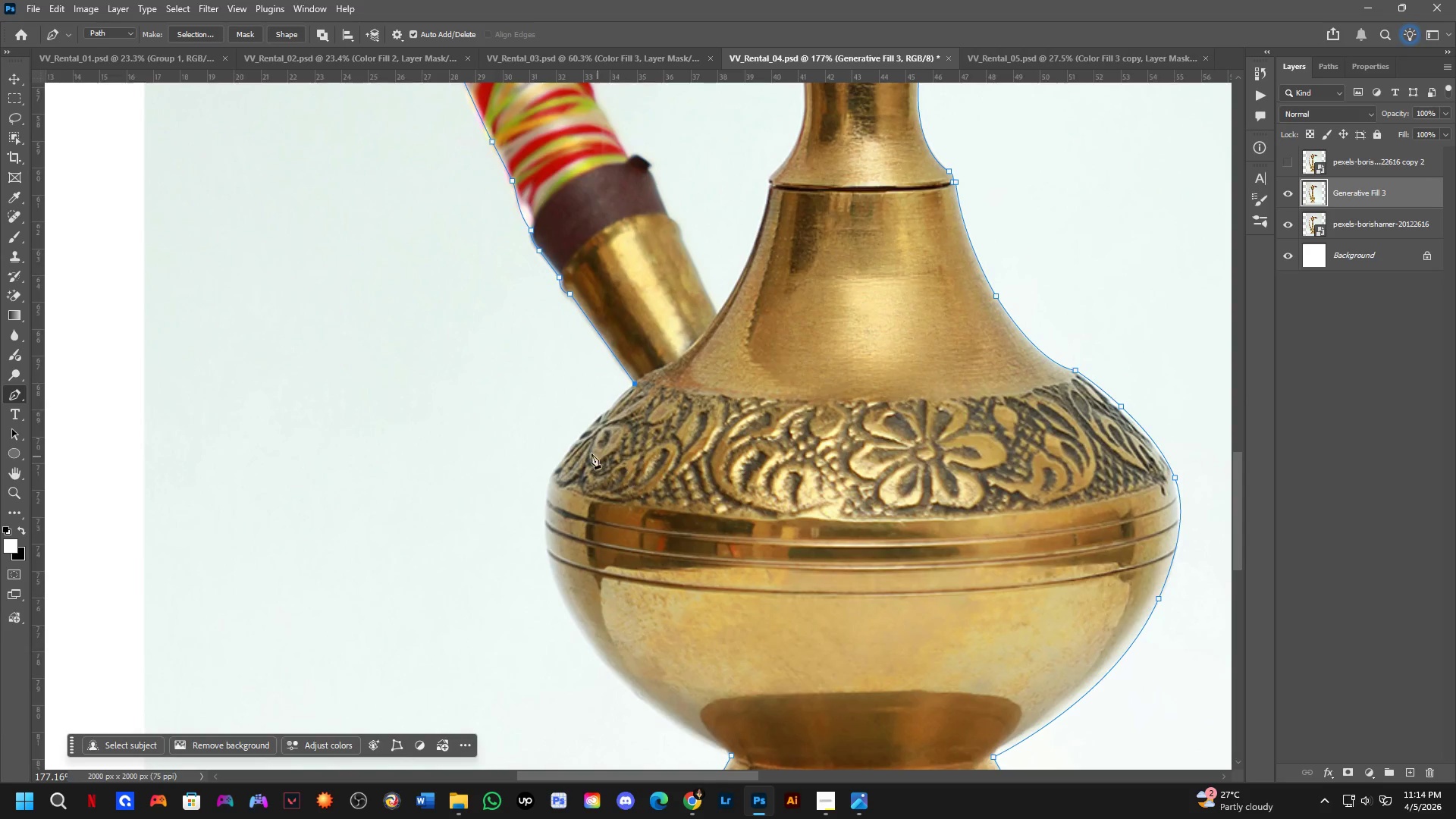 
scroll: coordinate [610, 463], scroll_direction: down, amount: 4.0
 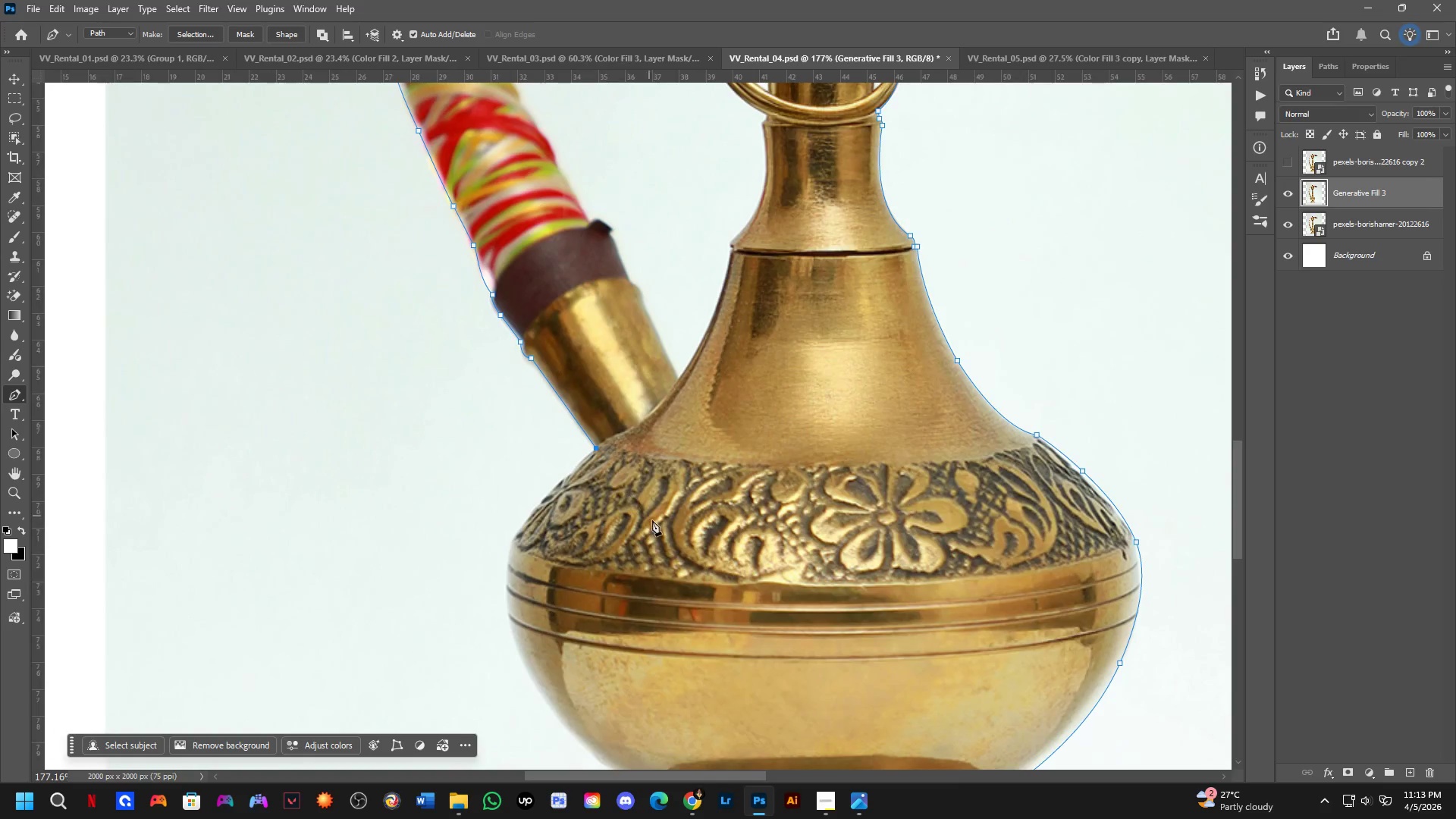 
scroll: coordinate [551, 463], scroll_direction: up, amount: 4.0
 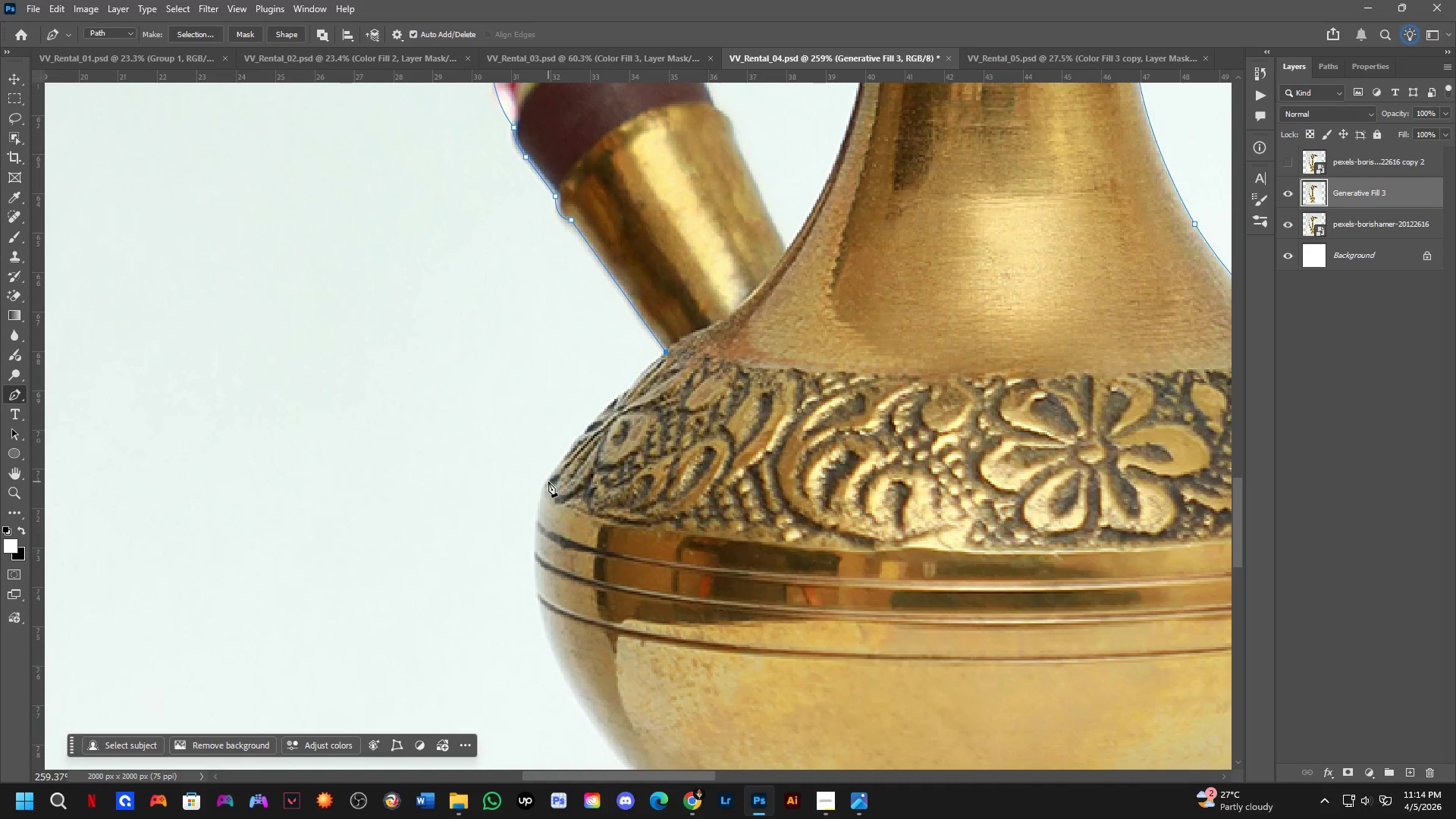 
left_click([548, 481])
 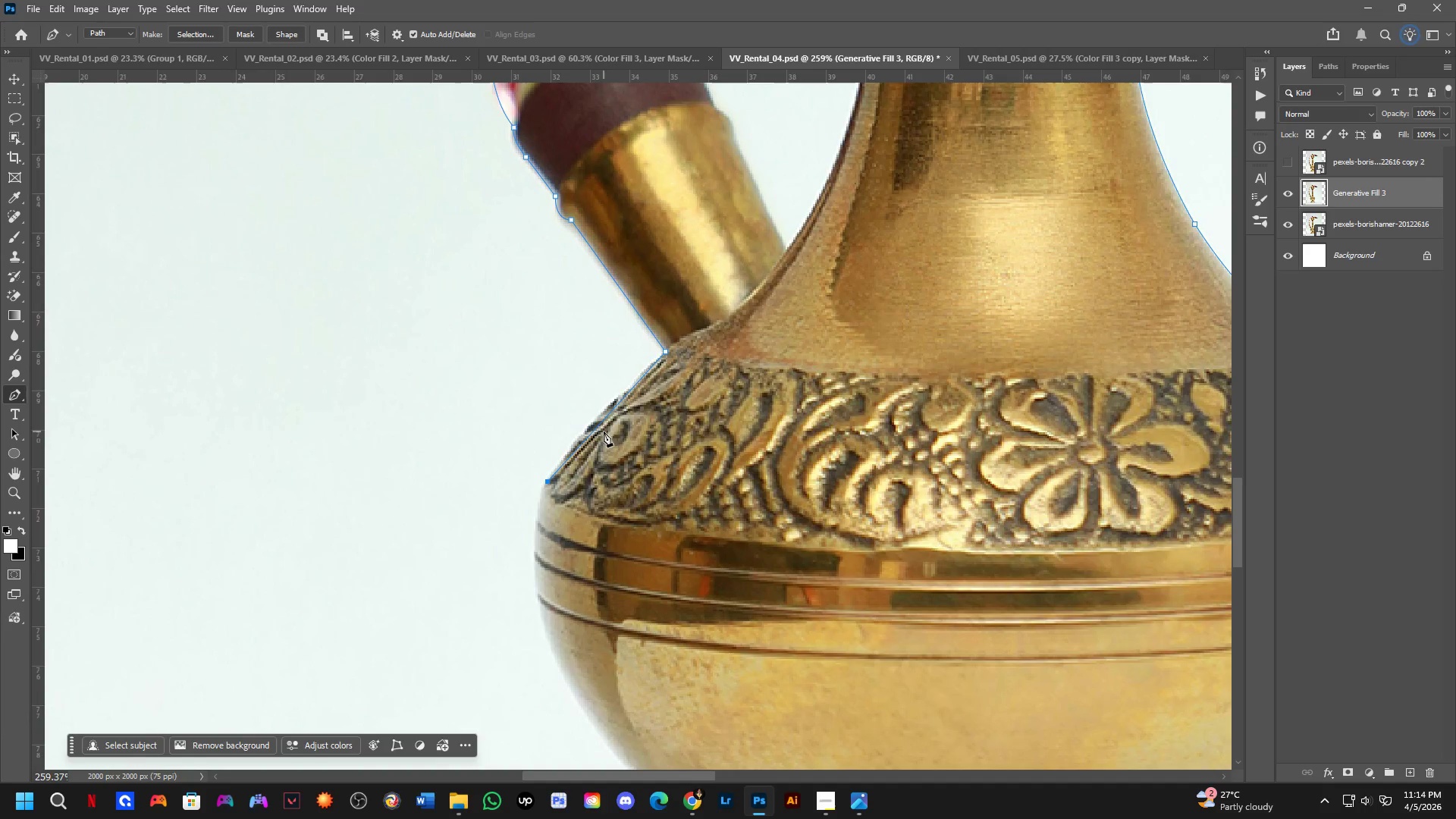 
left_click([602, 426])
 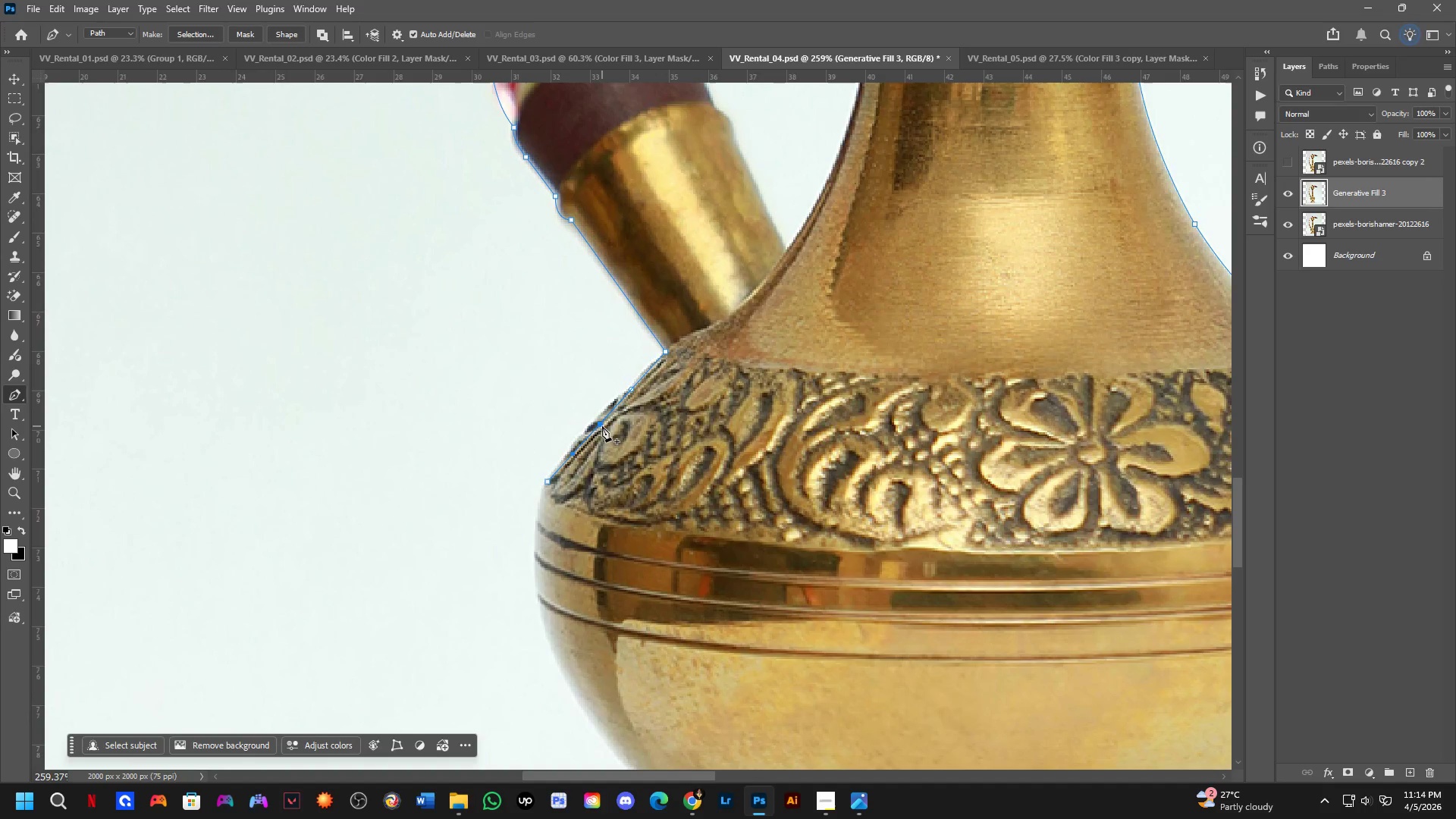 
hold_key(key=ControlLeft, duration=1.12)
left_click_drag(start_coordinate=[602, 426], to_coordinate=[592, 424])
 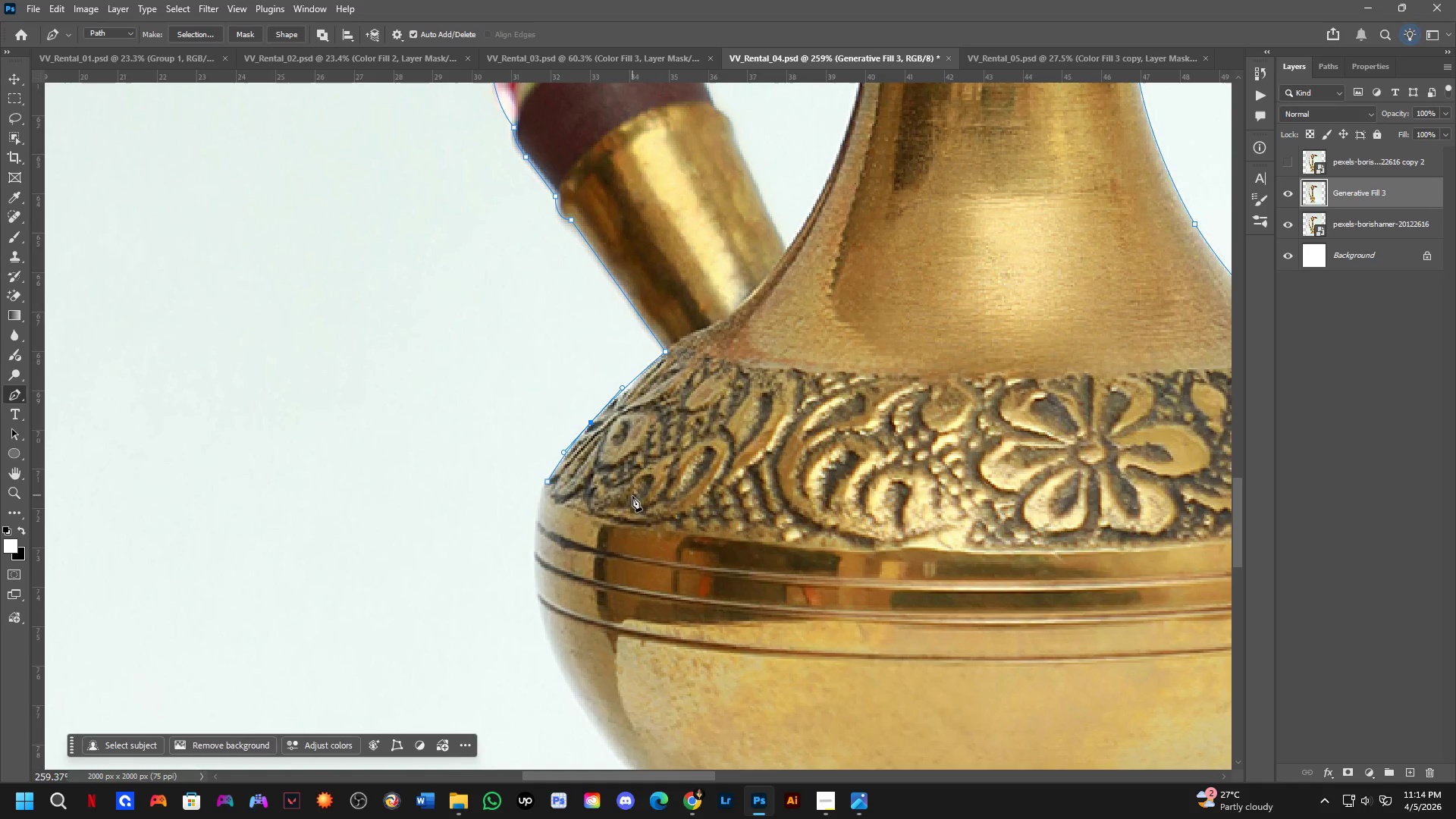 
hold_key(key=Space, duration=0.98)
 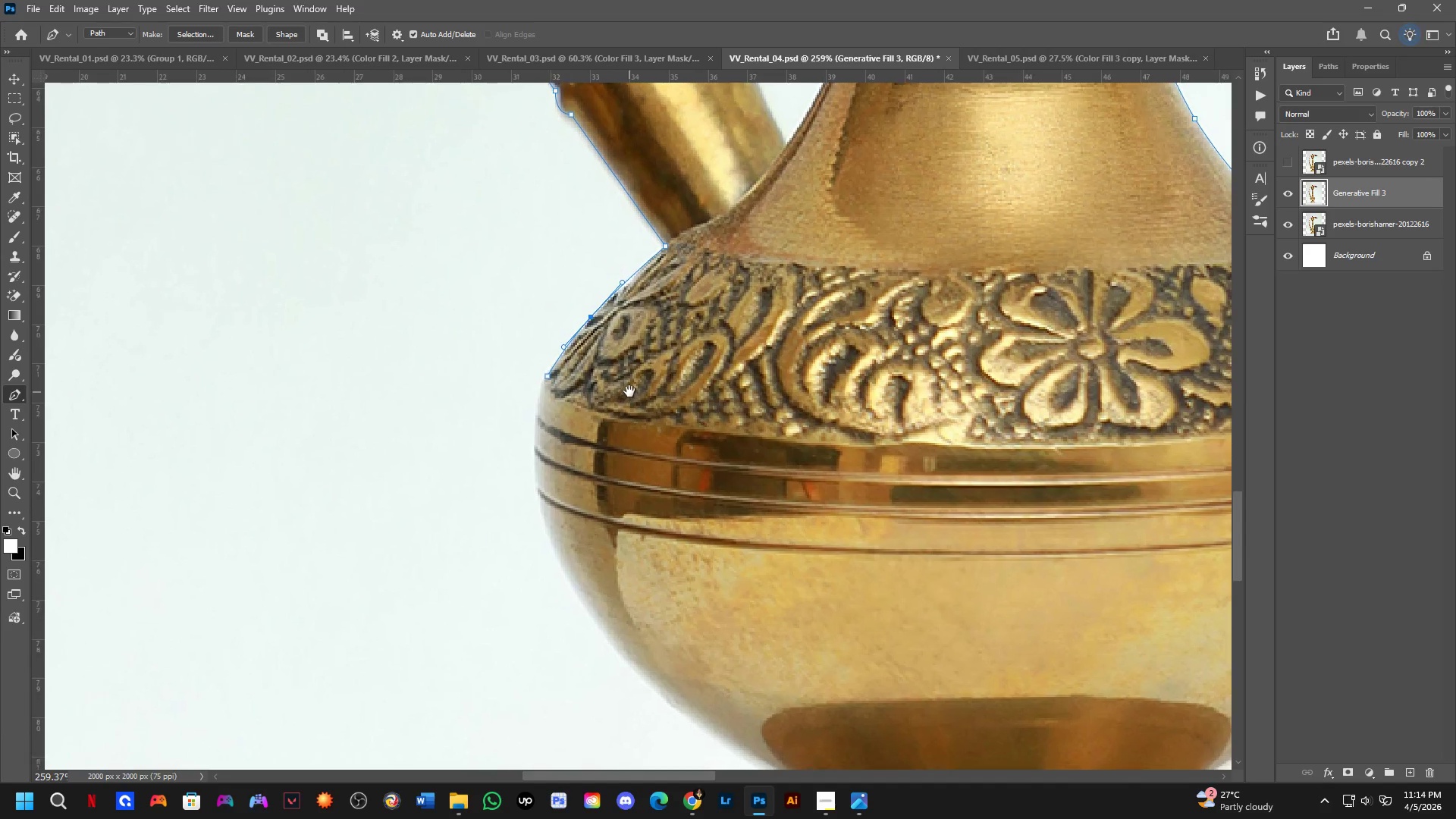 
left_click_drag(start_coordinate=[628, 498], to_coordinate=[633, 378])
 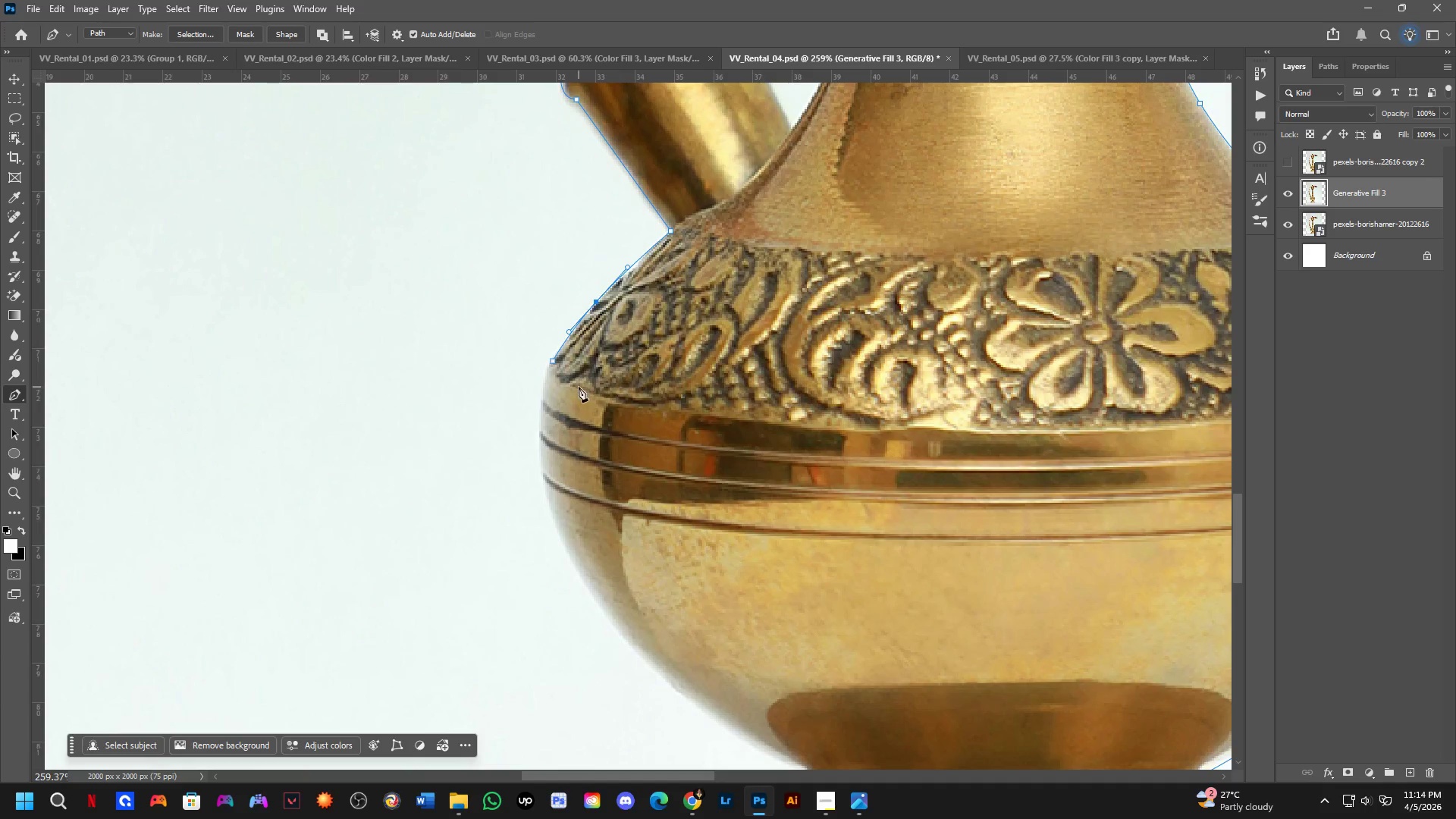 
scroll: coordinate [541, 397], scroll_direction: up, amount: 2.0
 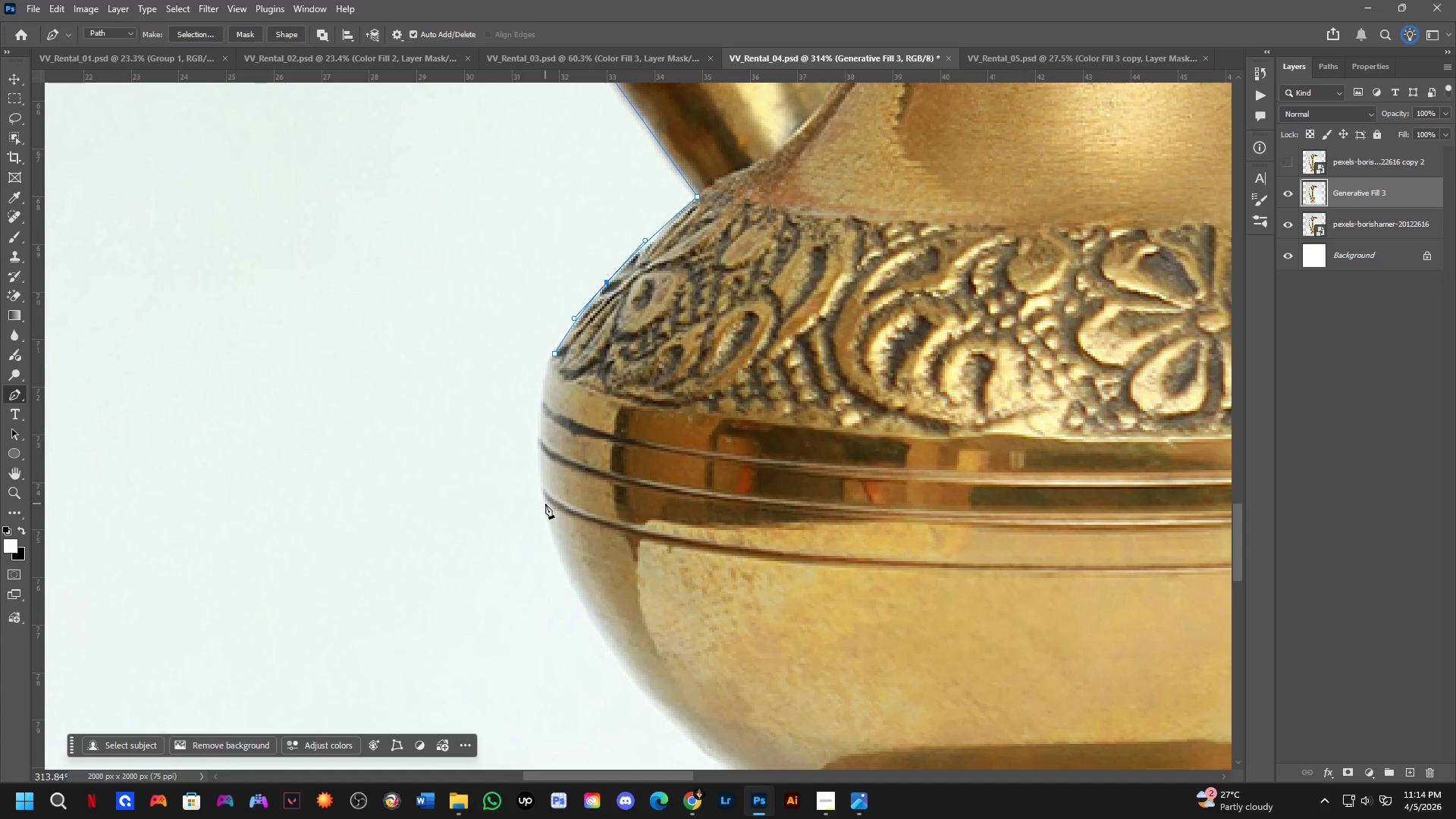 
left_click_drag(start_coordinate=[544, 508], to_coordinate=[560, 600])
 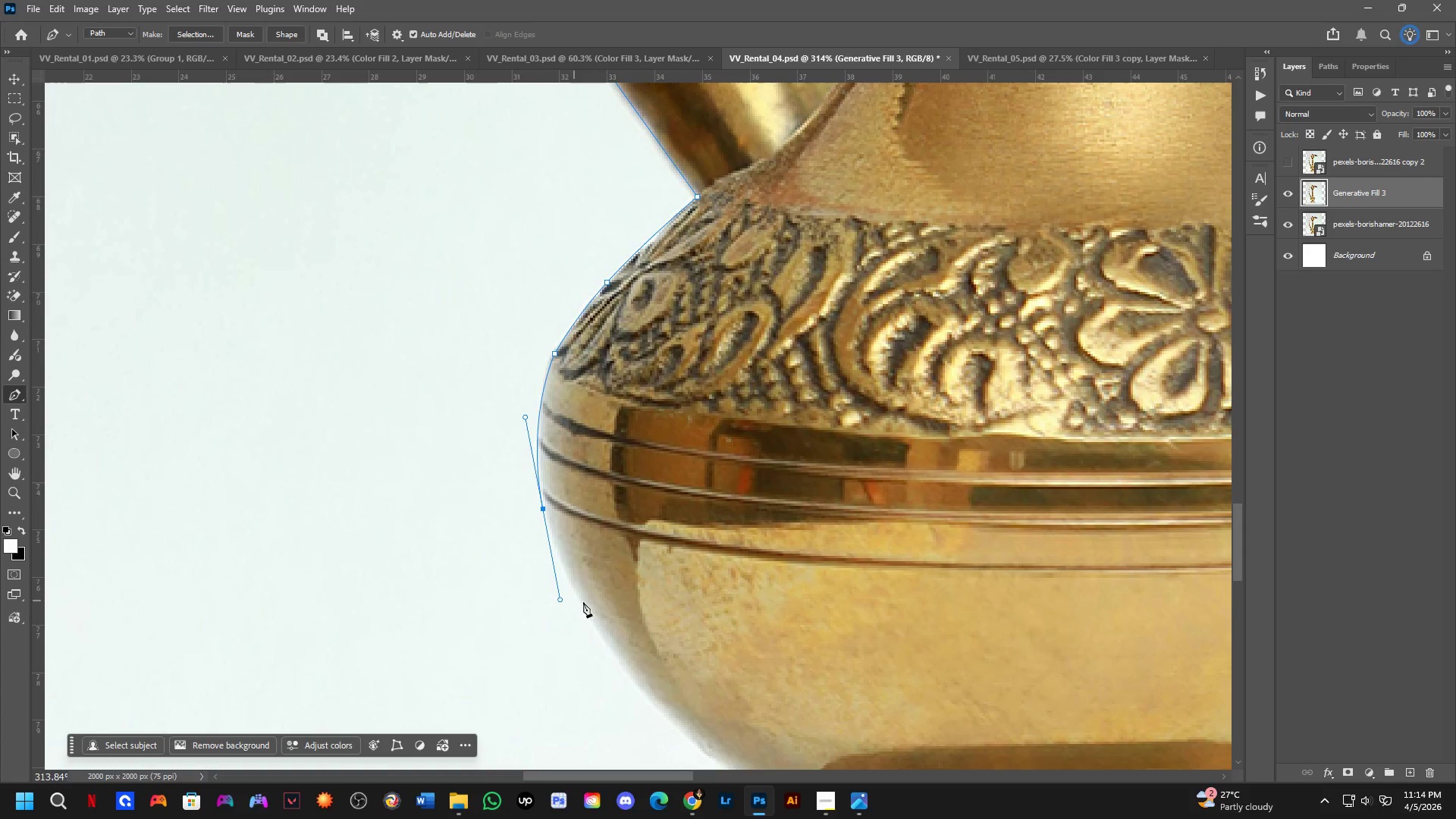 
hold_key(key=Space, duration=0.62)
 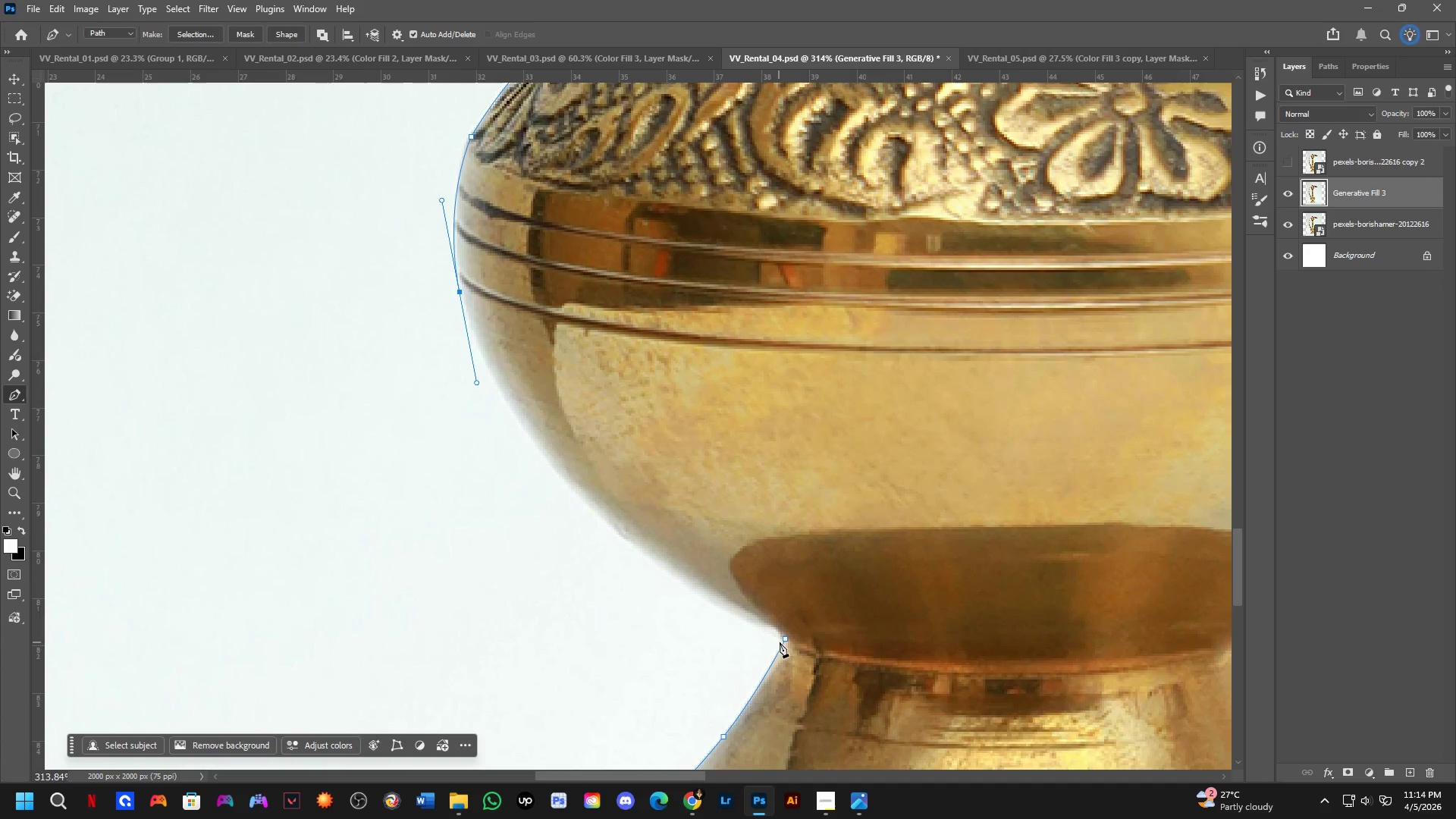 
left_click_drag(start_coordinate=[617, 605], to_coordinate=[537, 406])
 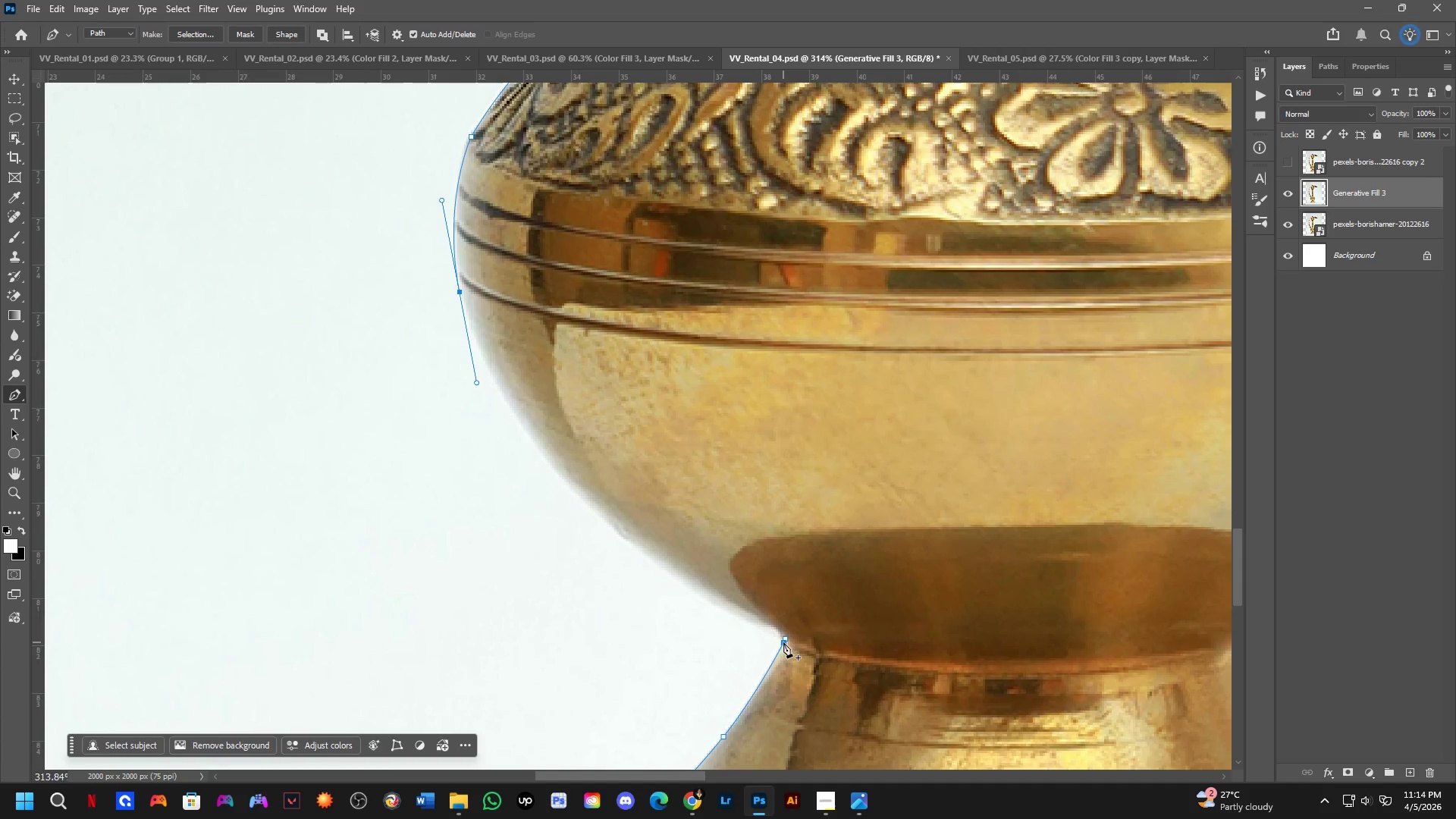 
left_click_drag(start_coordinate=[783, 640], to_coordinate=[977, 727])
 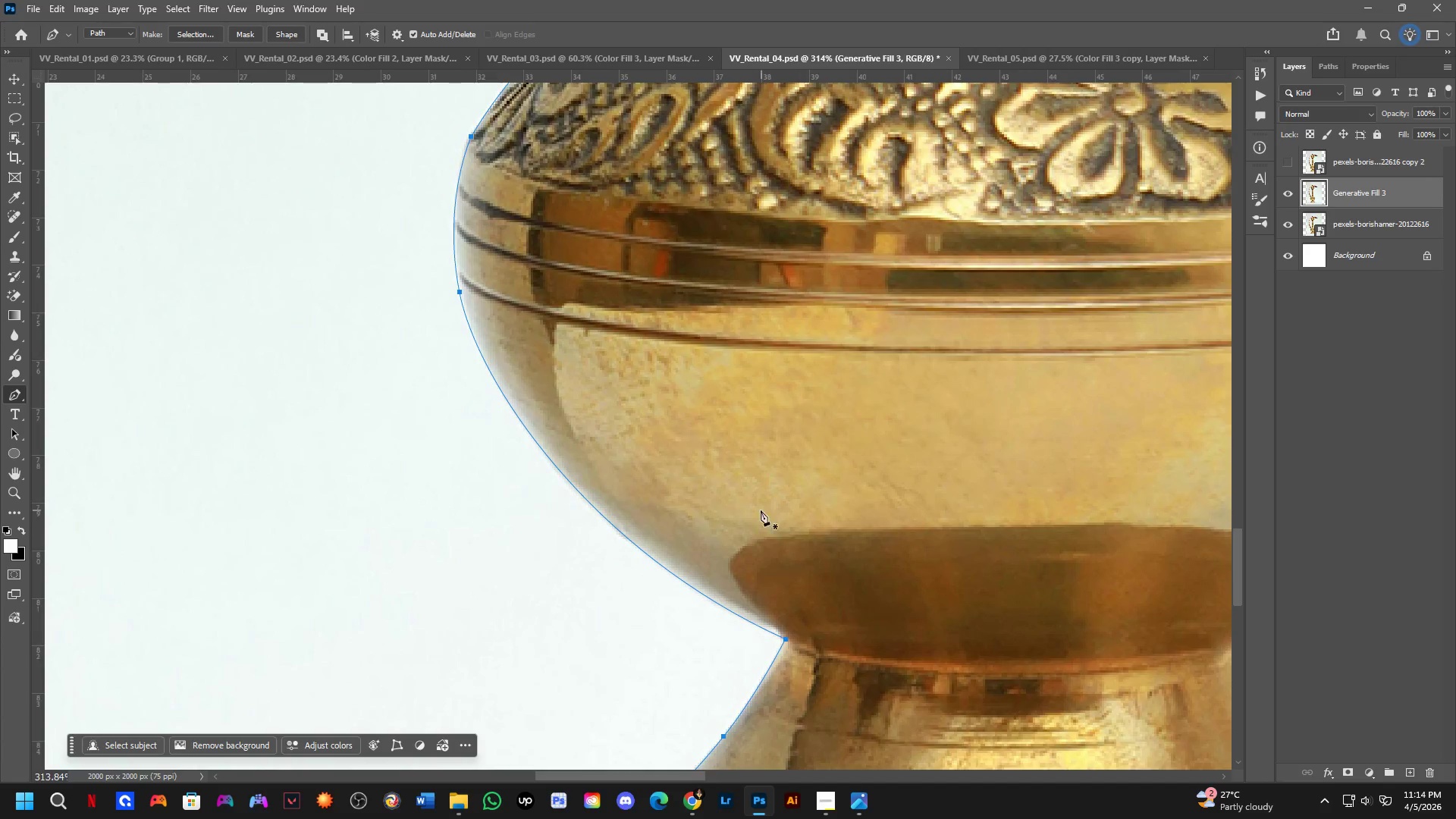 
key(Shift+ShiftLeft)
 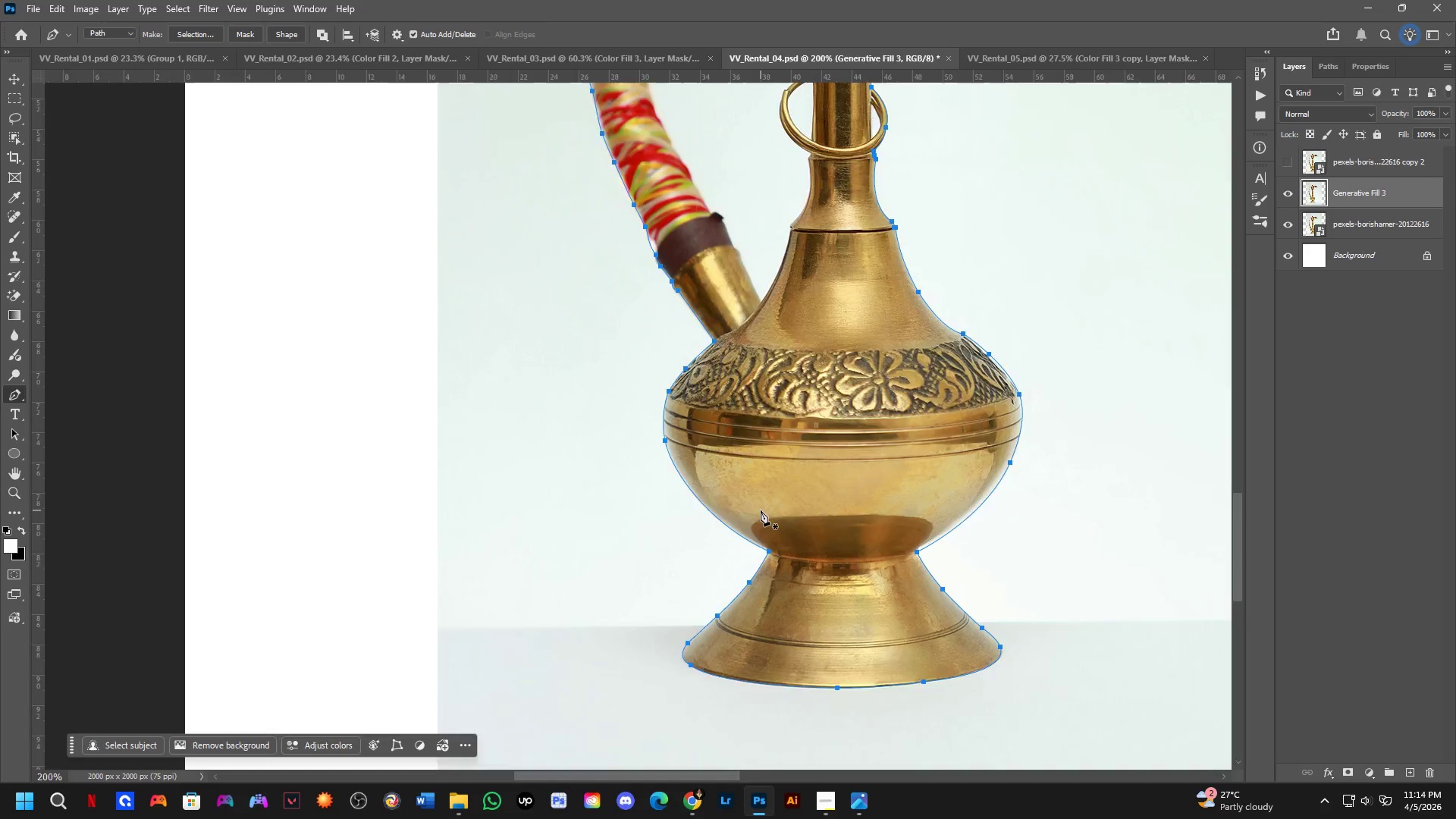 
hold_key(key=Space, duration=0.56)
 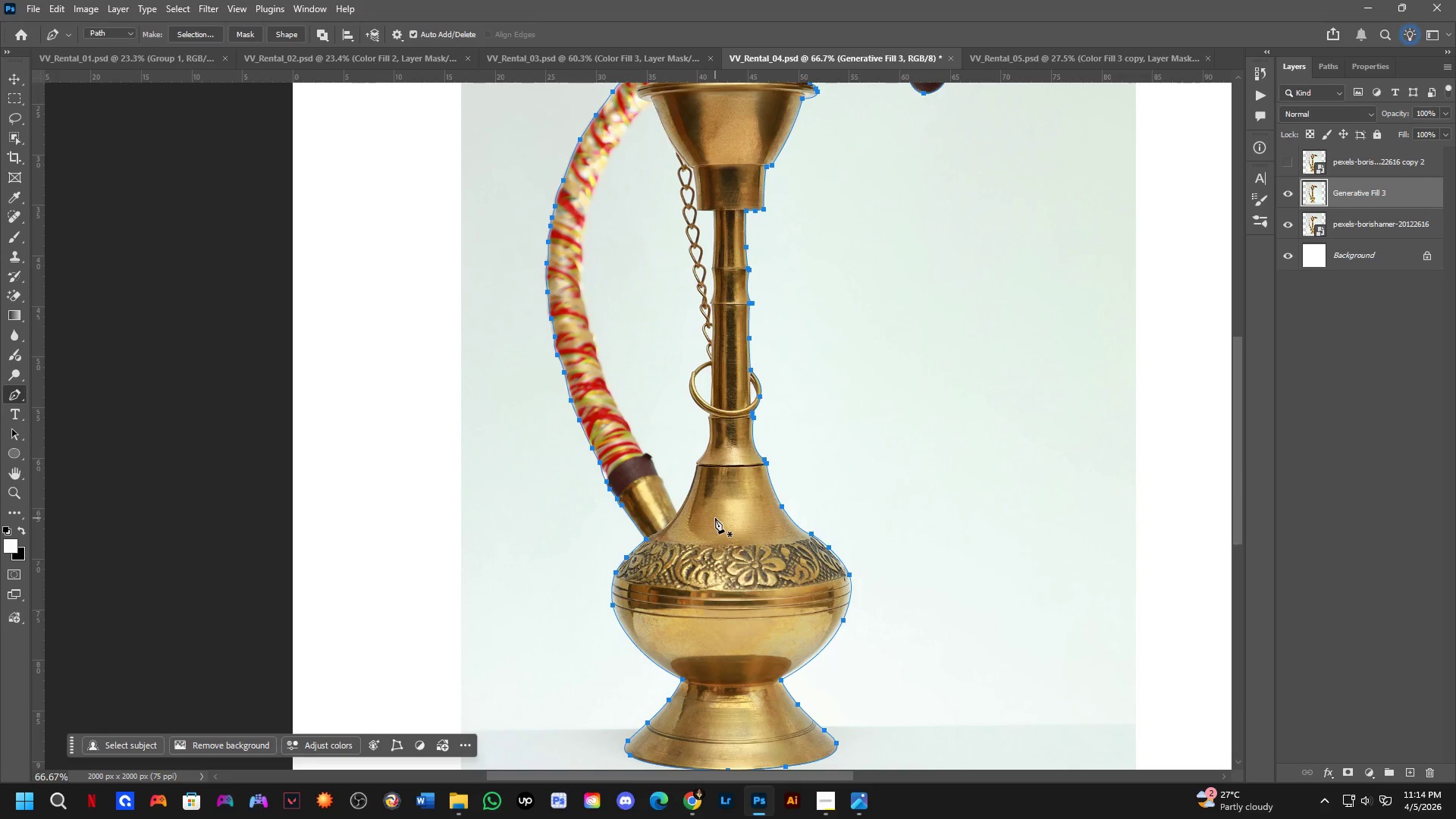 
scroll: coordinate [761, 510], scroll_direction: down, amount: 4.0
 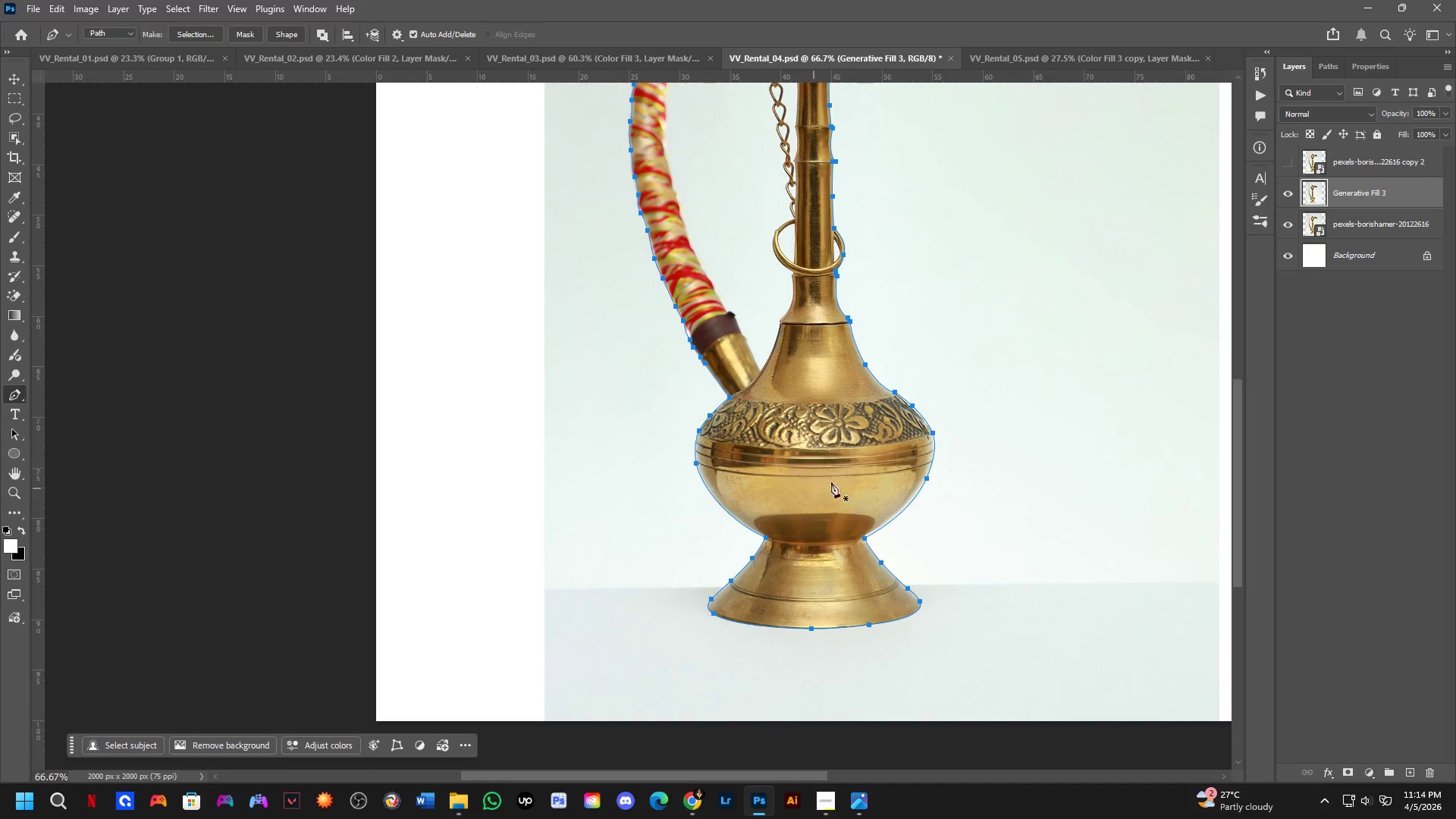 
left_click_drag(start_coordinate=[842, 477], to_coordinate=[758, 619])
 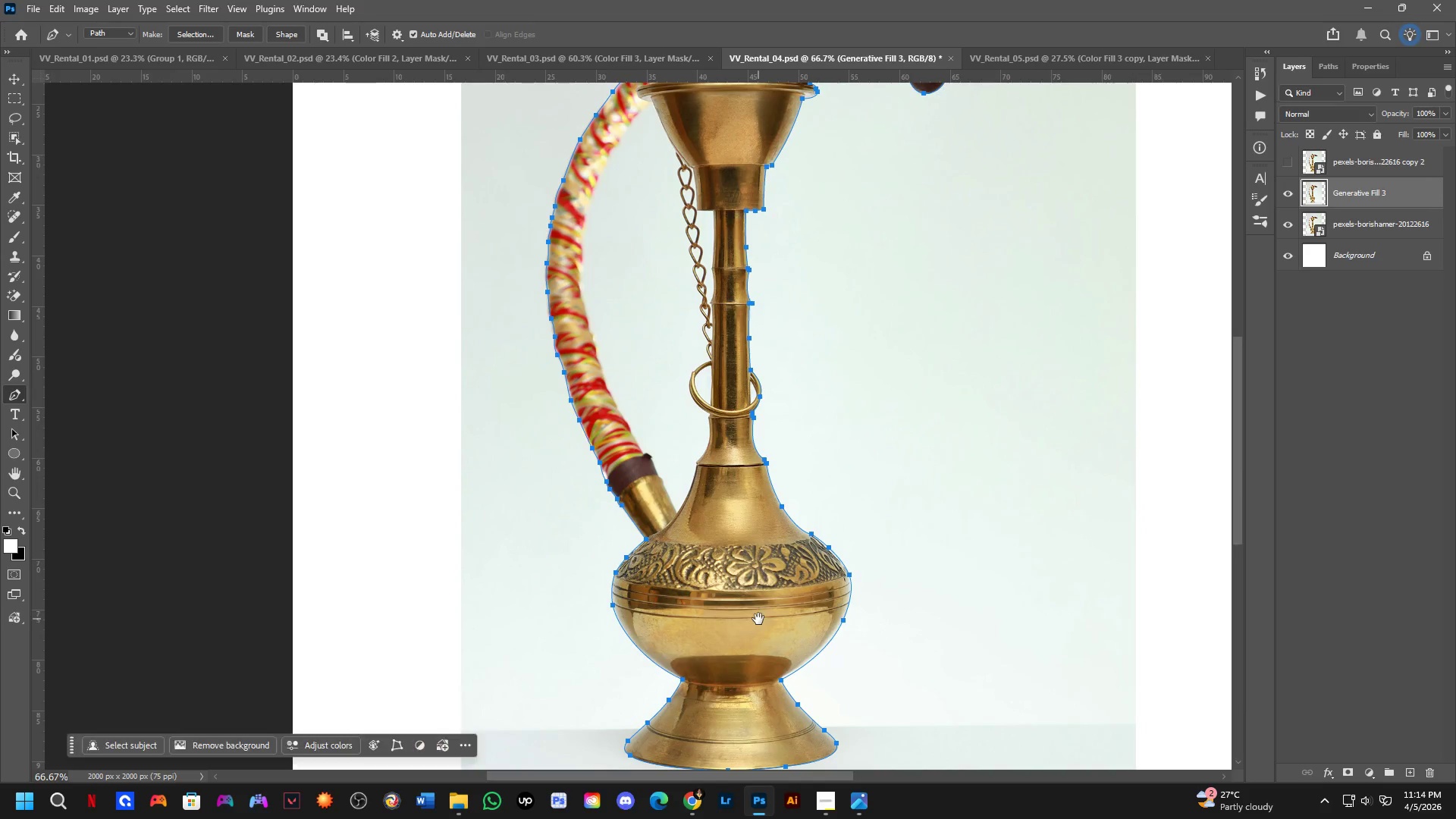 
hold_key(key=Space, duration=9.81)
 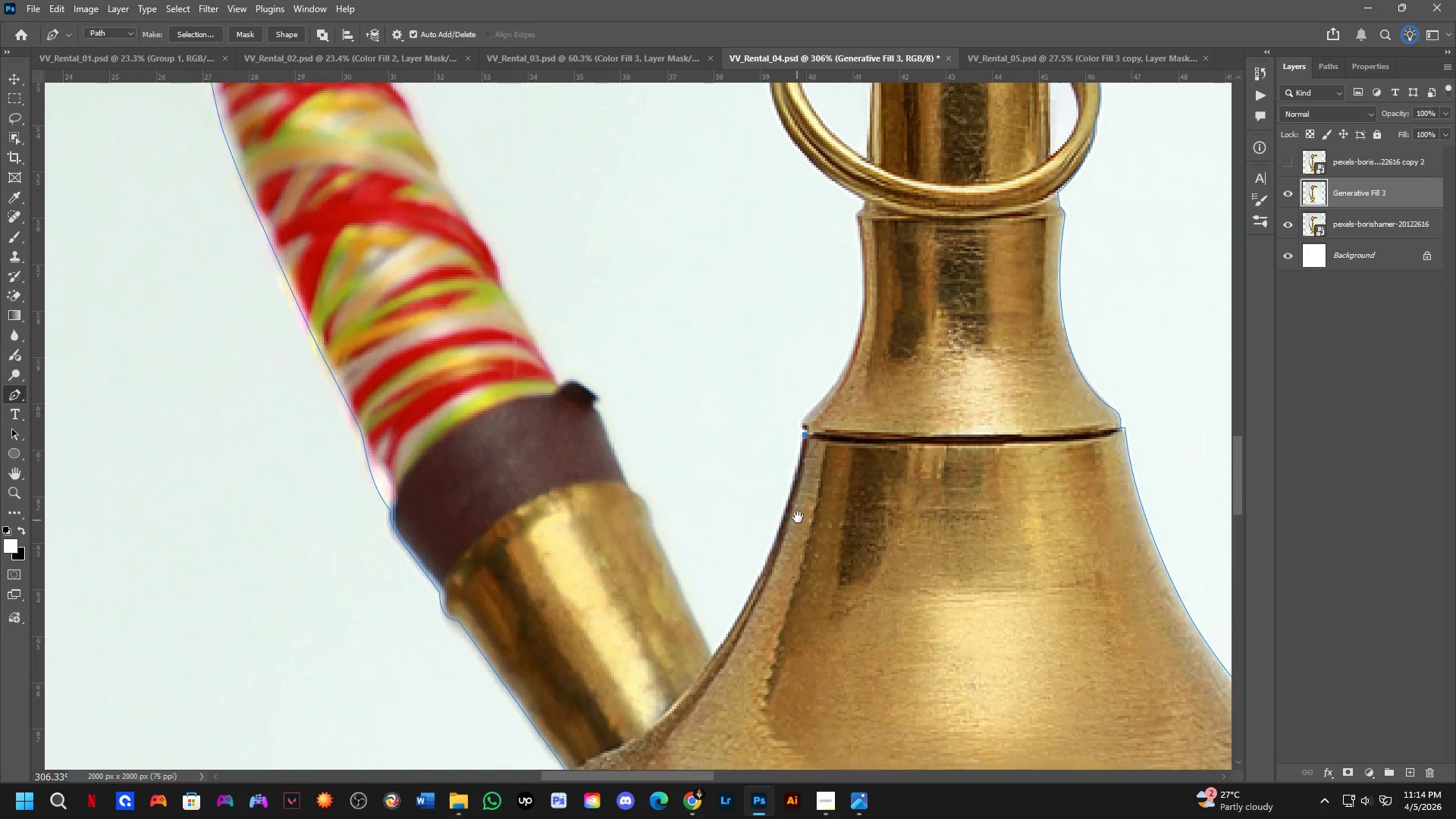 
scroll: coordinate [775, 505], scroll_direction: up, amount: 16.0
 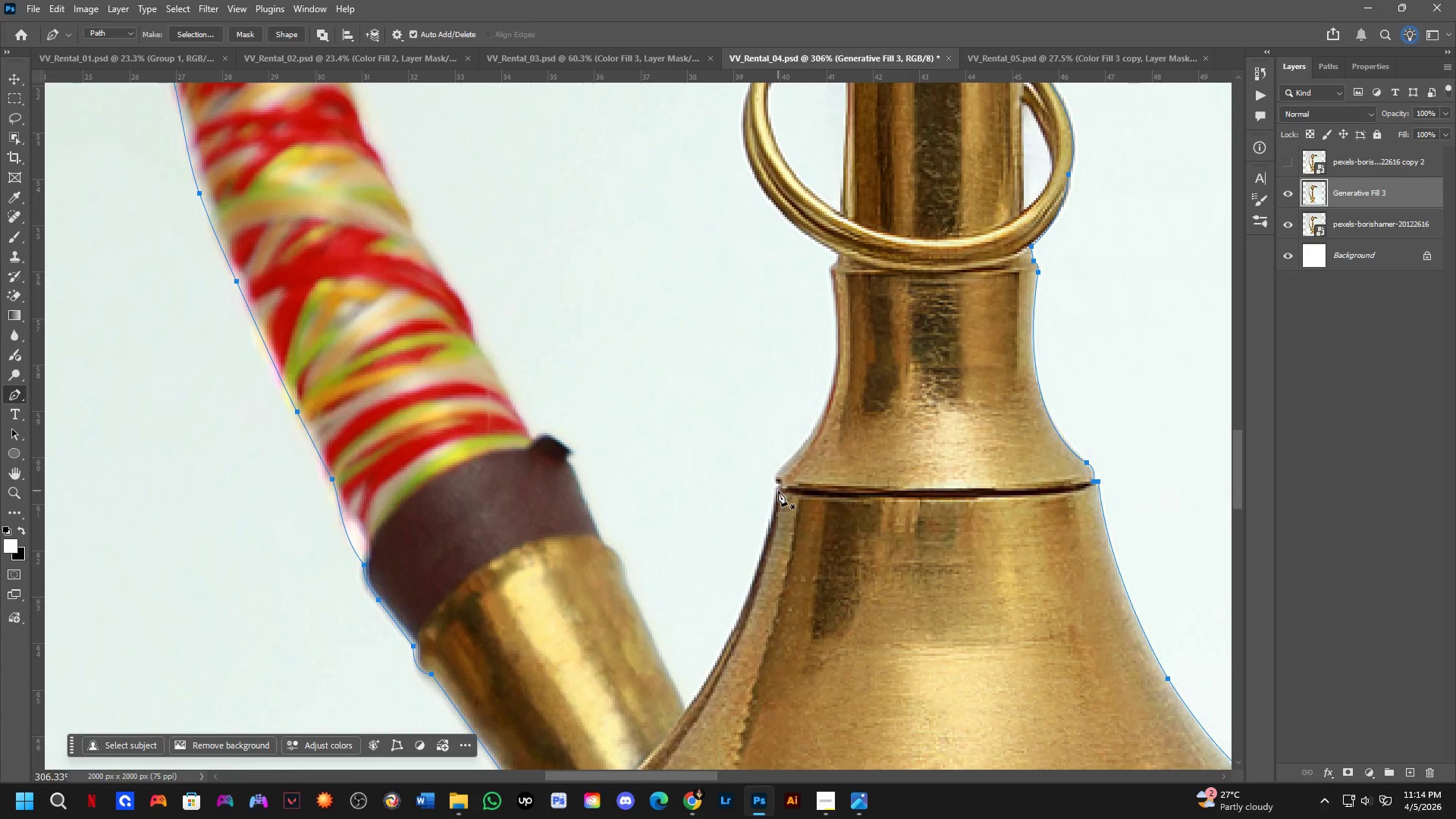 
left_click([778, 488])
 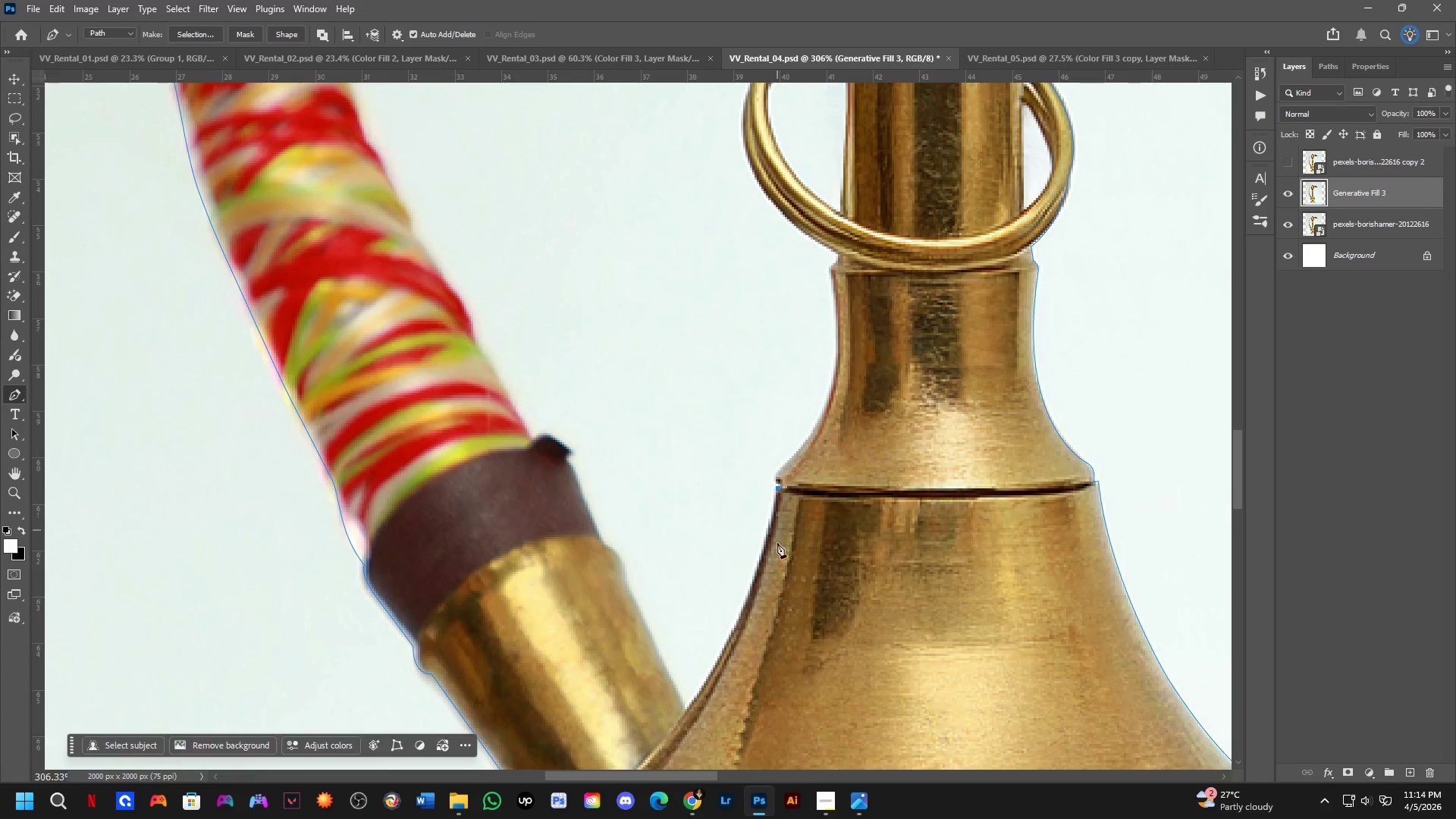 
hold_key(key=Space, duration=1.31)
 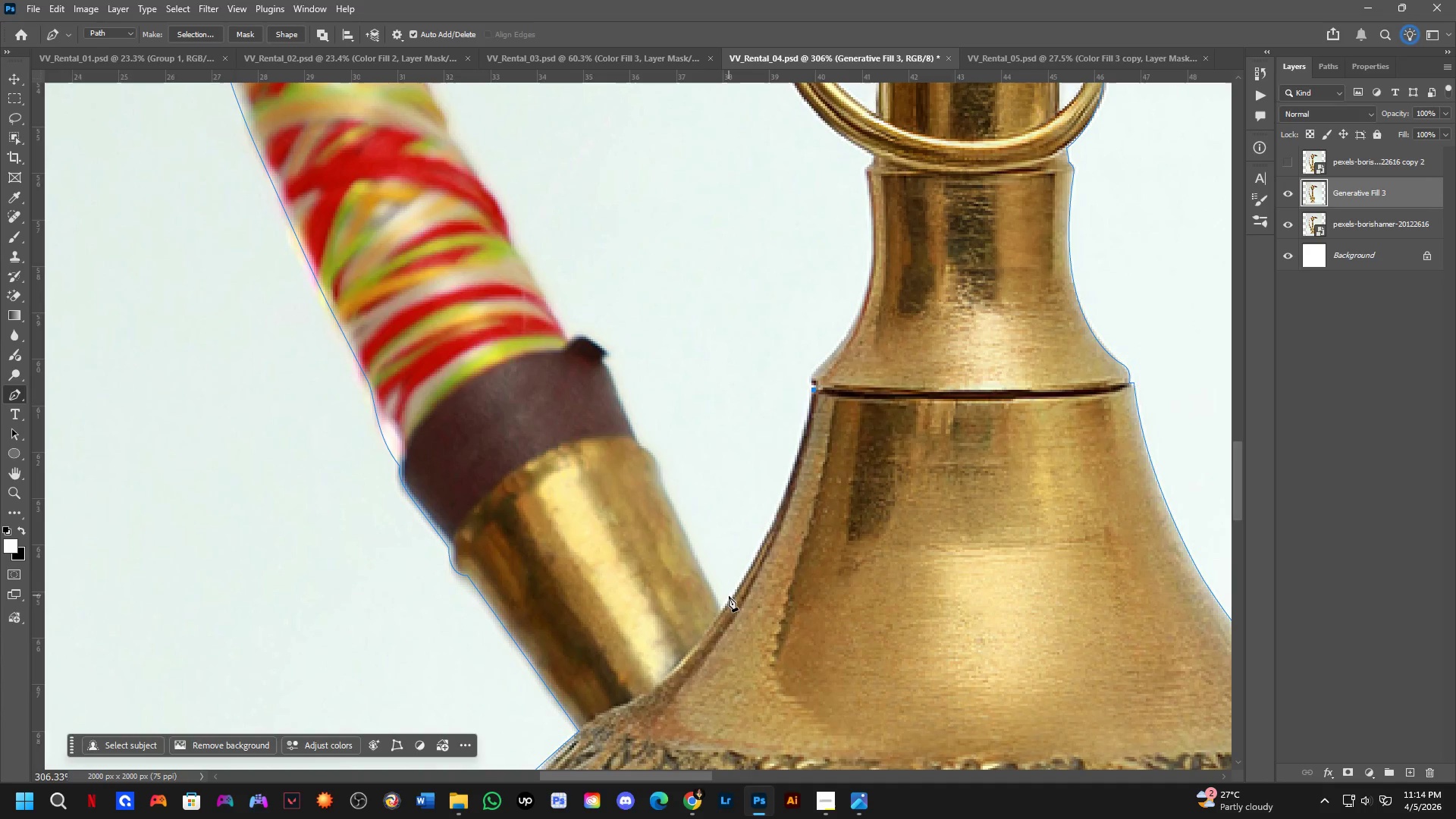 
left_click_drag(start_coordinate=[770, 576], to_coordinate=[806, 477])
 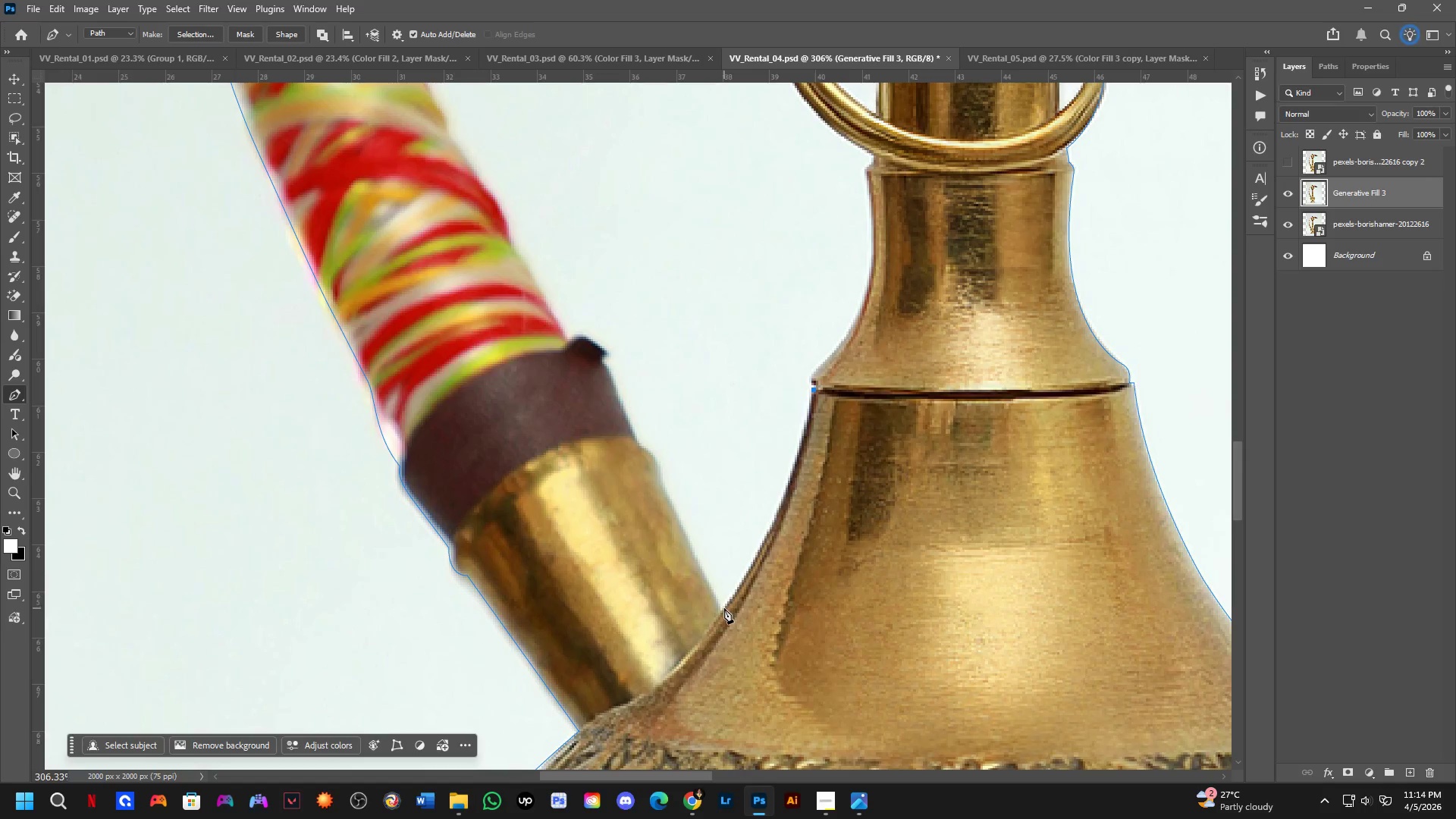 
left_click_drag(start_coordinate=[723, 608], to_coordinate=[654, 692])
 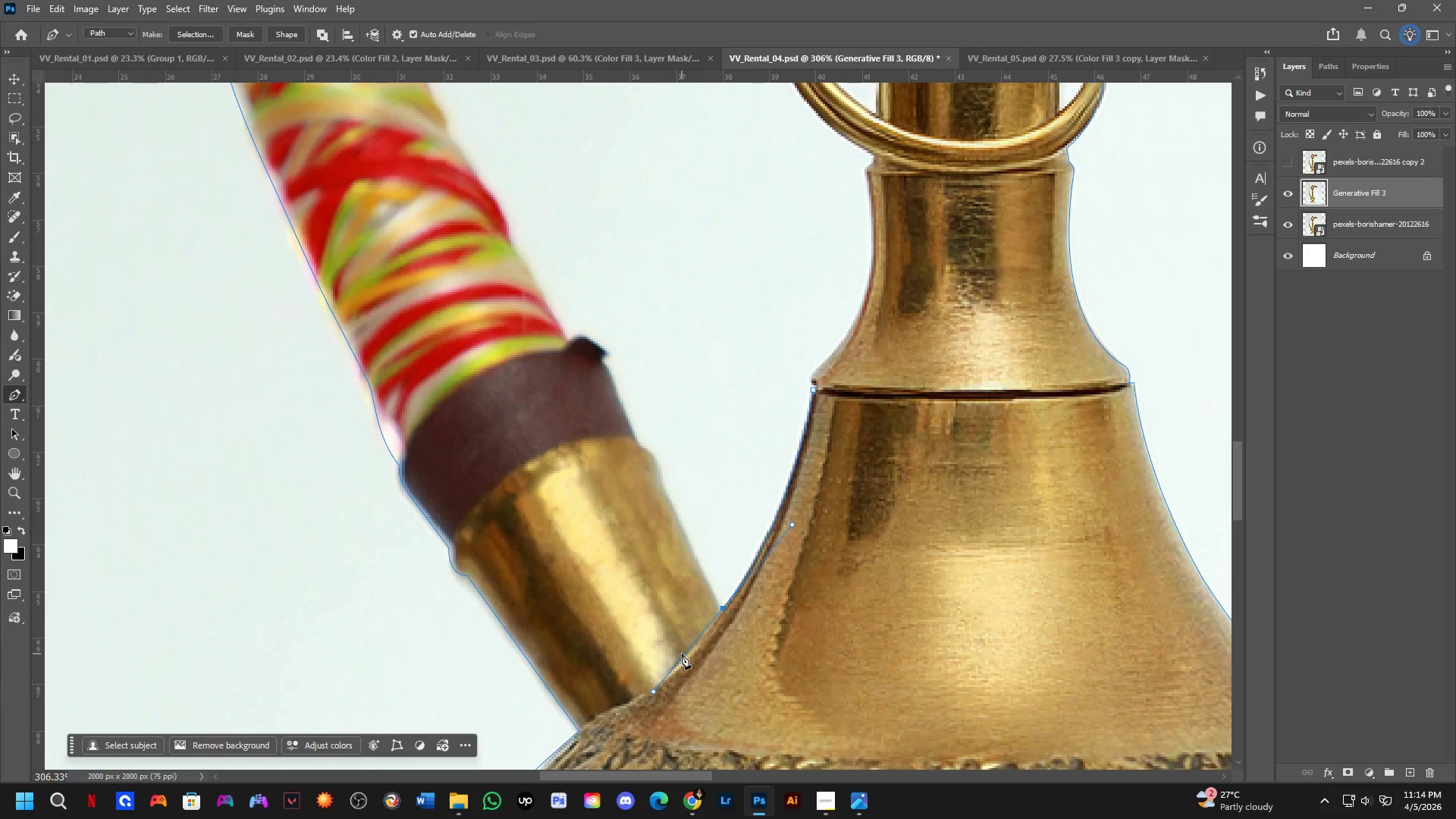 
wait(19.72)
 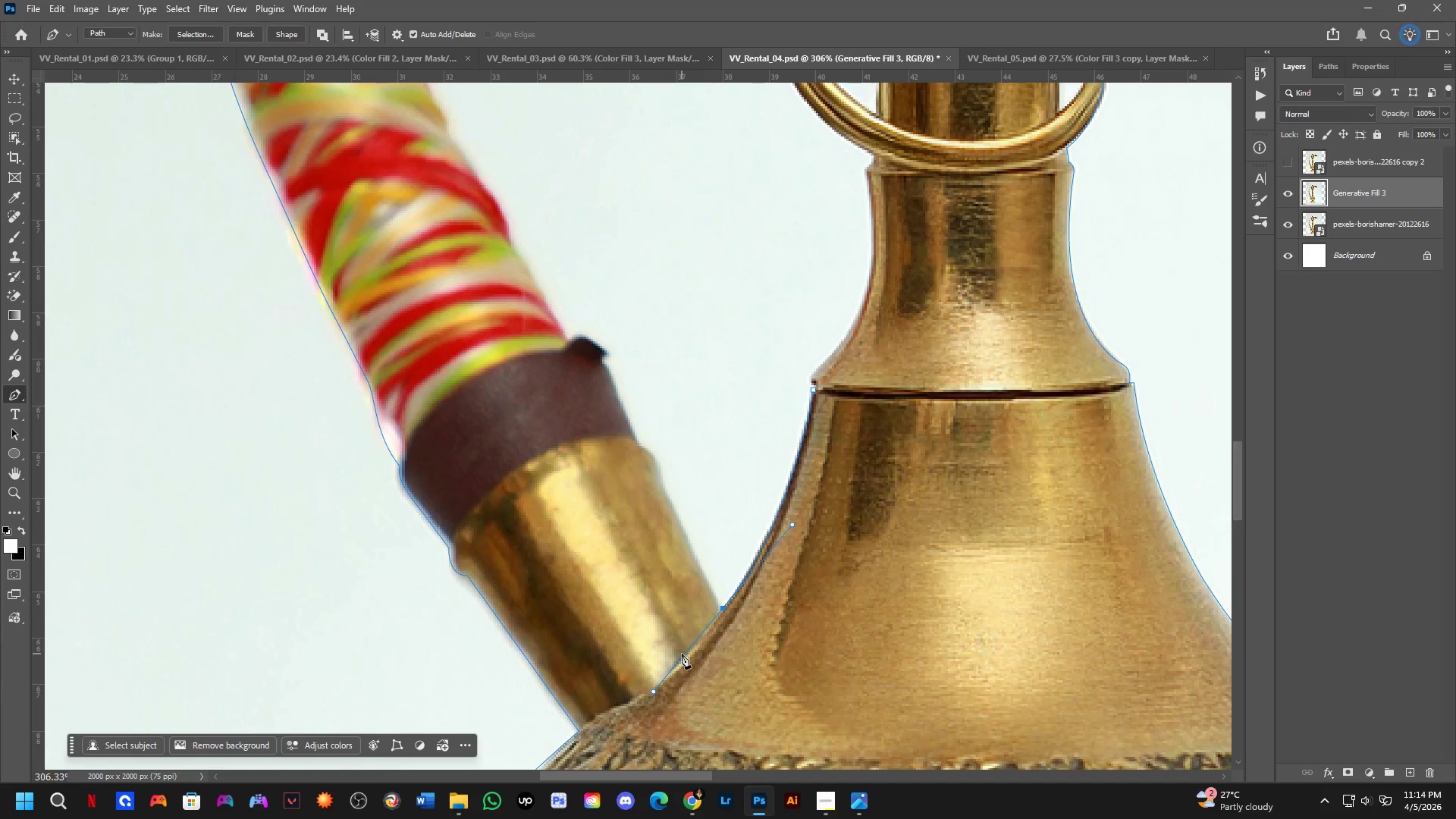 
scroll: coordinate [619, 503], scroll_direction: down, amount: 4.0
 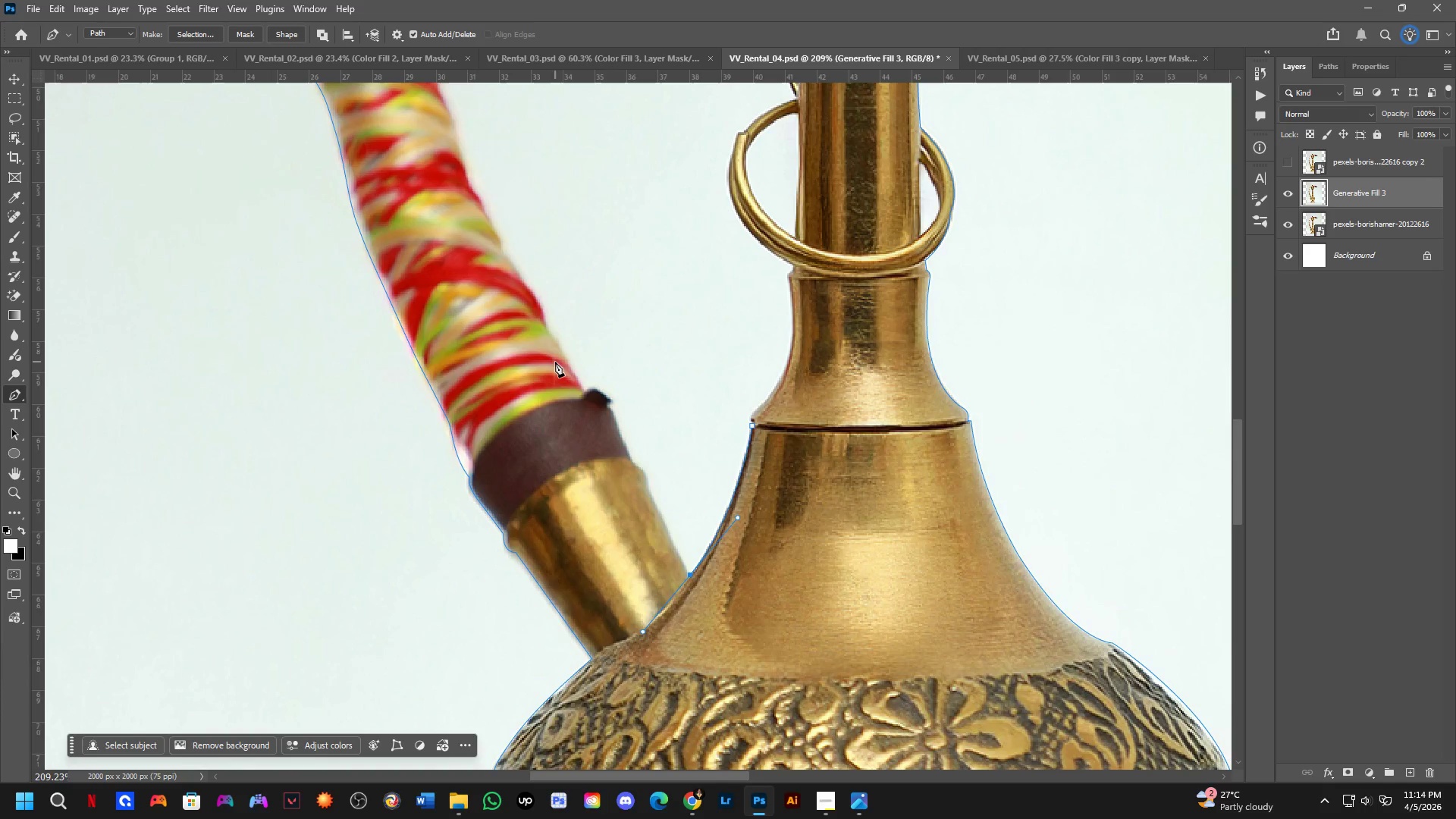 
hold_key(key=Space, duration=0.5)
 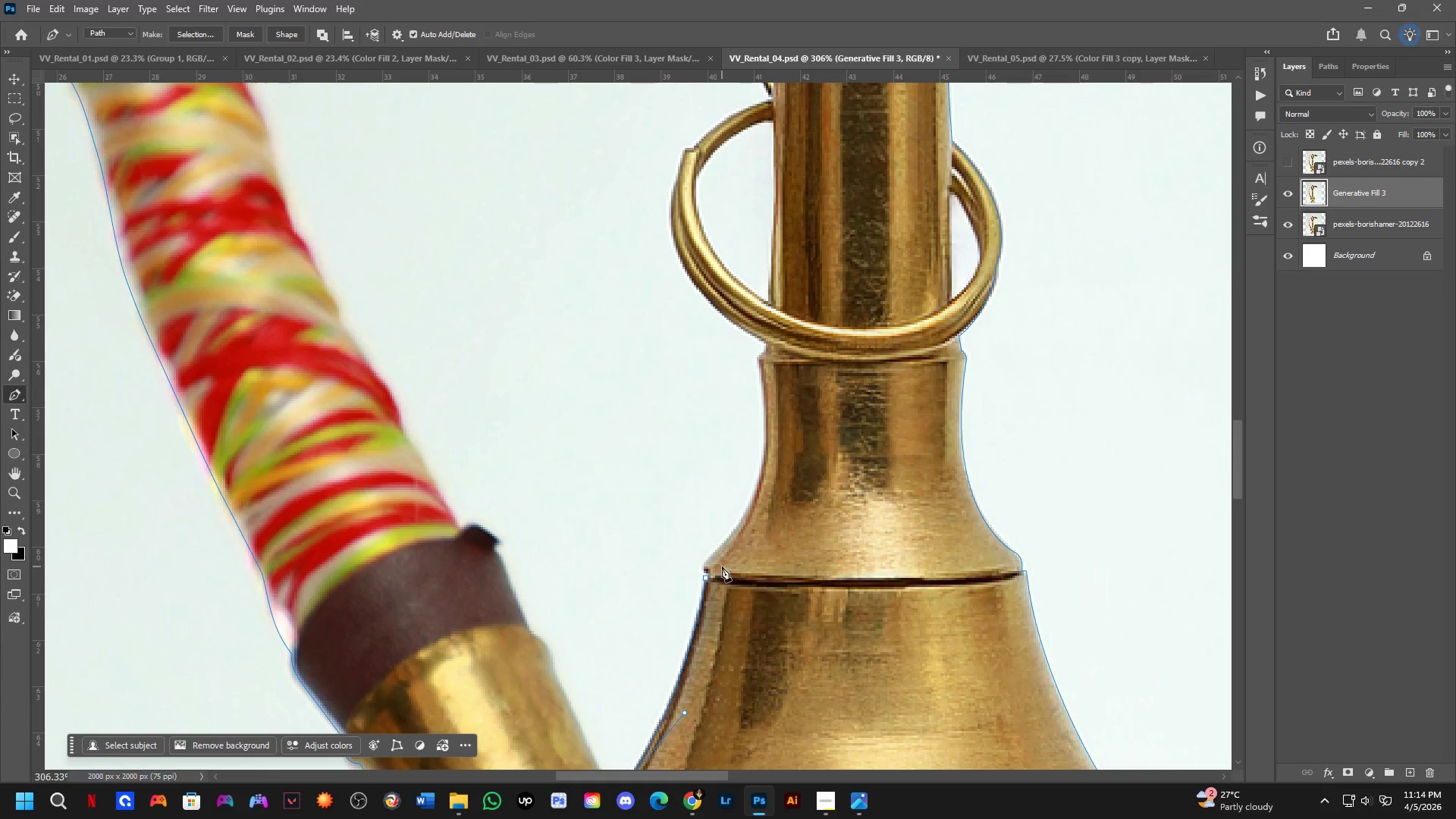 
left_click_drag(start_coordinate=[718, 445], to_coordinate=[667, 598])
 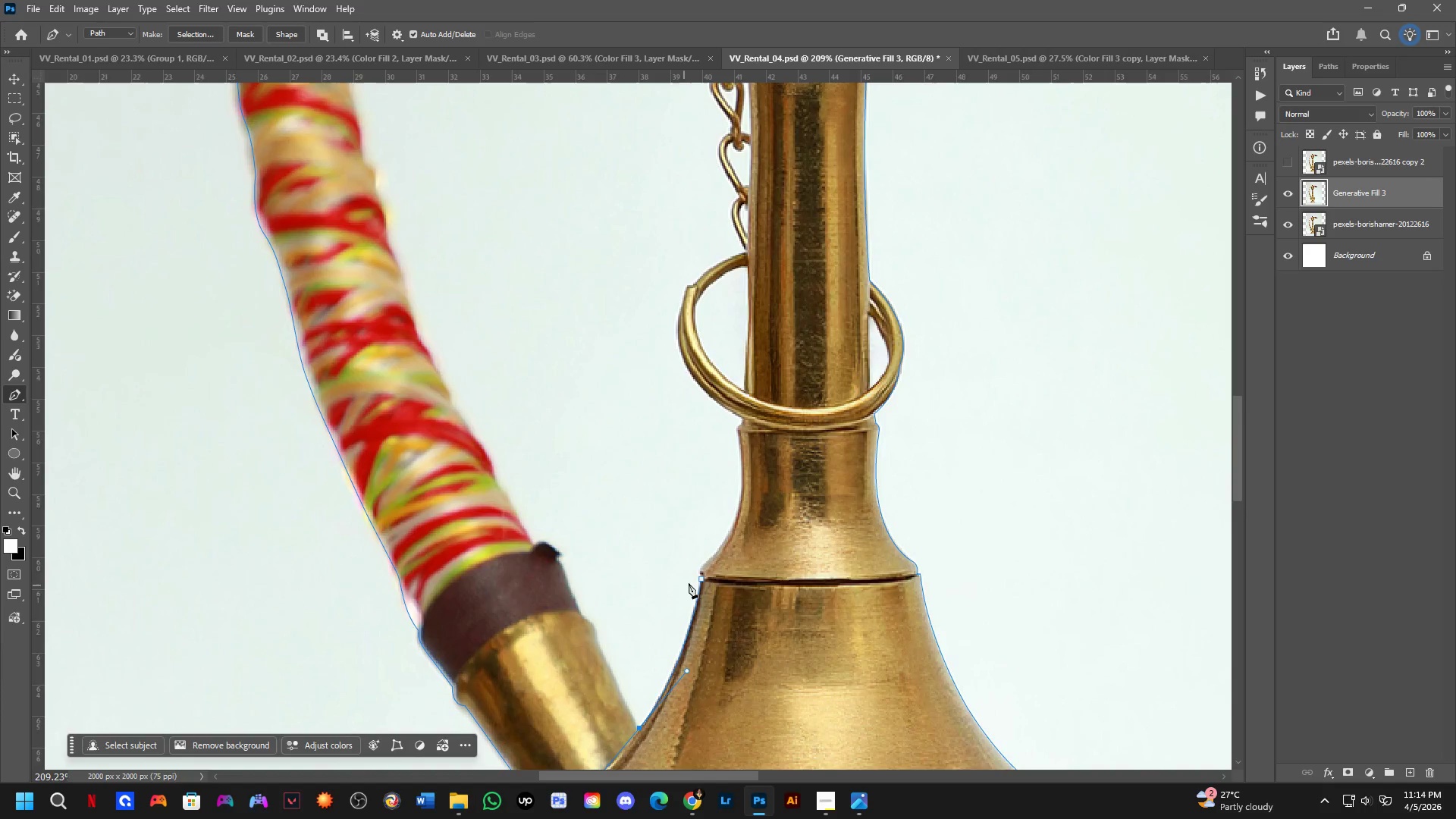 
scroll: coordinate [696, 557], scroll_direction: up, amount: 16.0
 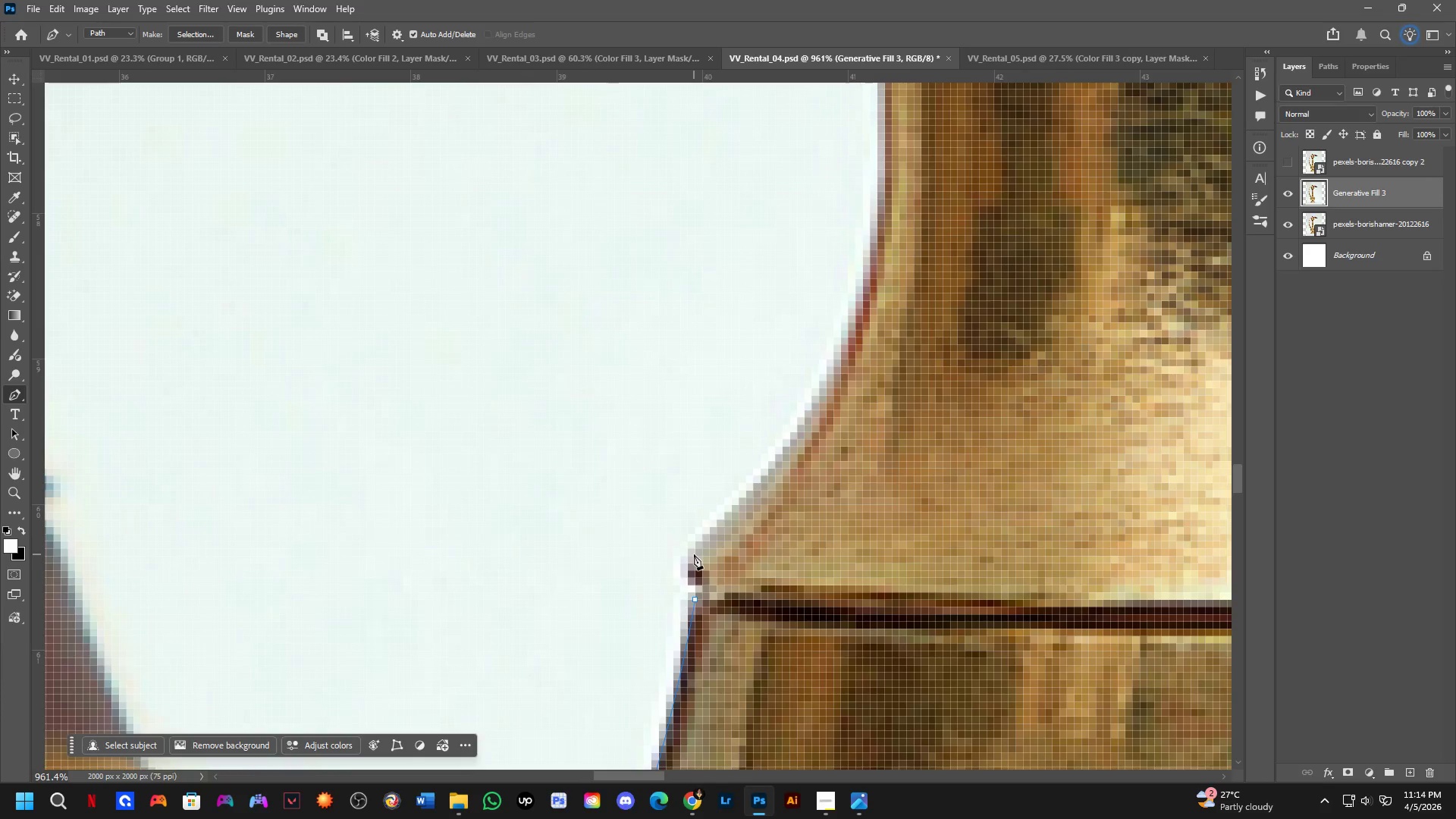 
scroll: coordinate [694, 554], scroll_direction: down, amount: 1.0
 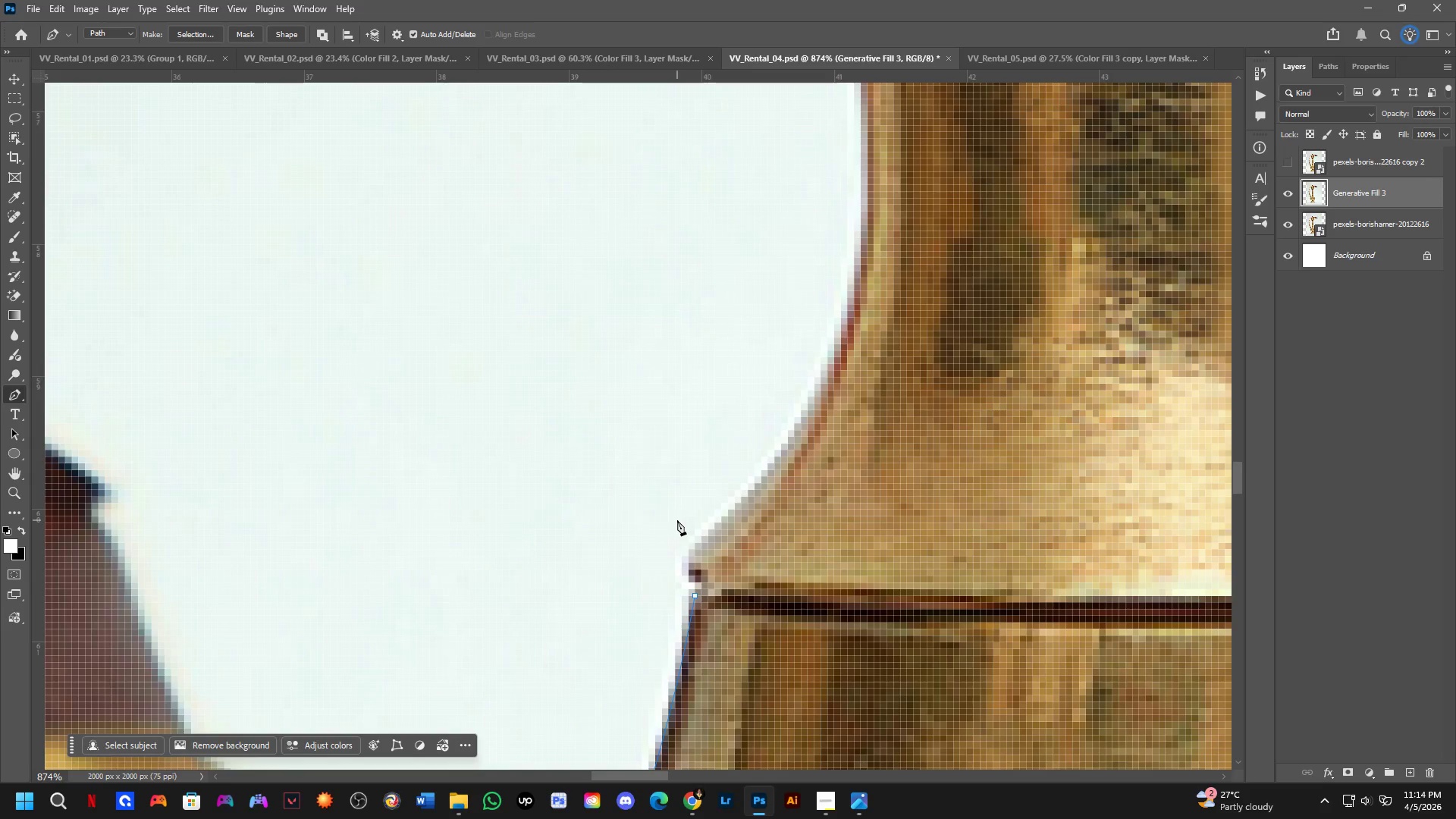 
scroll: coordinate [672, 541], scroll_direction: up, amount: 3.0
 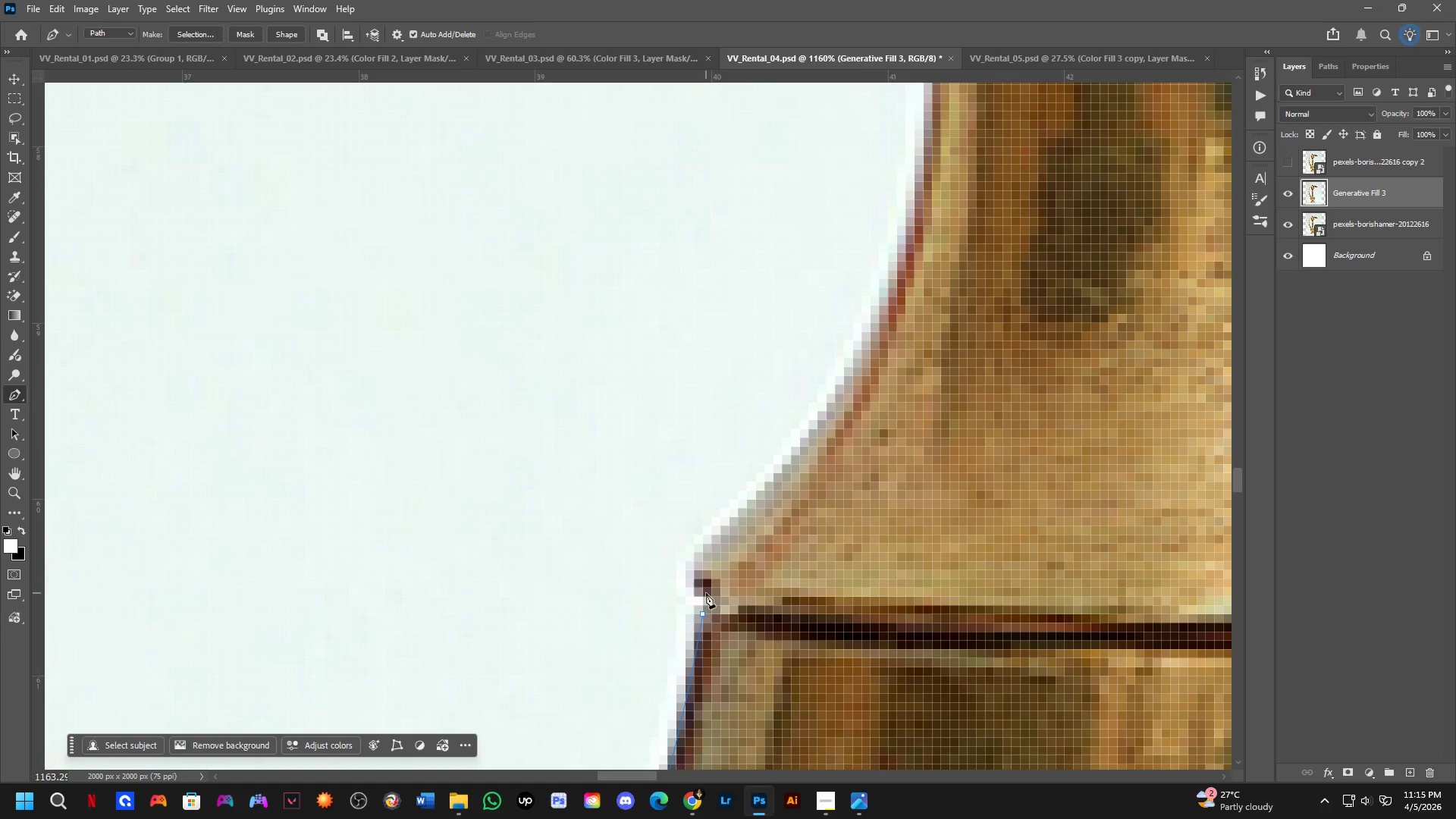 
left_click([706, 593])
 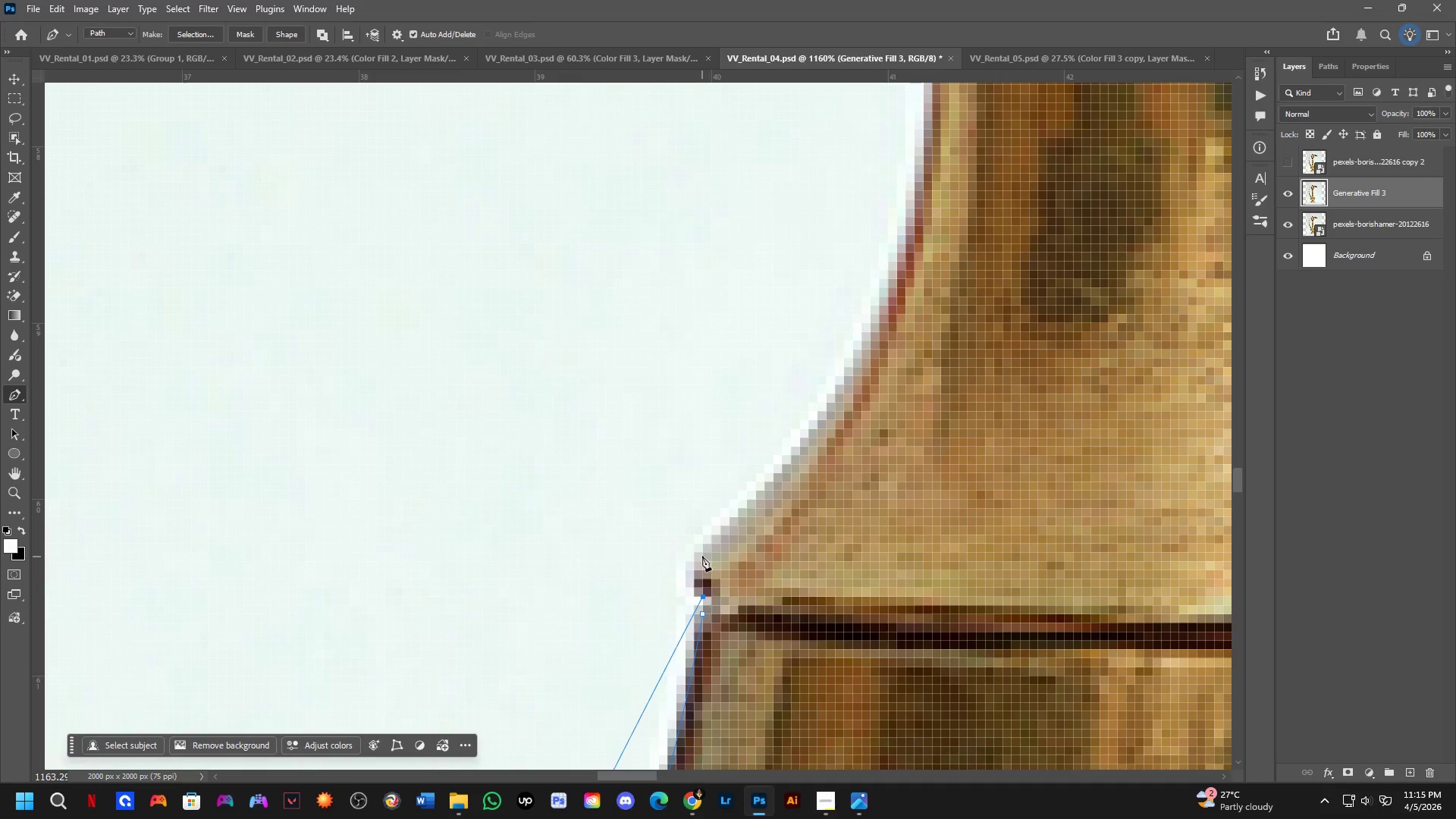 
key(Control+ControlLeft)
 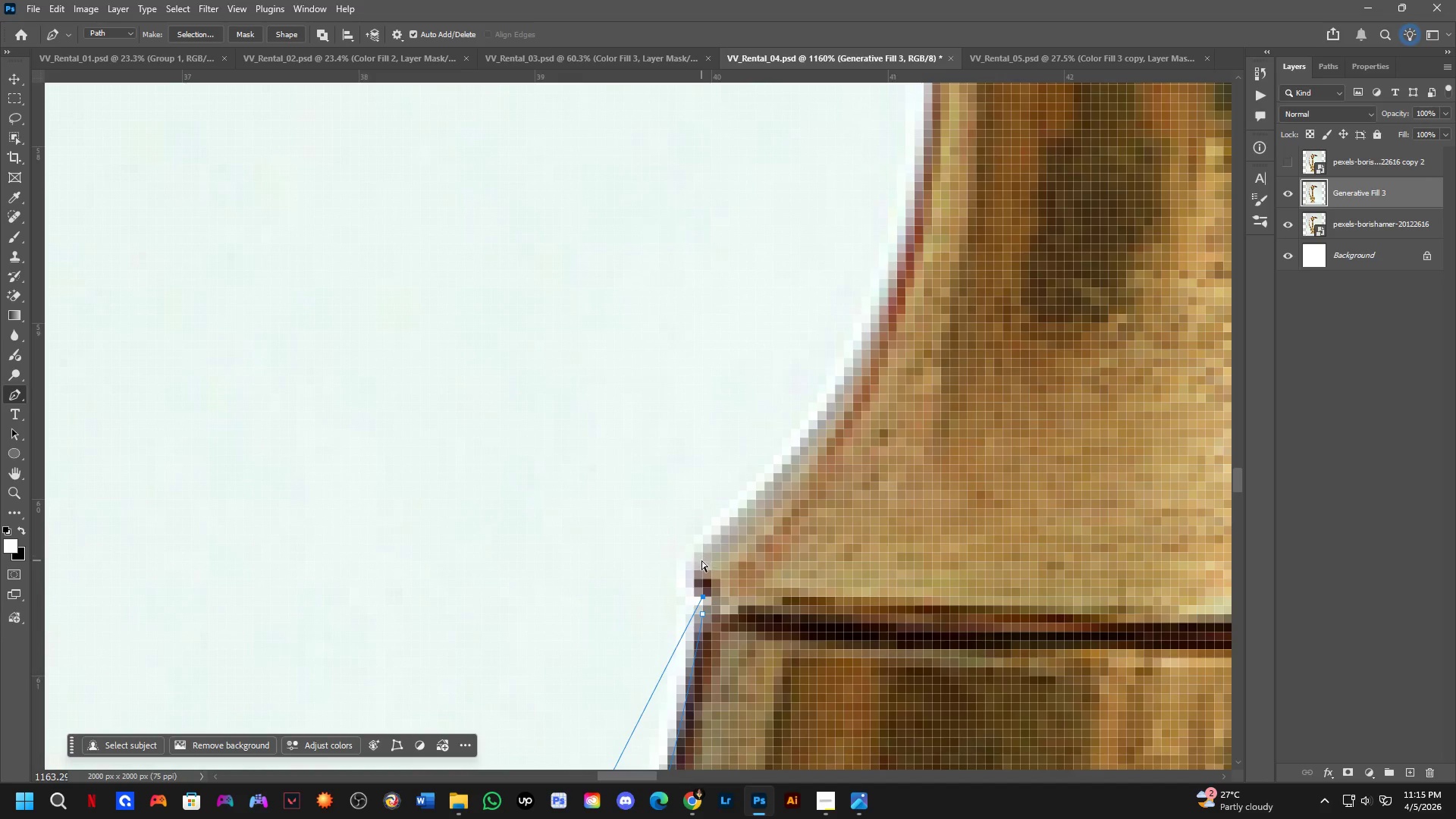 
key(Control+Z)
 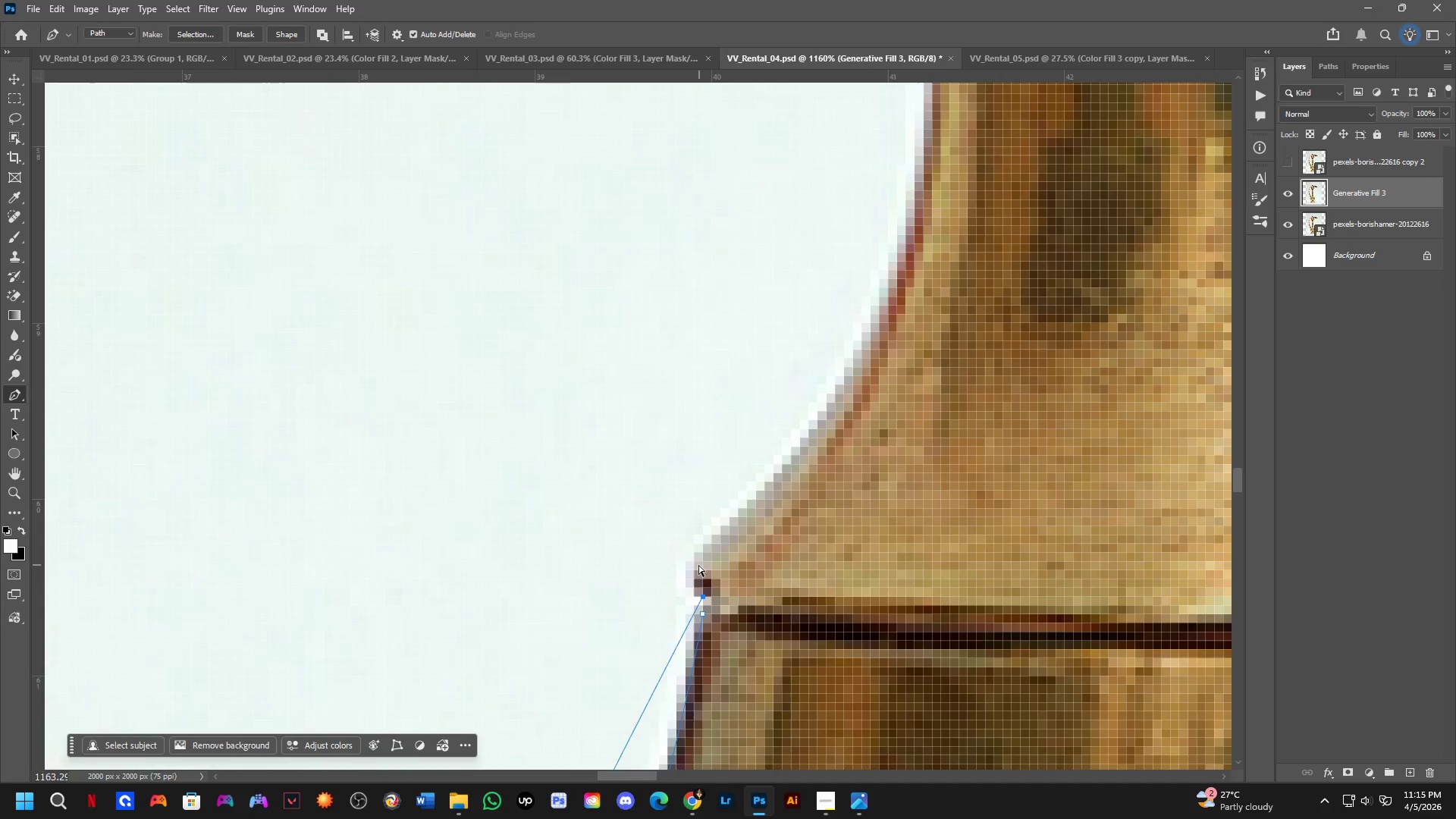 
hold_key(key=Space, duration=0.5)
 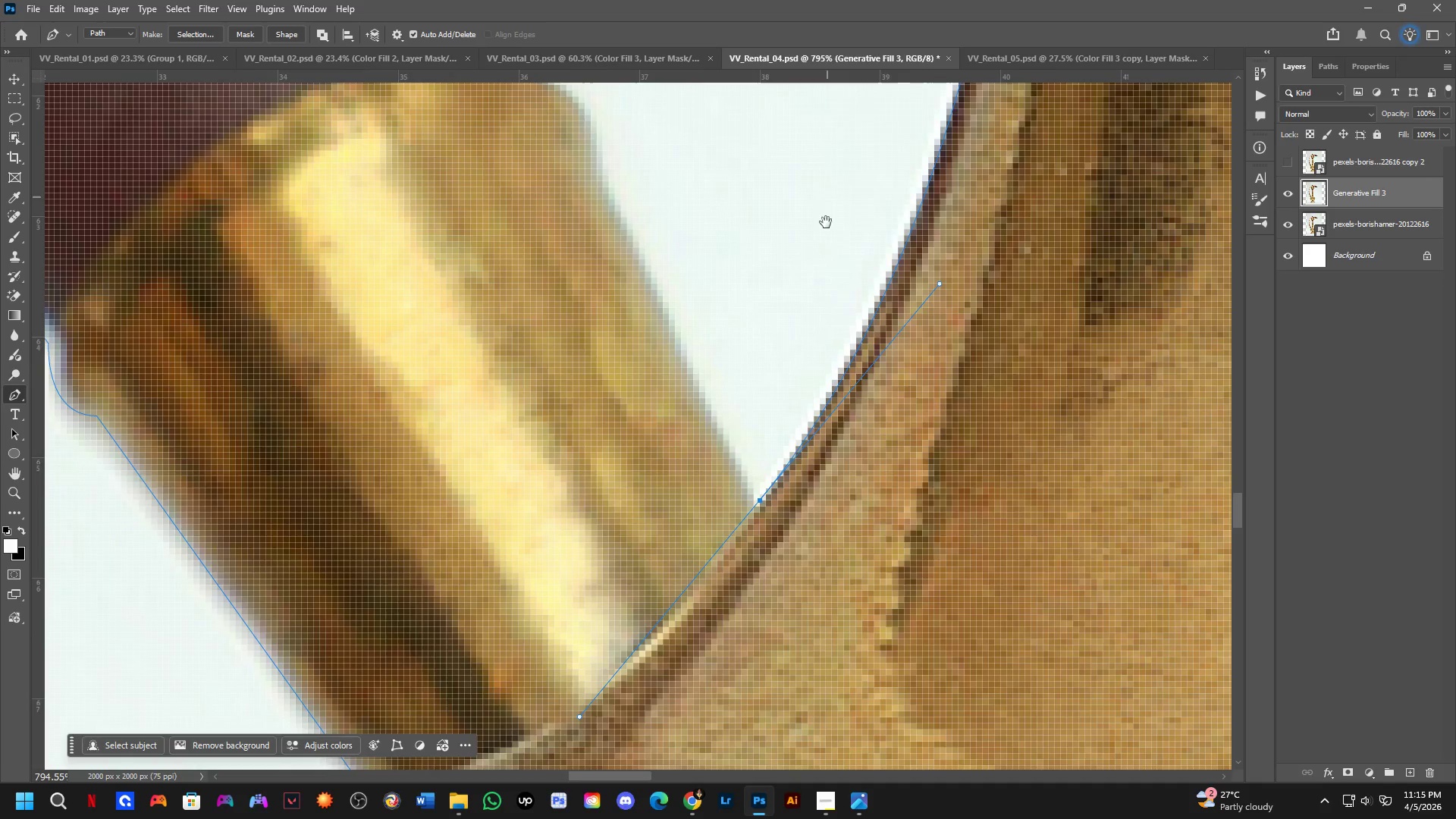 
left_click_drag(start_coordinate=[667, 605], to_coordinate=[878, 253])
 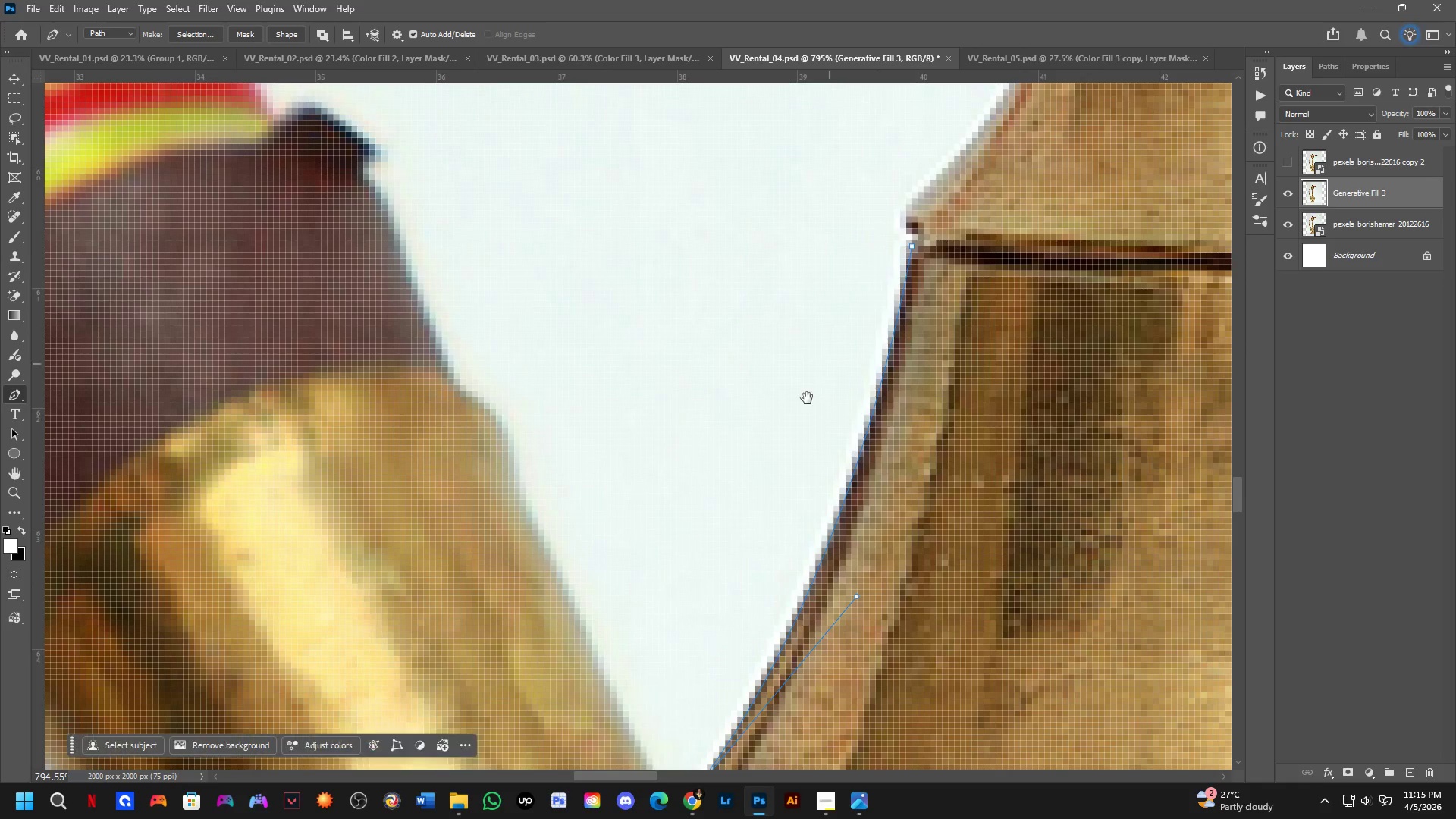 
scroll: coordinate [698, 566], scroll_direction: down, amount: 4.0
 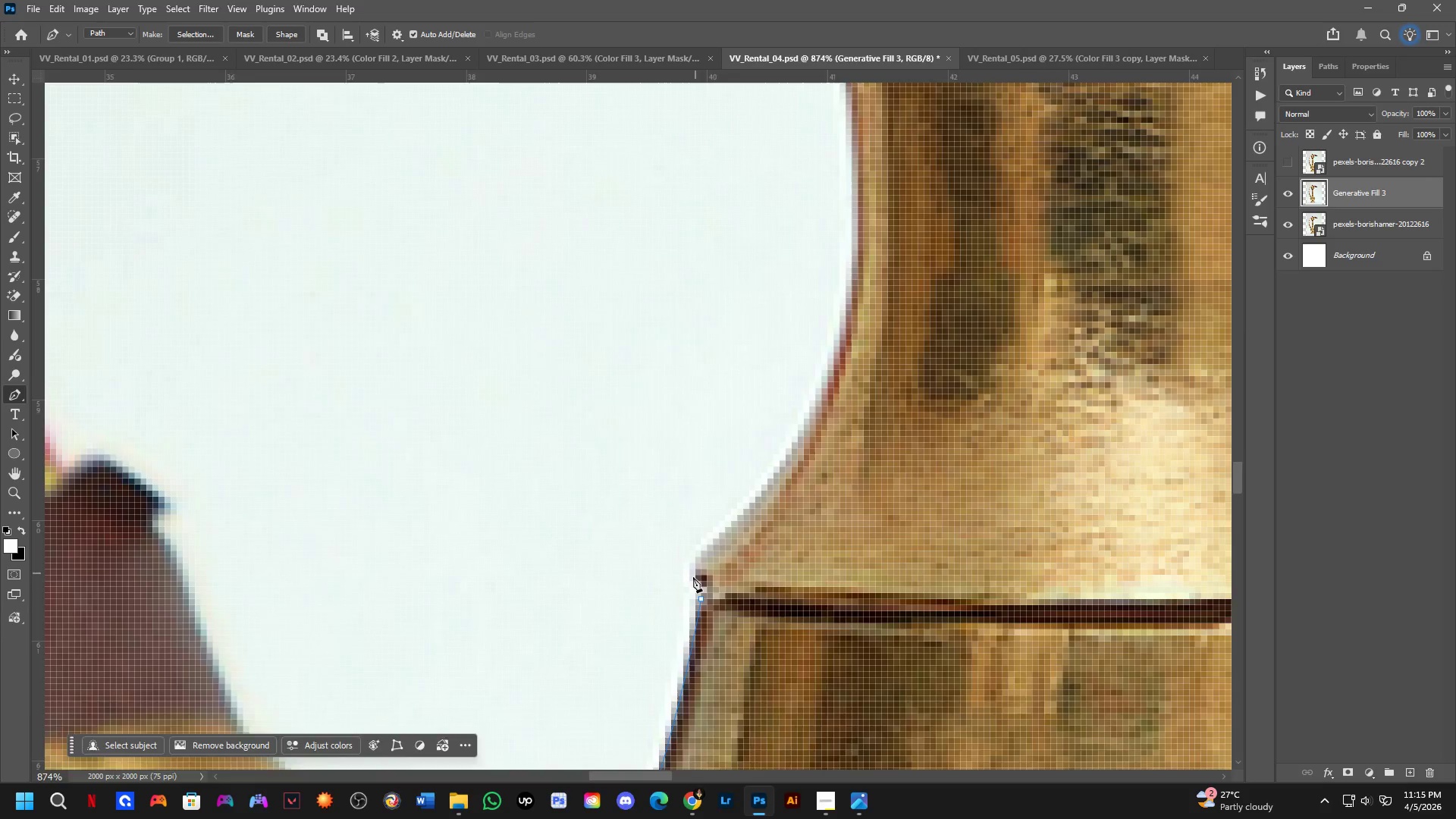 
hold_key(key=Space, duration=0.47)
 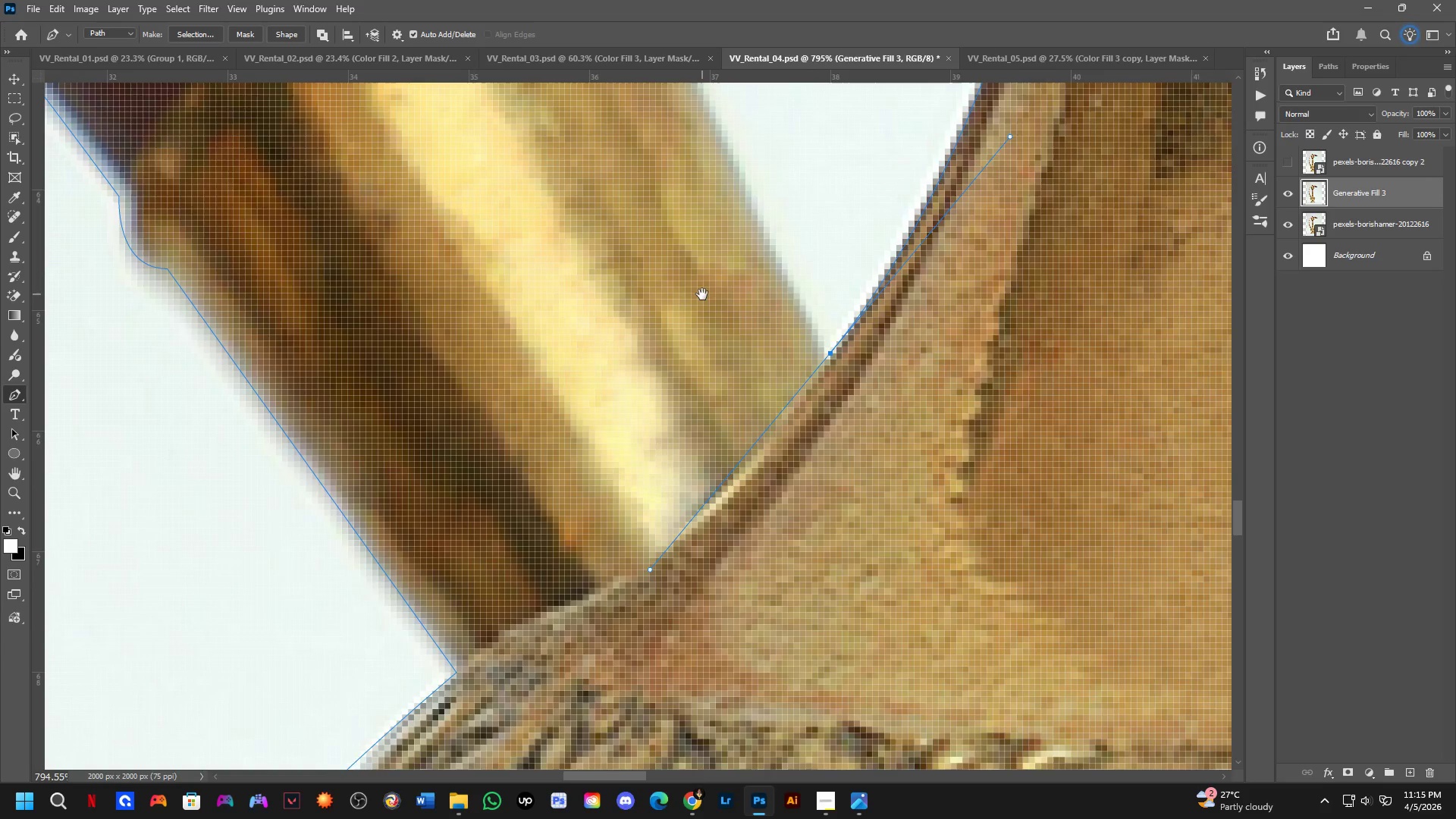 
left_click_drag(start_coordinate=[745, 485], to_coordinate=[827, 173])
 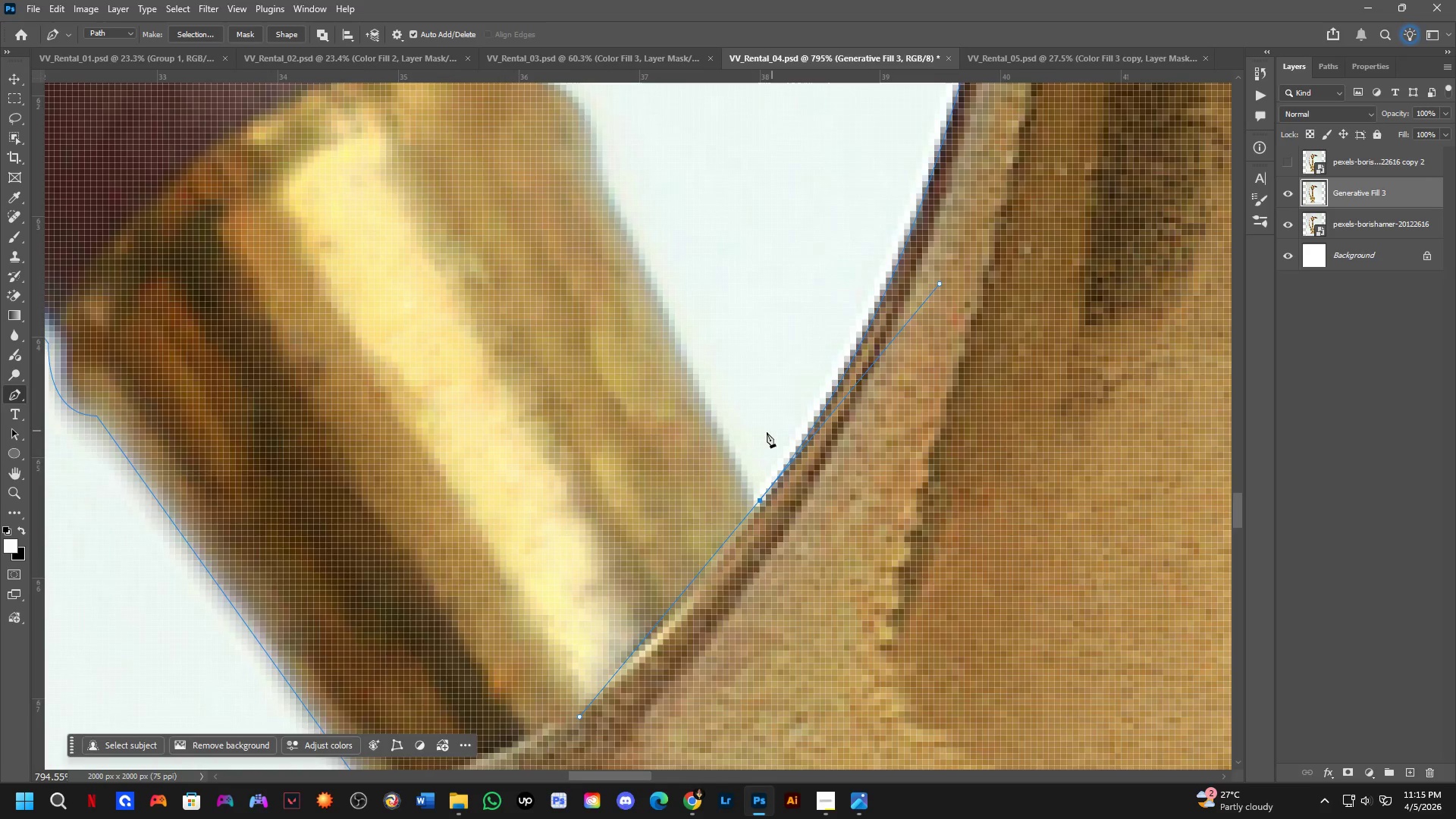 
hold_key(key=Space, duration=0.61)
 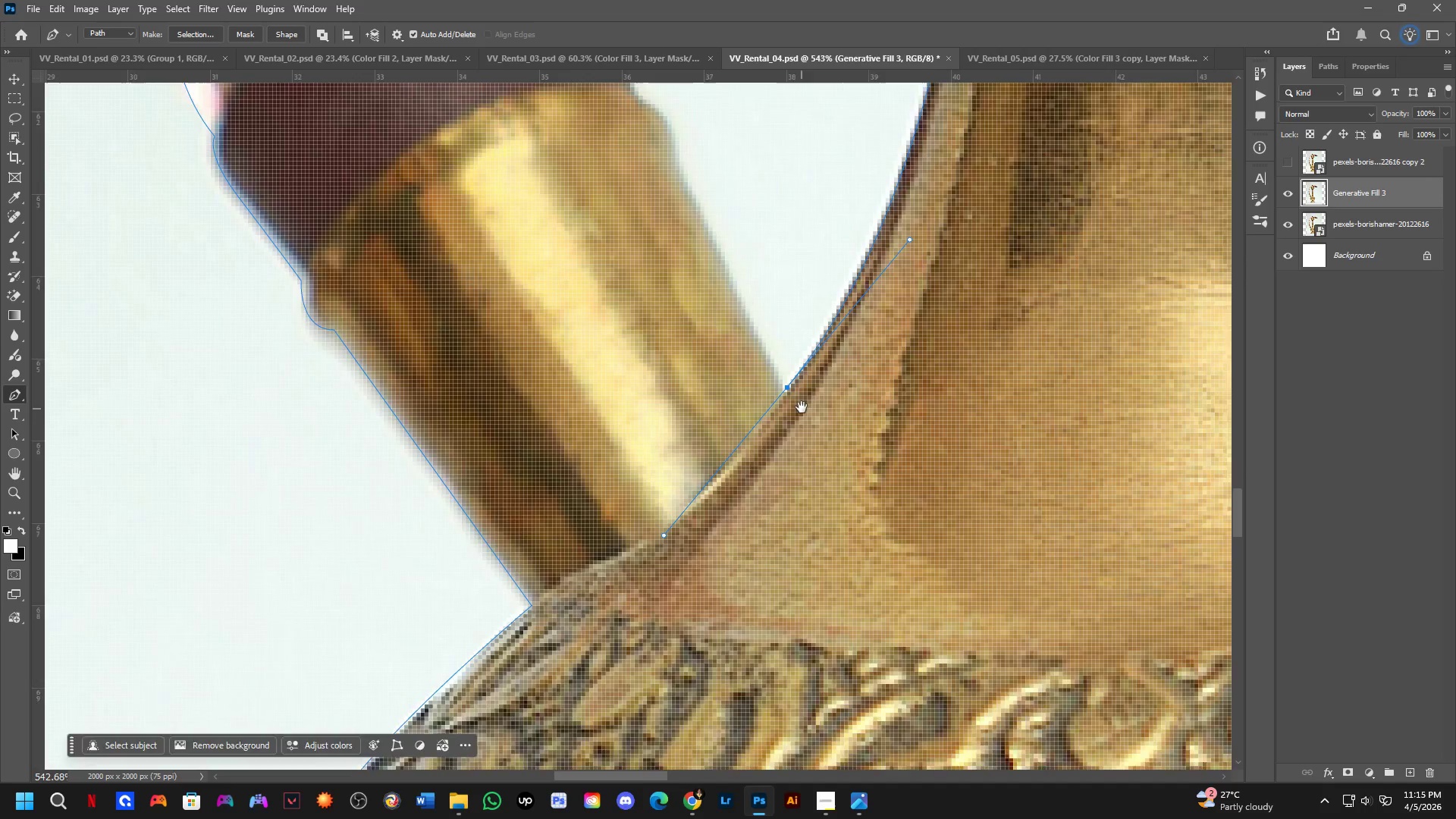 
left_click_drag(start_coordinate=[632, 441], to_coordinate=[702, 295])
 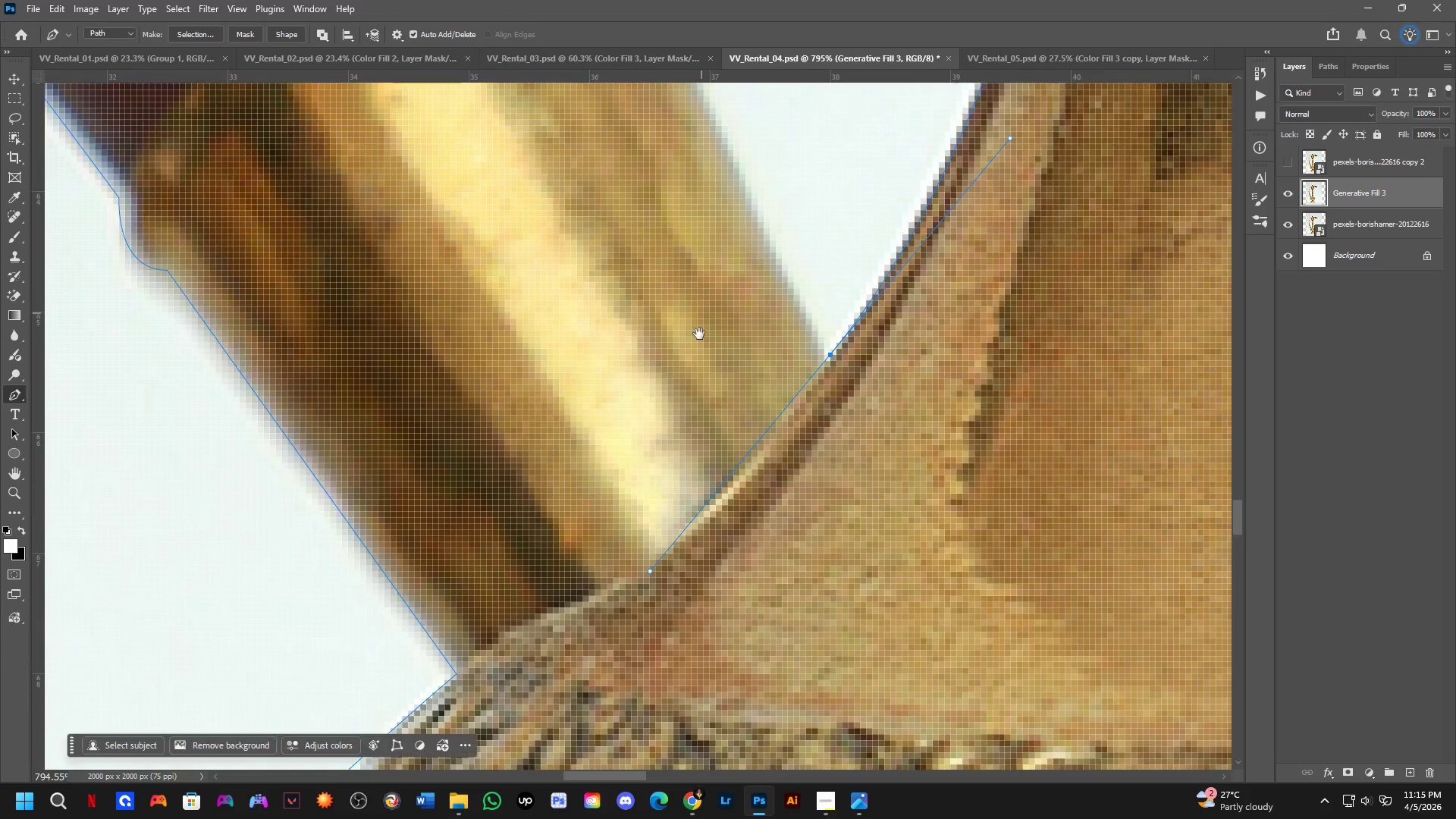 
hold_key(key=Space, duration=0.95)
 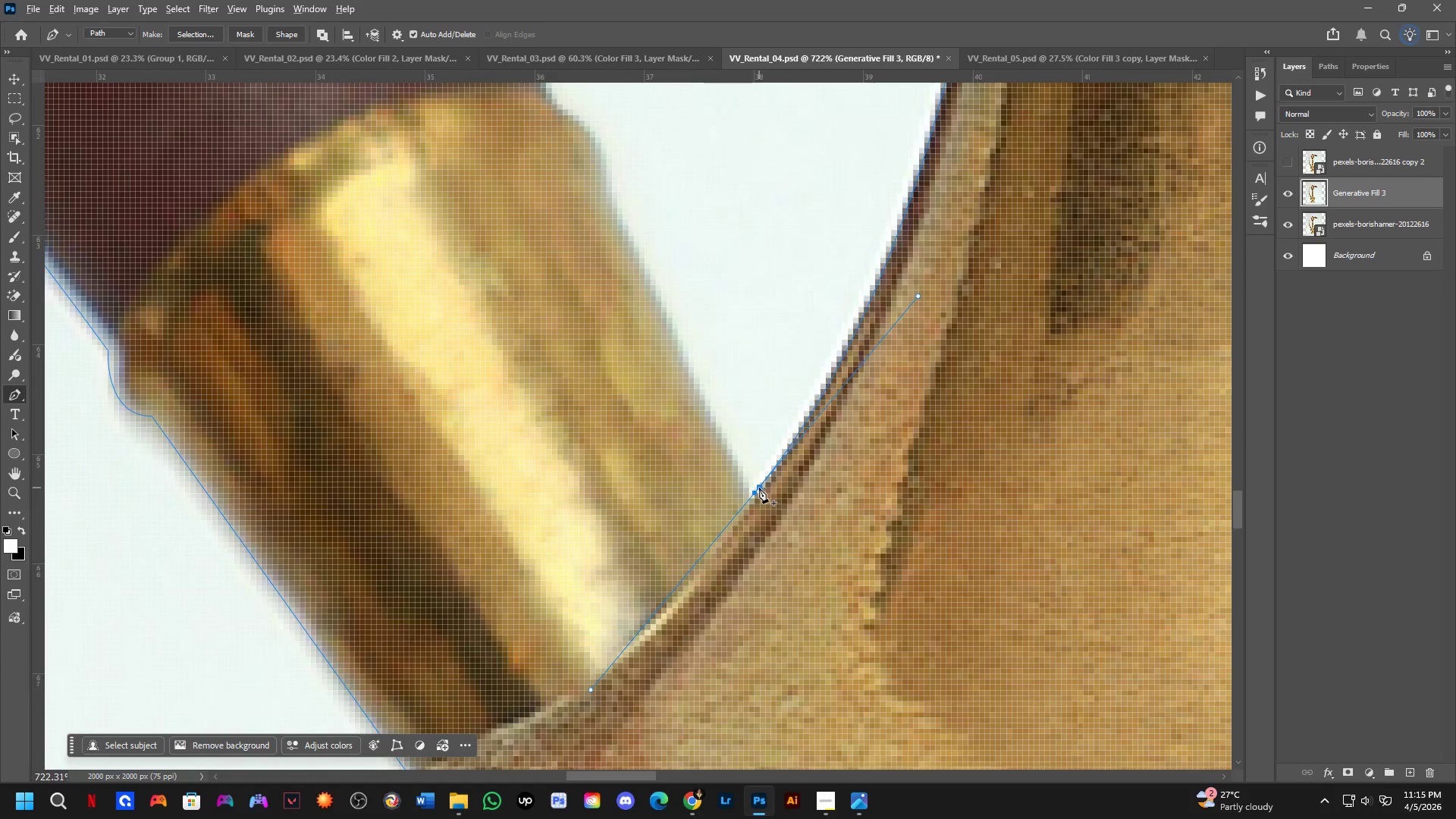 
left_click_drag(start_coordinate=[798, 416], to_coordinate=[767, 527])
 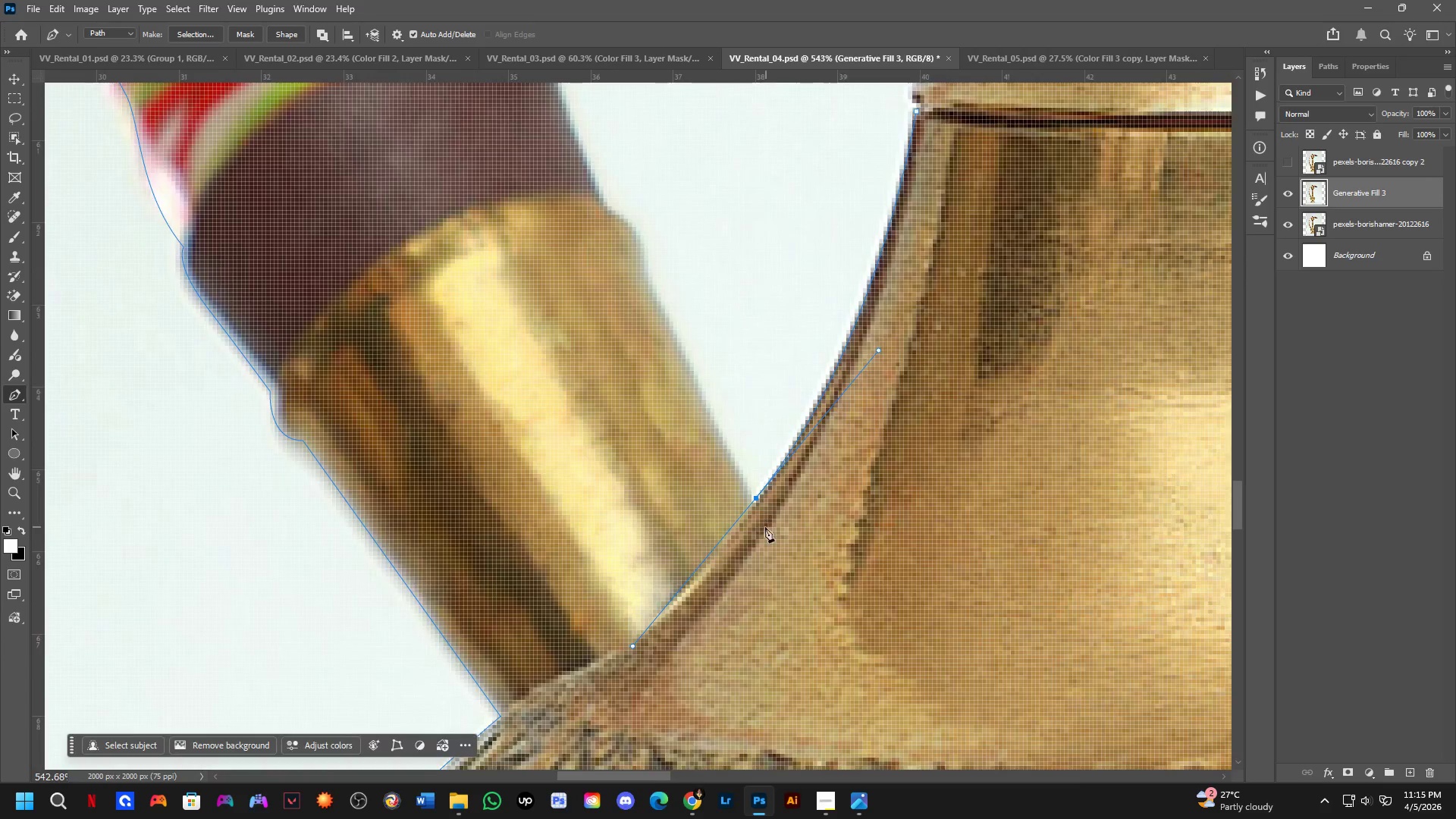 
scroll: coordinate [695, 472], scroll_direction: down, amount: 4.0
 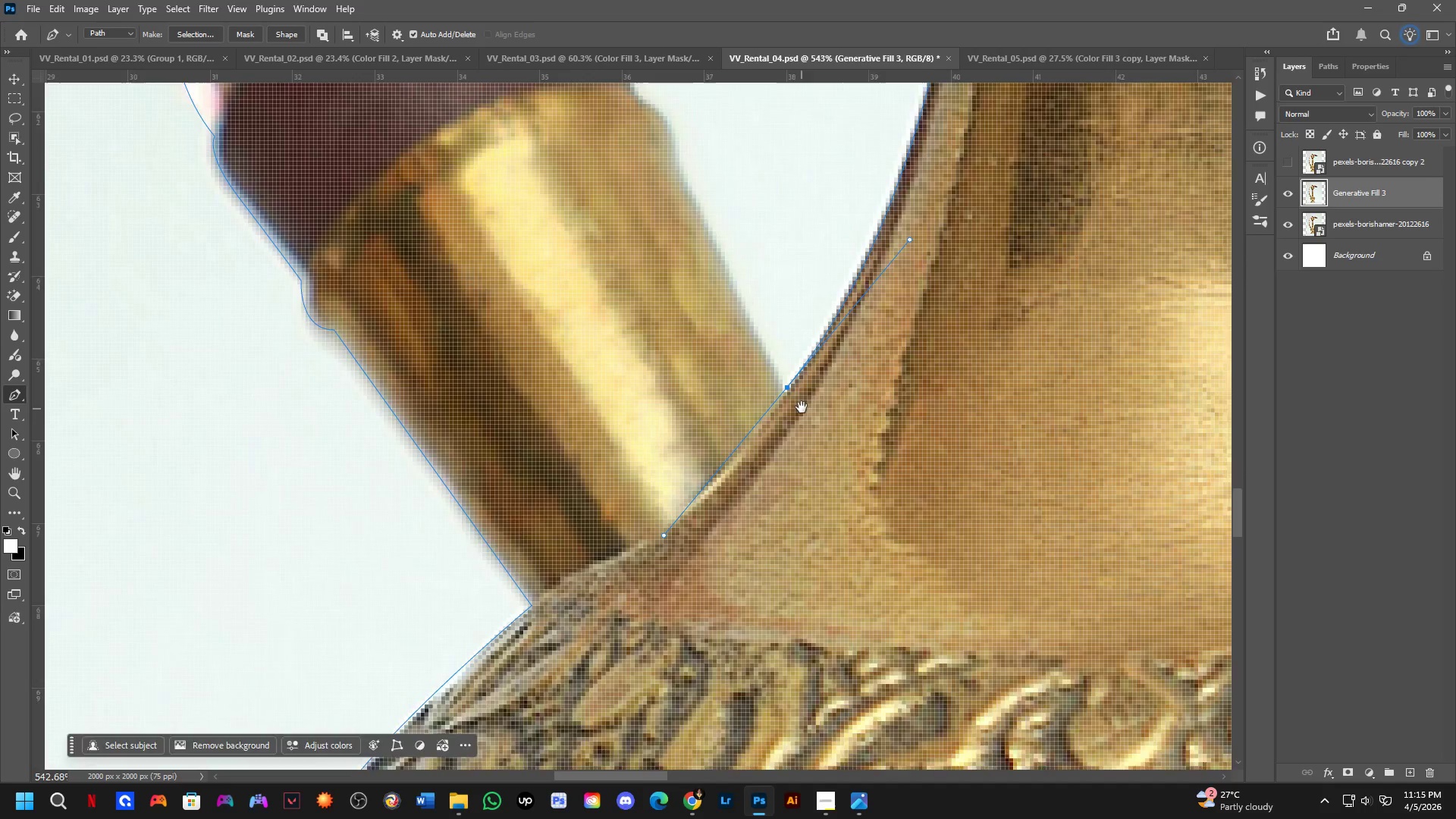 
hold_key(key=AltLeft, duration=0.86)
 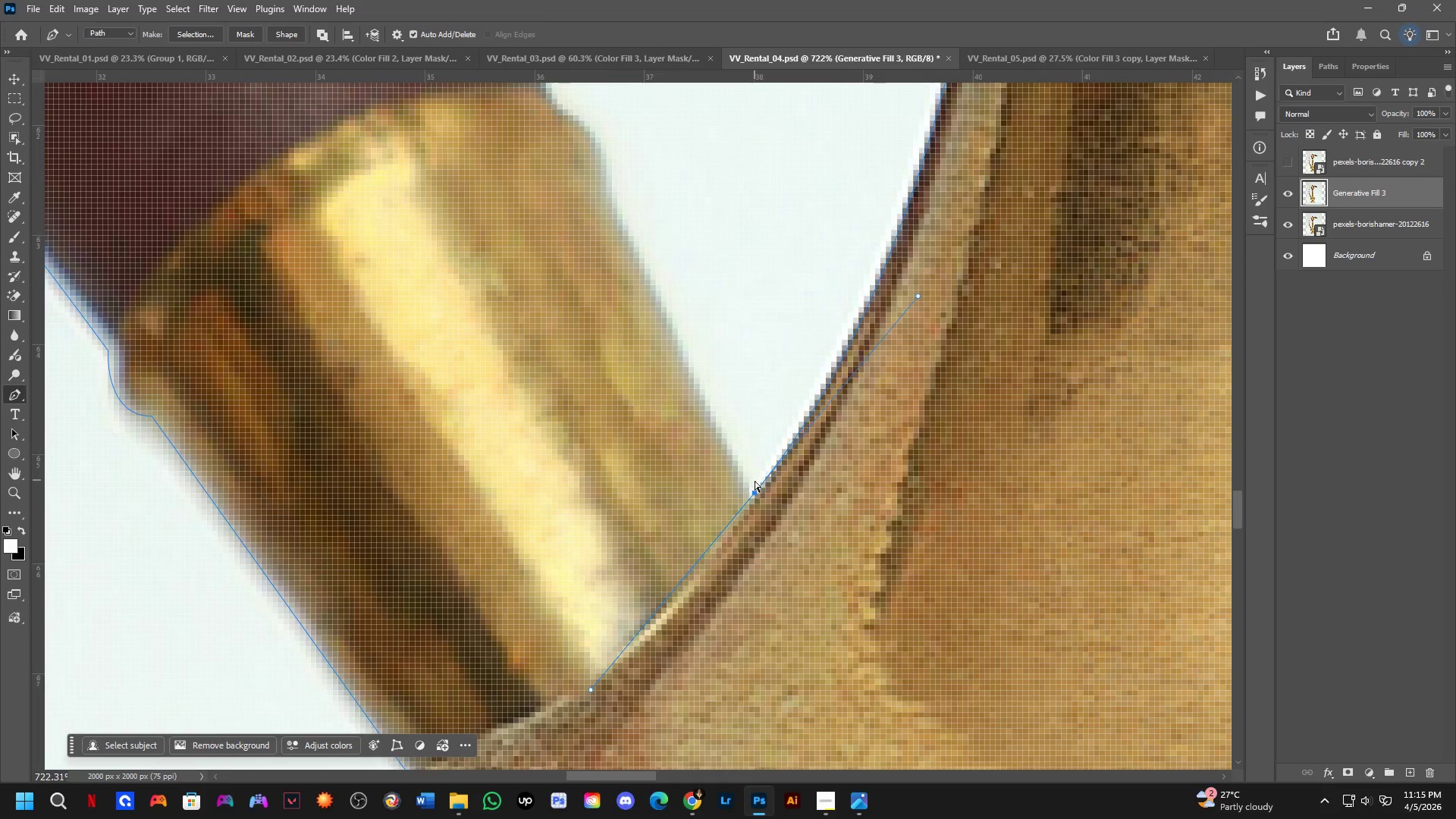 
scroll: coordinate [758, 510], scroll_direction: up, amount: 3.0
 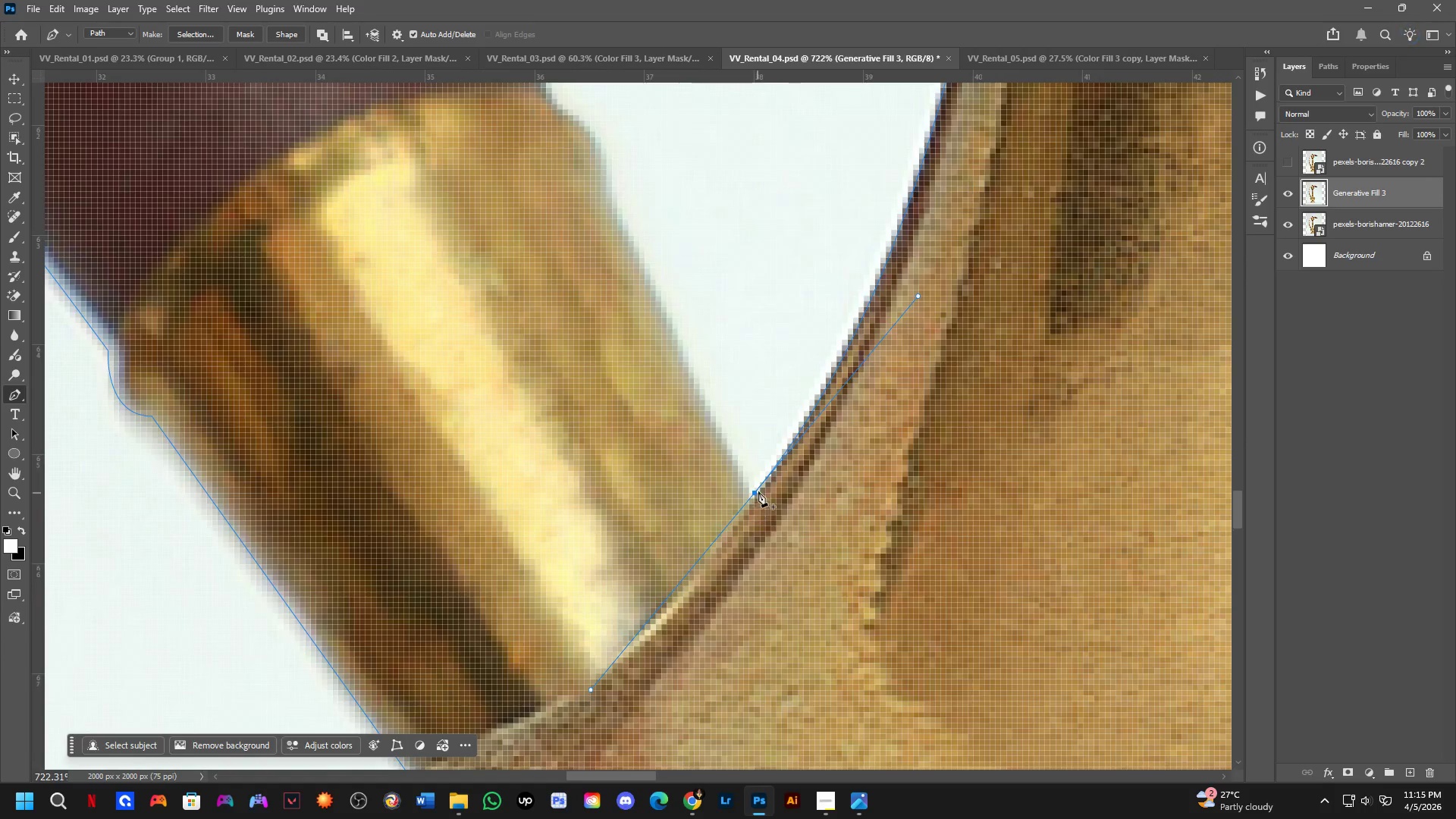 
left_click([757, 496])
 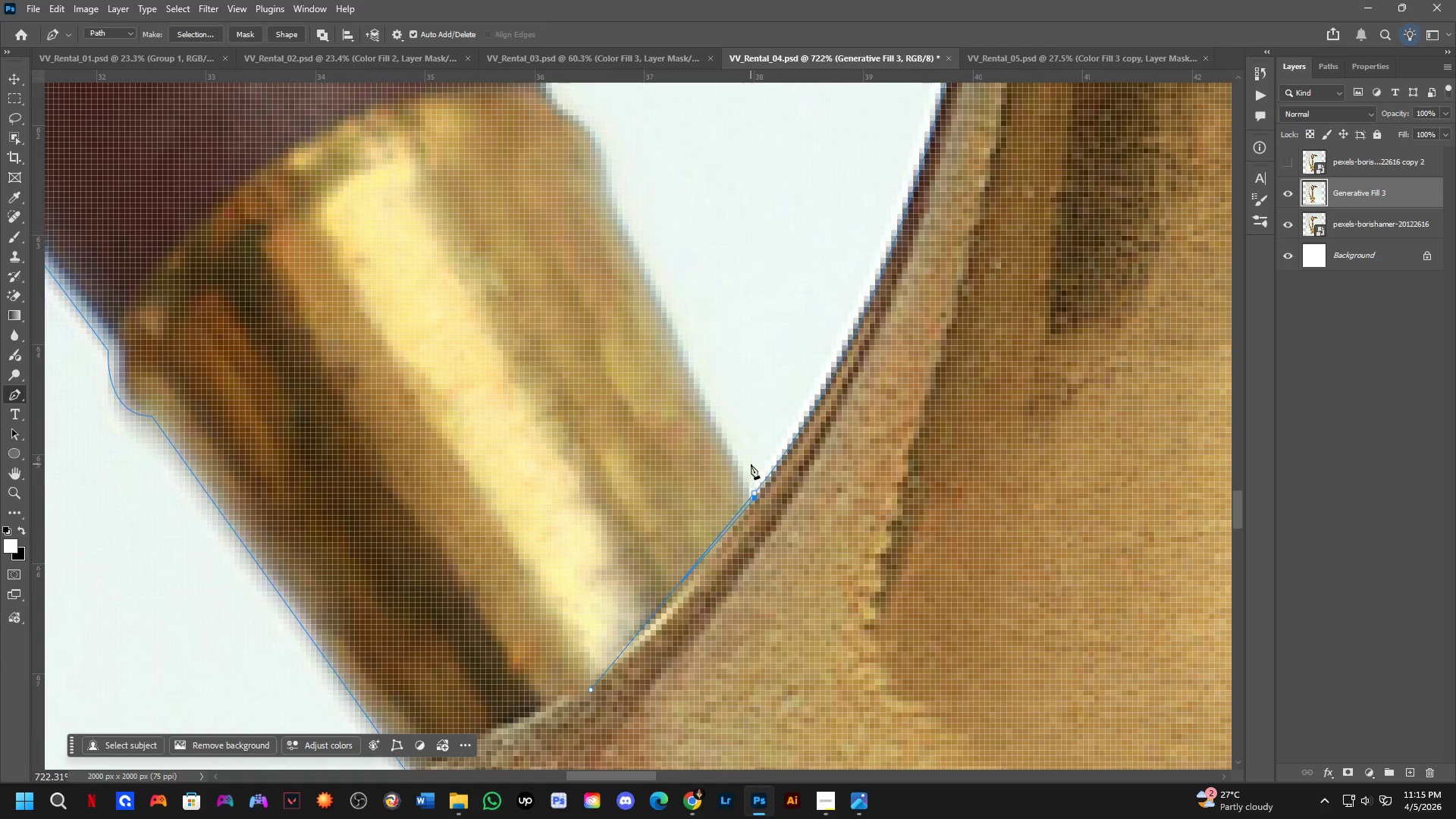 
key(Control+ControlLeft)
 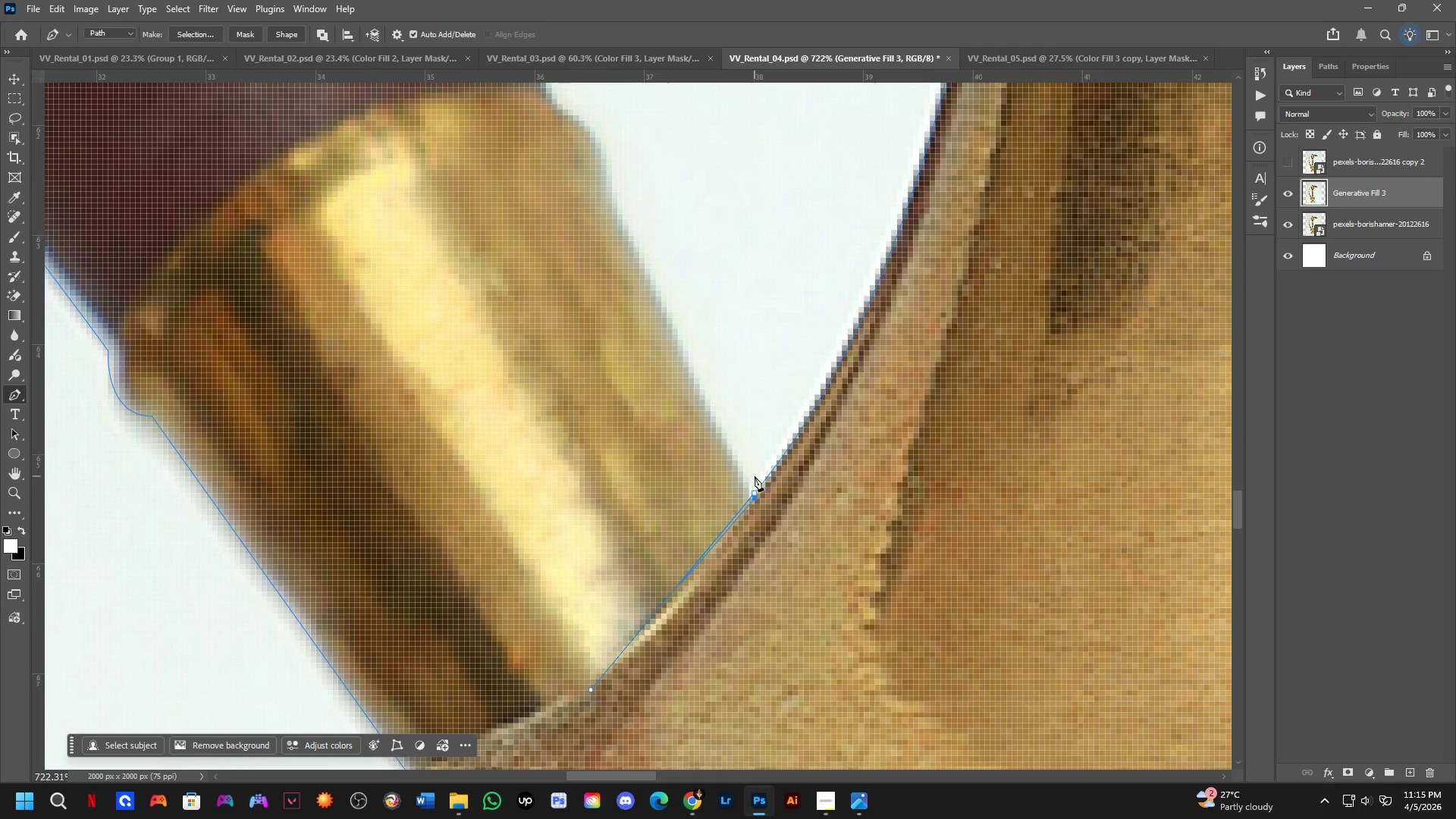 
key(Control+Z)
 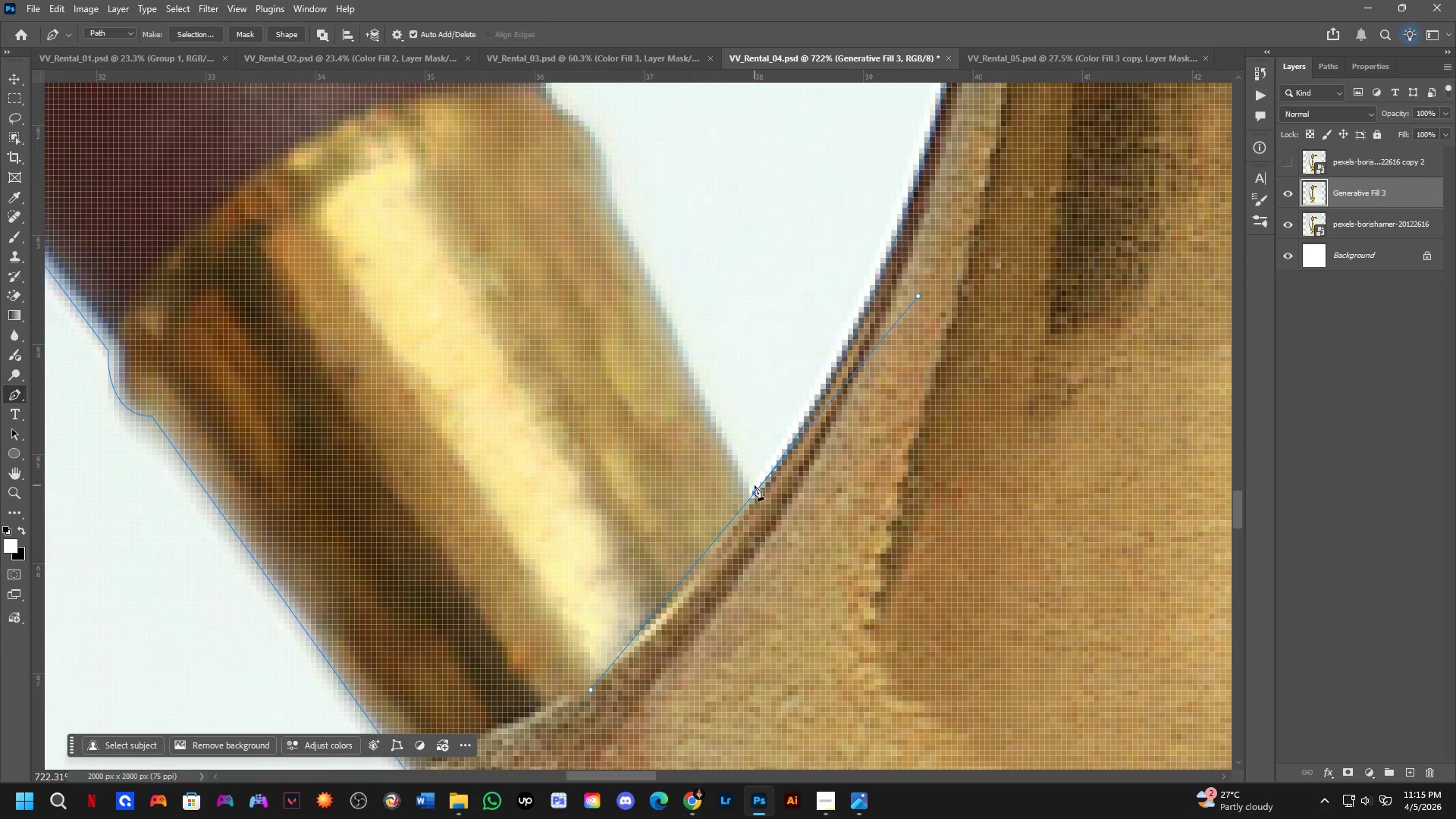 
hold_key(key=AltLeft, duration=0.44)
left_click([755, 491])
 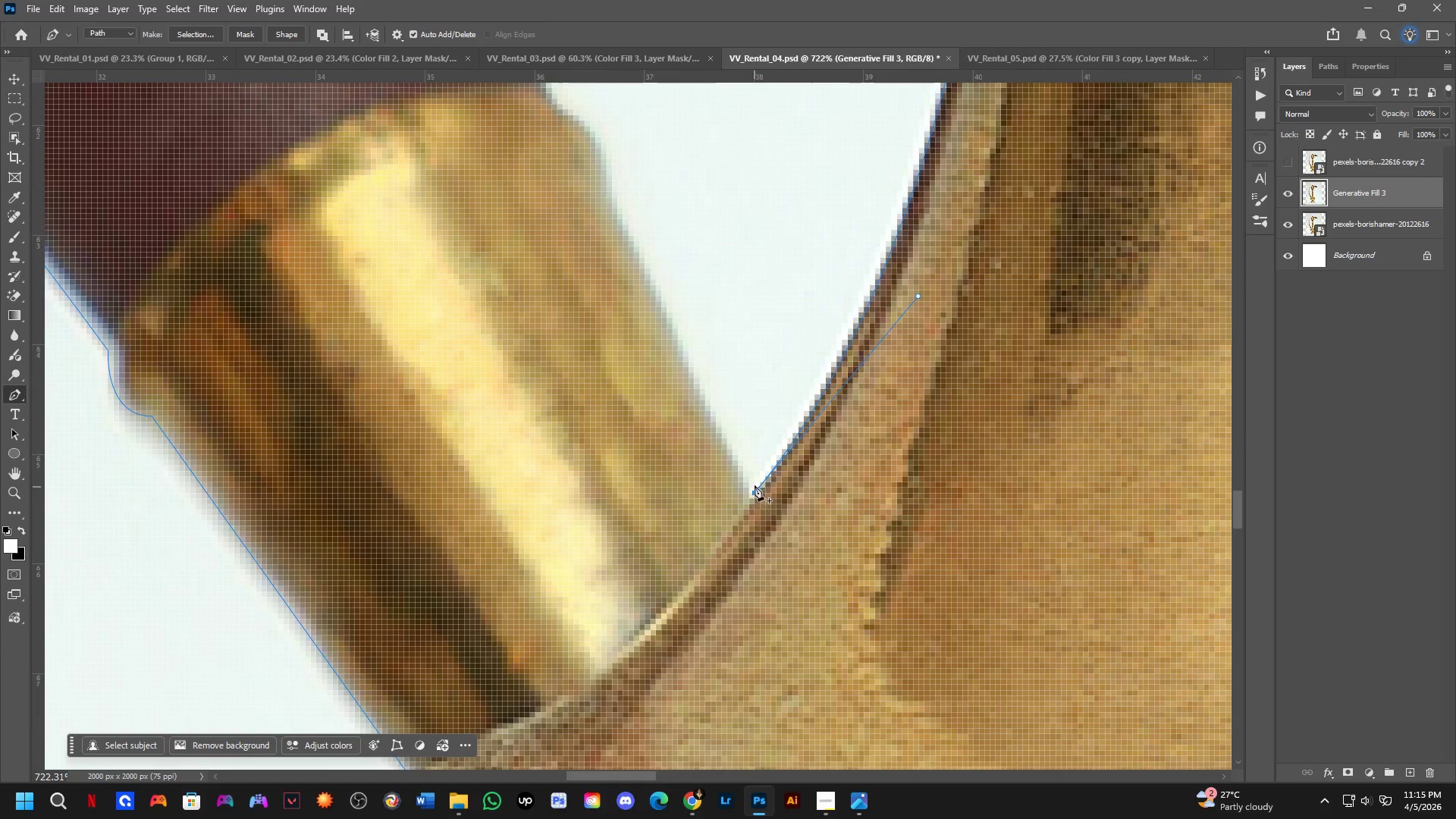 
hold_key(key=Space, duration=0.53)
 